 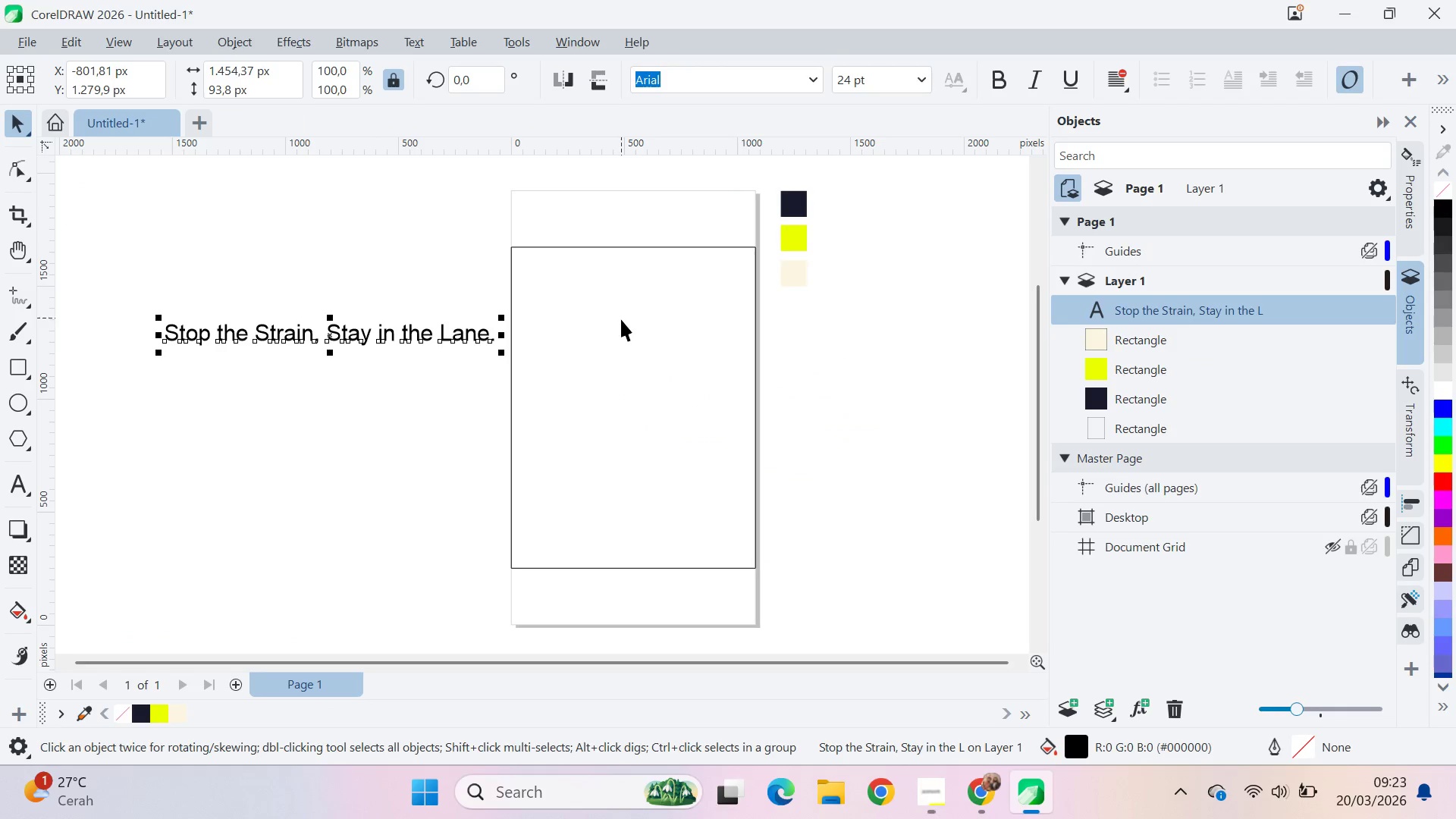 
mouse_move([835, 80])
 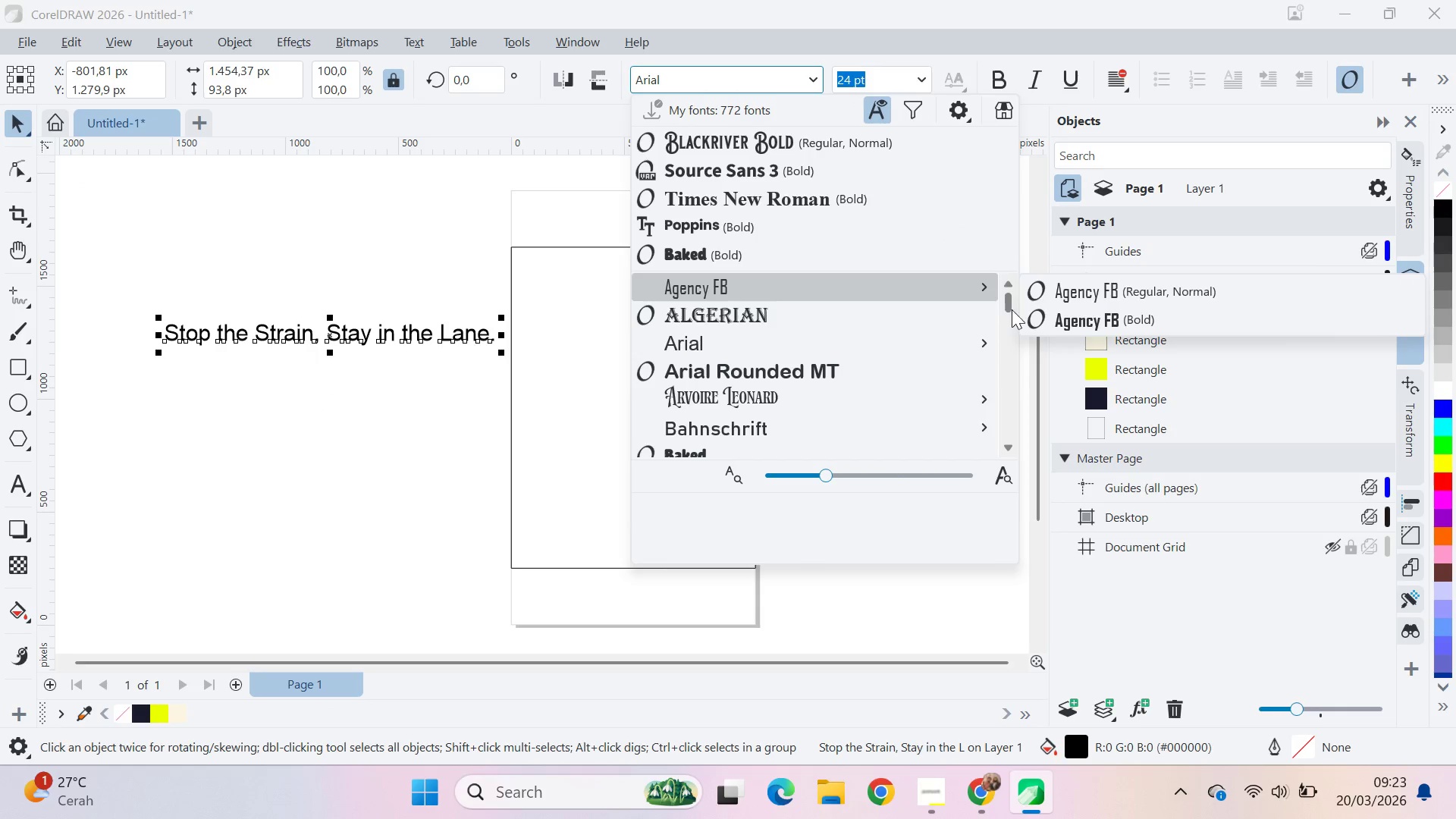 
left_click_drag(start_coordinate=[1006, 301], to_coordinate=[1011, 381])
 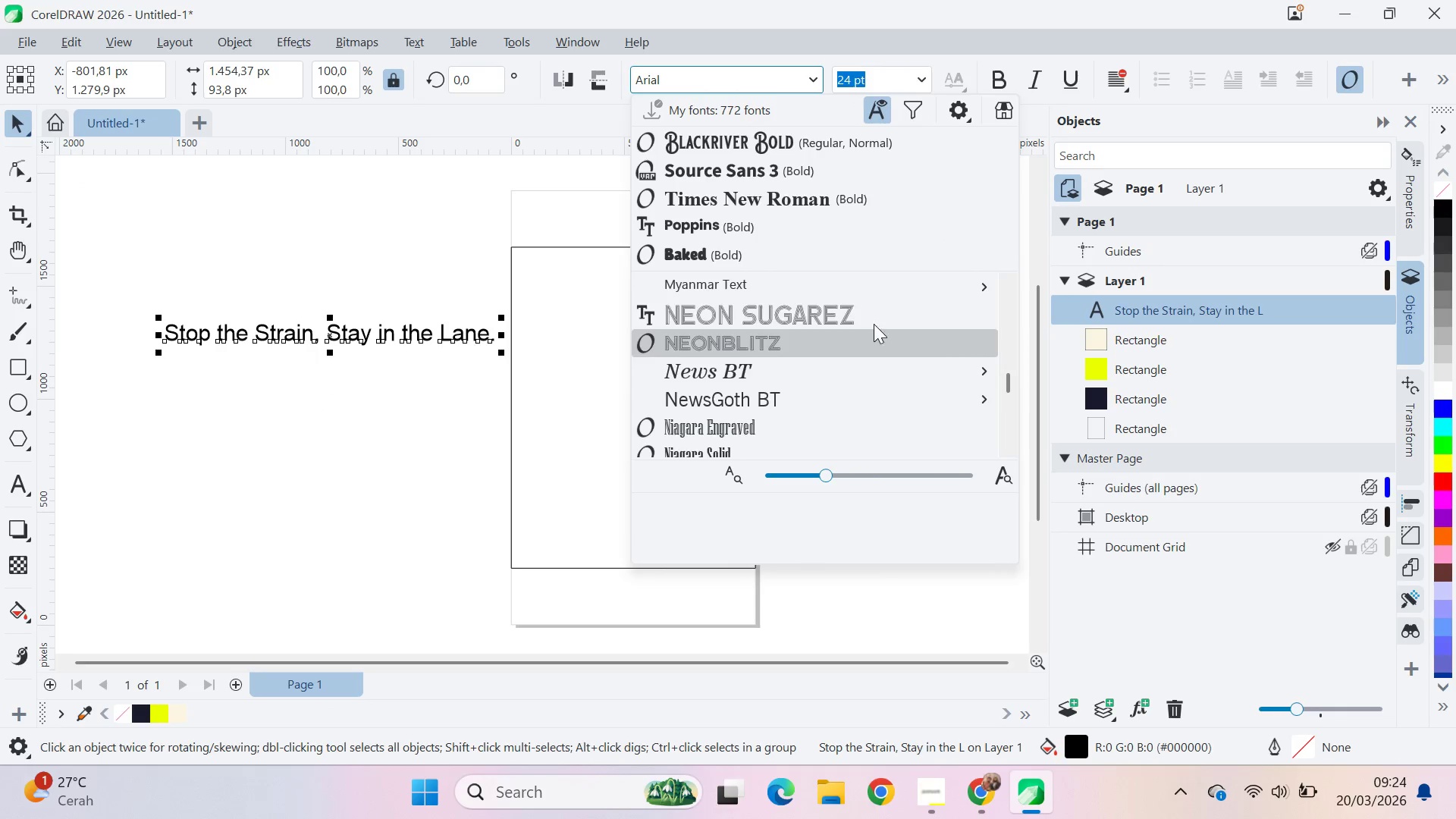 
mouse_move([871, 342])
 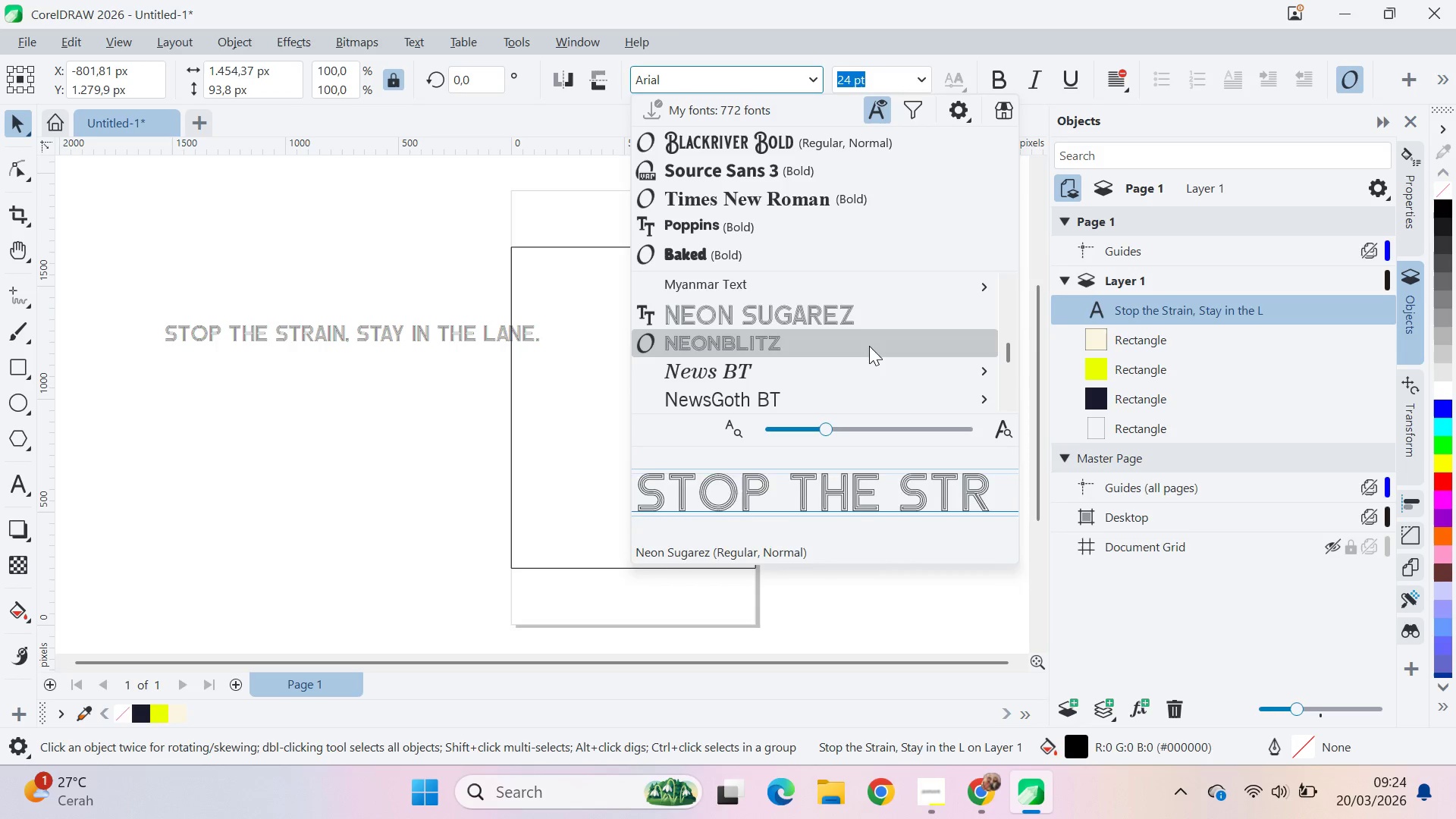 
left_click([869, 346])
 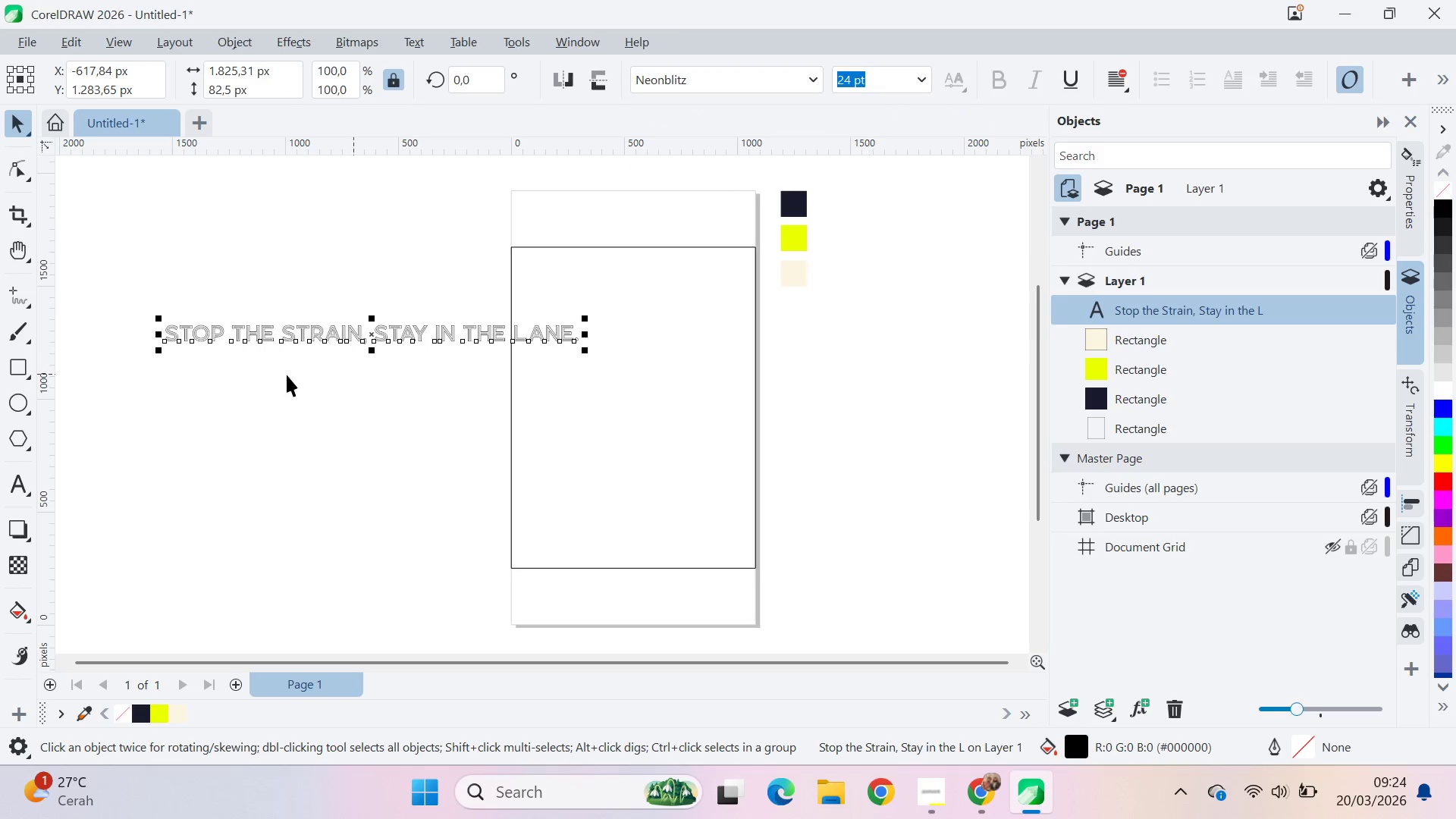 
left_click([284, 375])
 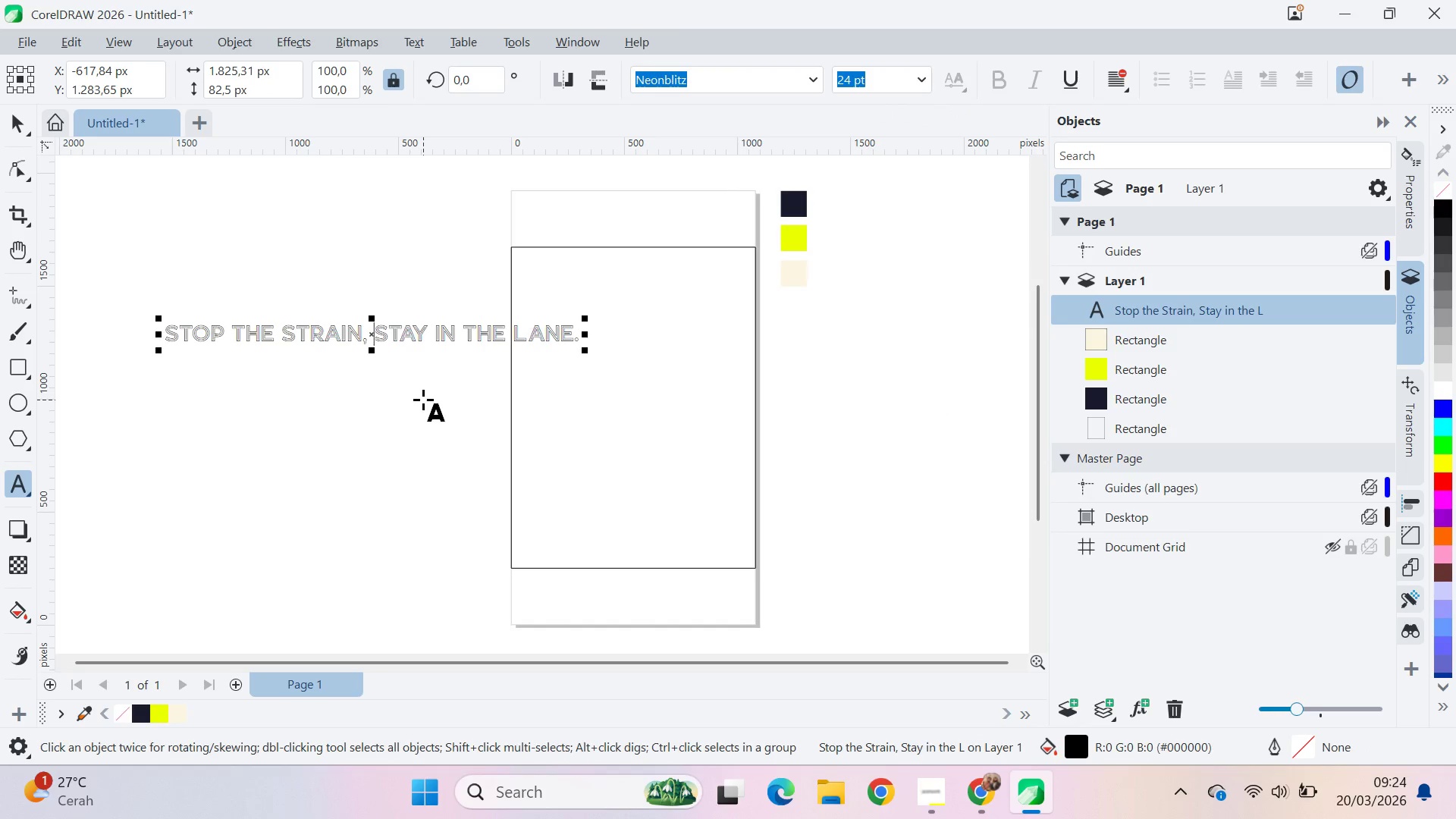 
key(Backspace)
 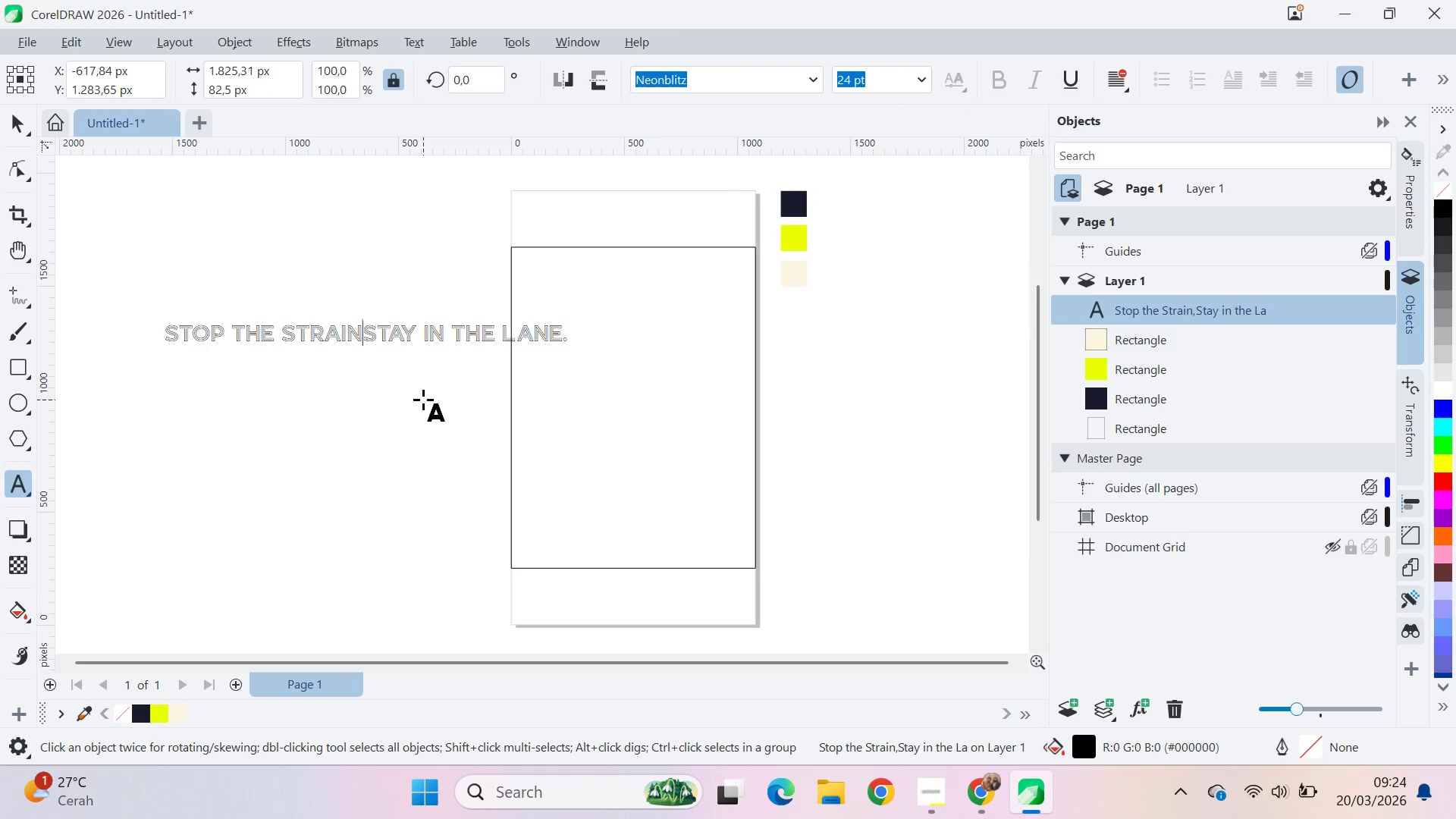 
key(Backspace)
 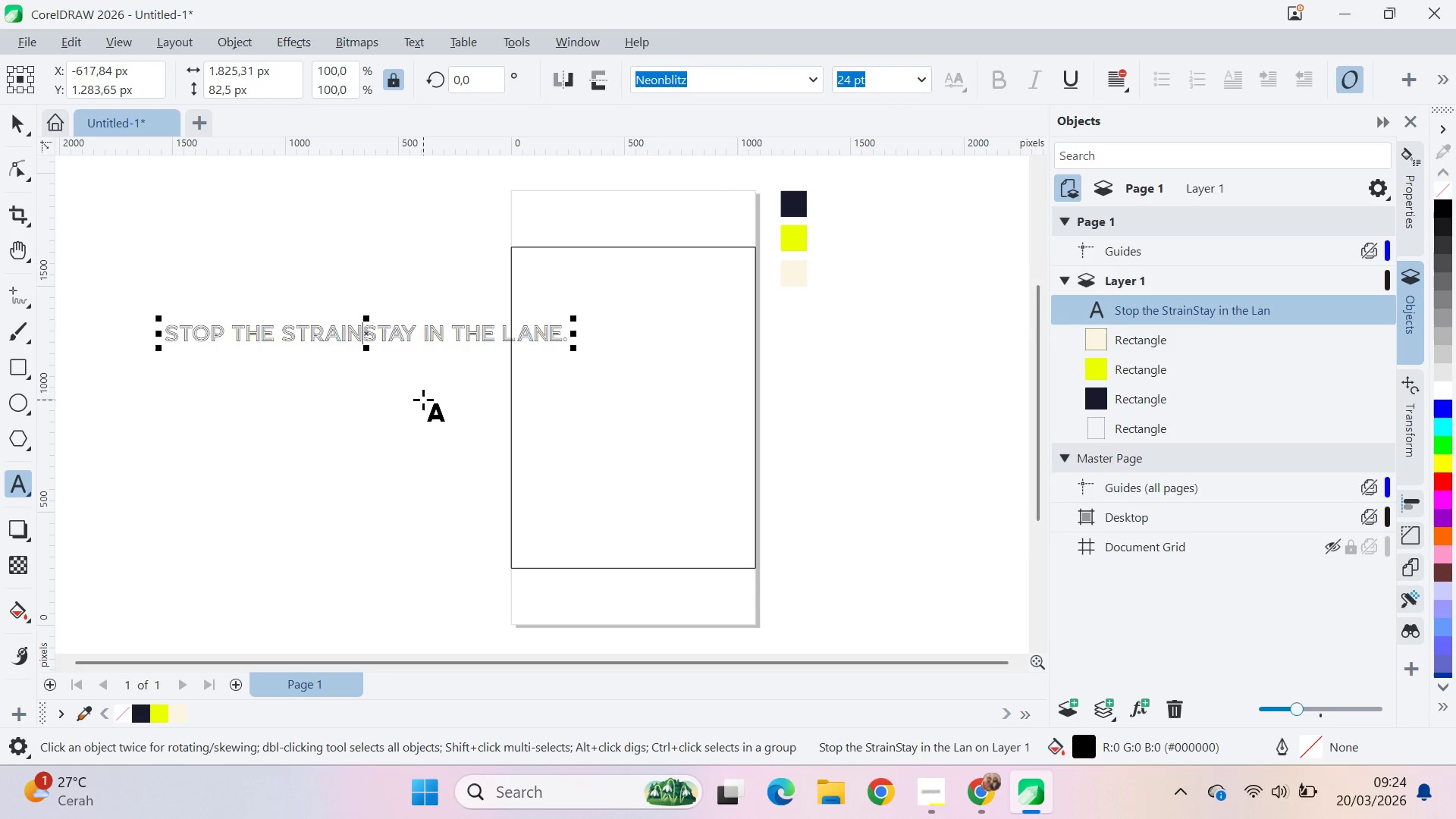 
key(Enter)
 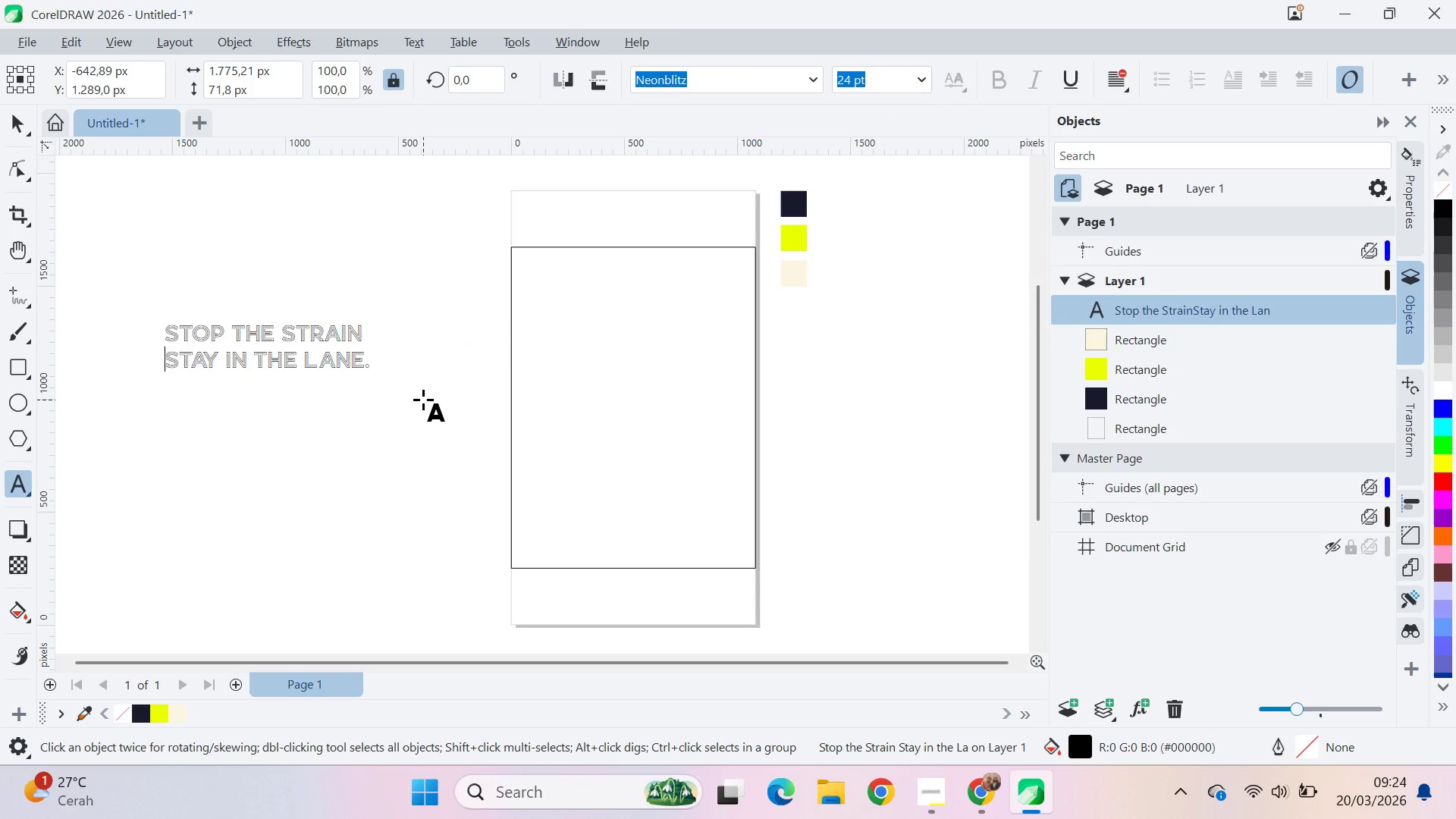 
key(Control+ArrowRight)
 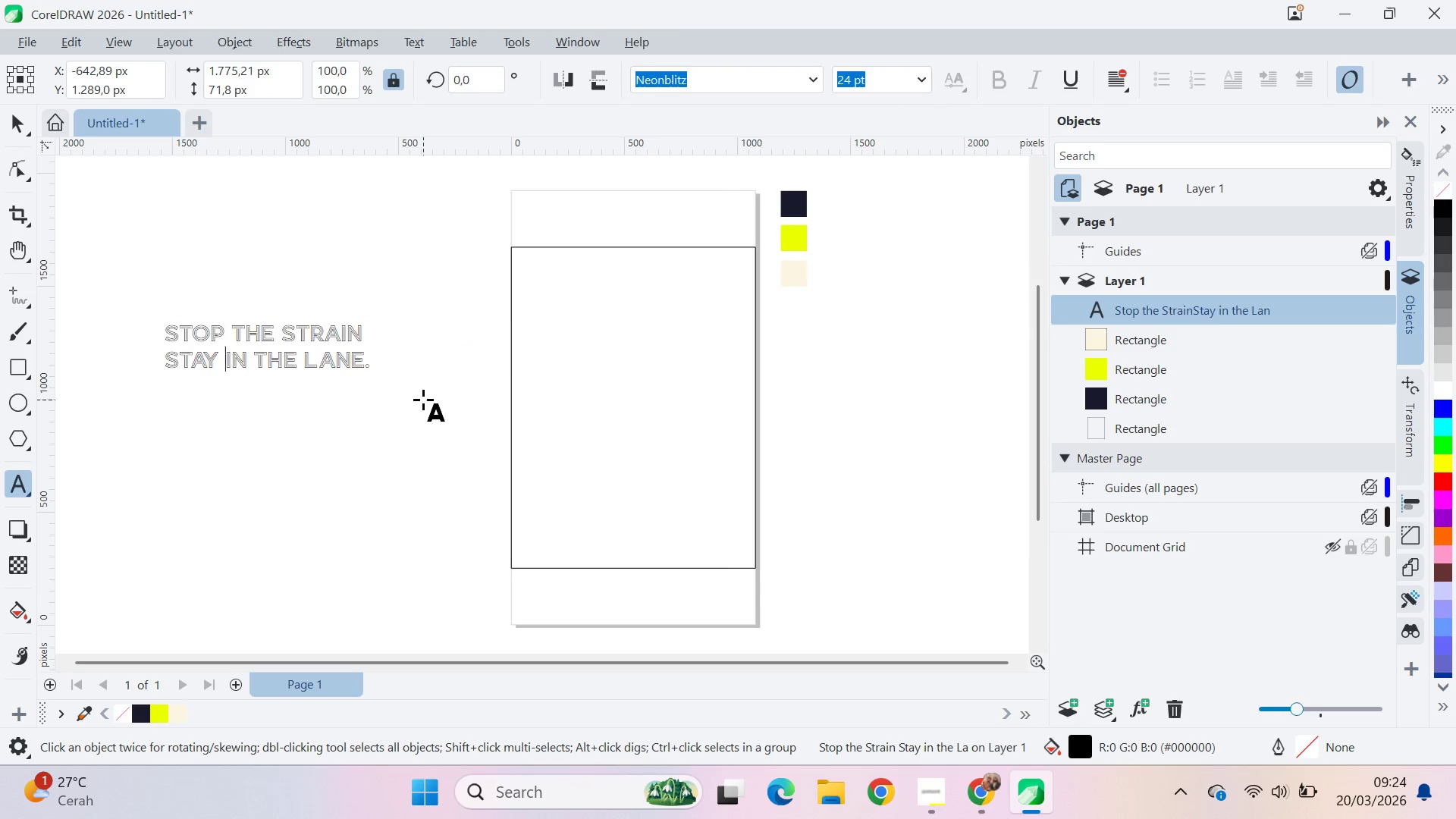 
key(Control+ArrowRight)
 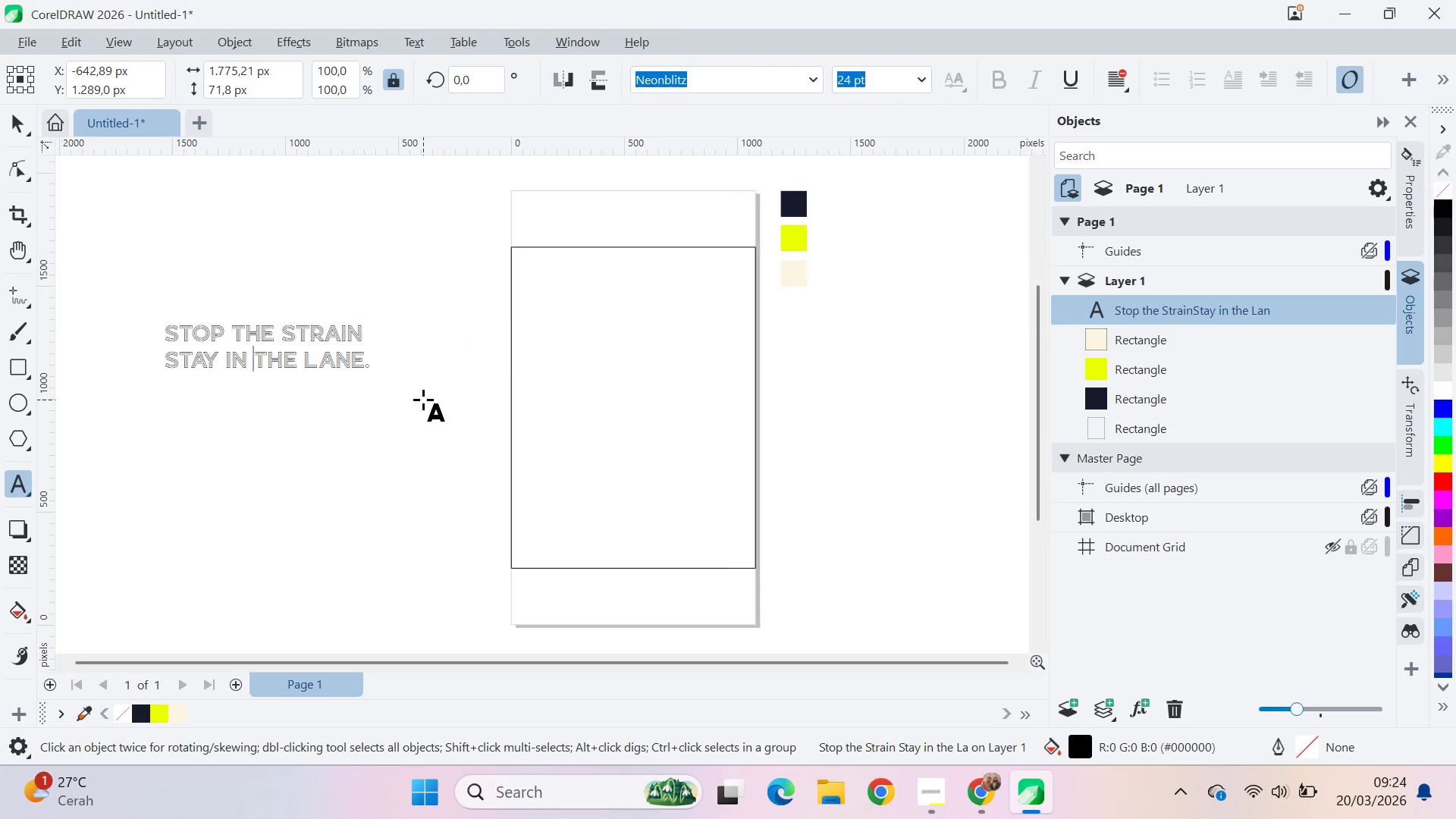 
key(Control+ArrowRight)
 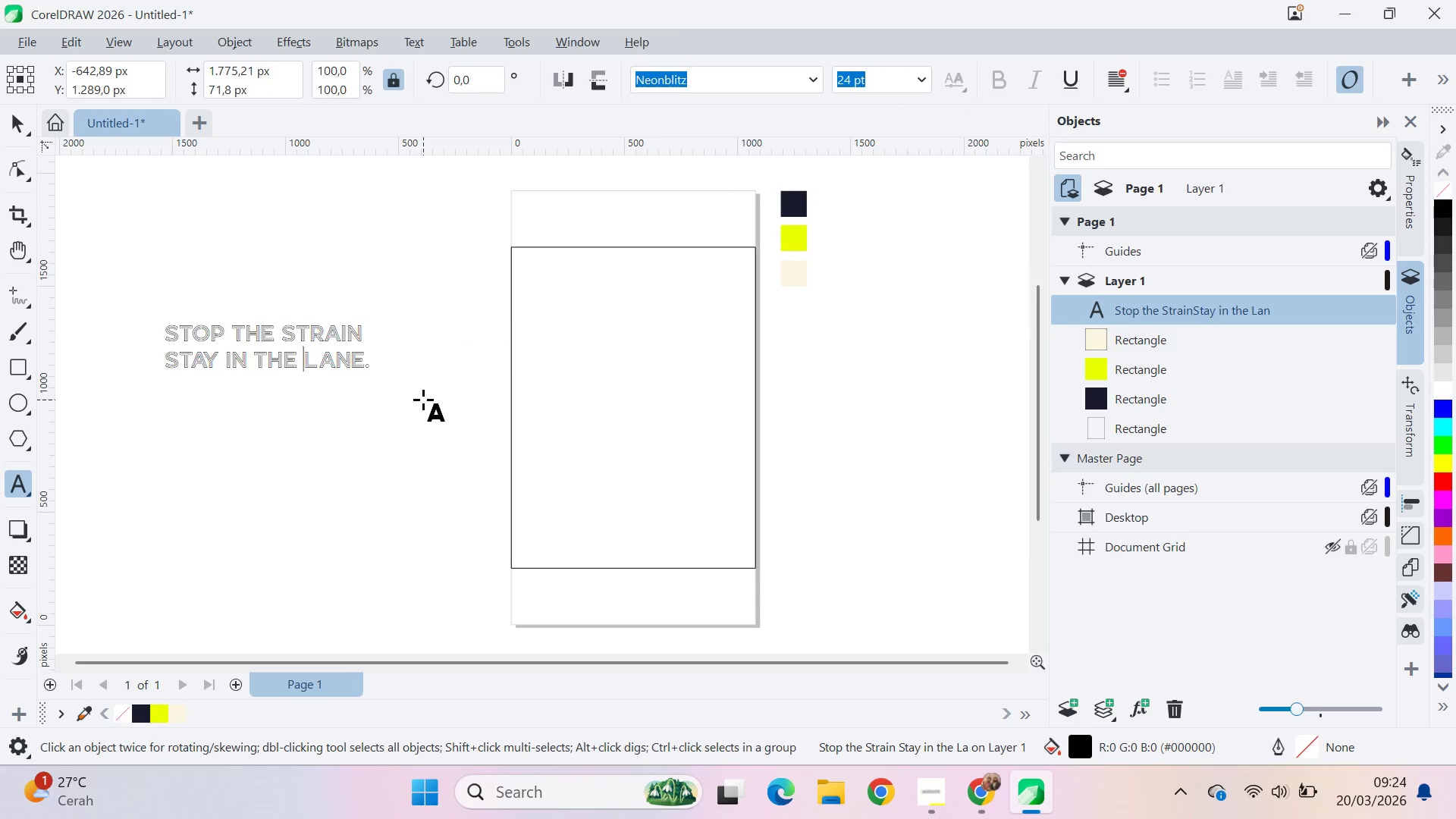 
key(Control+ArrowRight)
 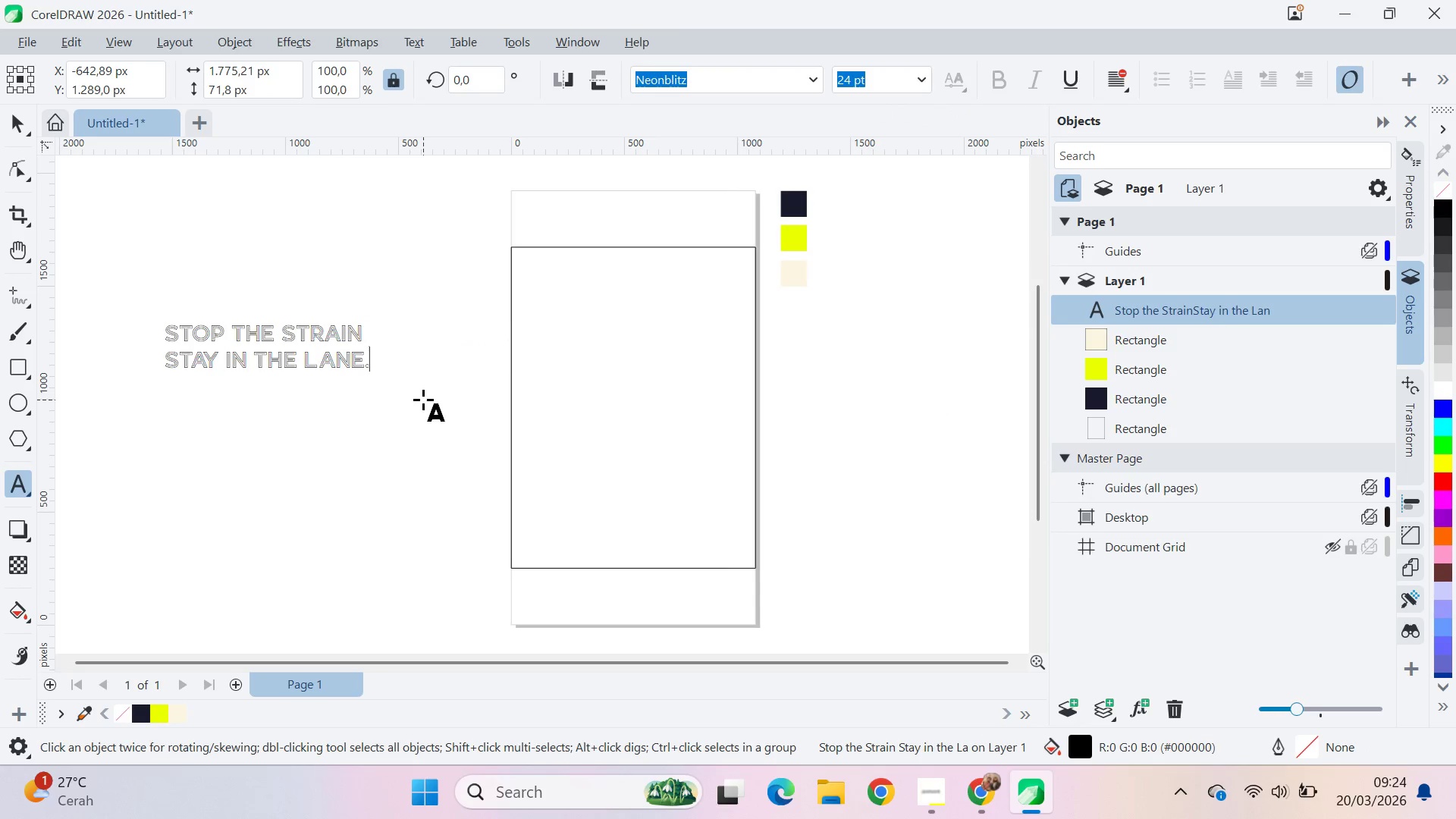 
key(Control+ArrowRight)
 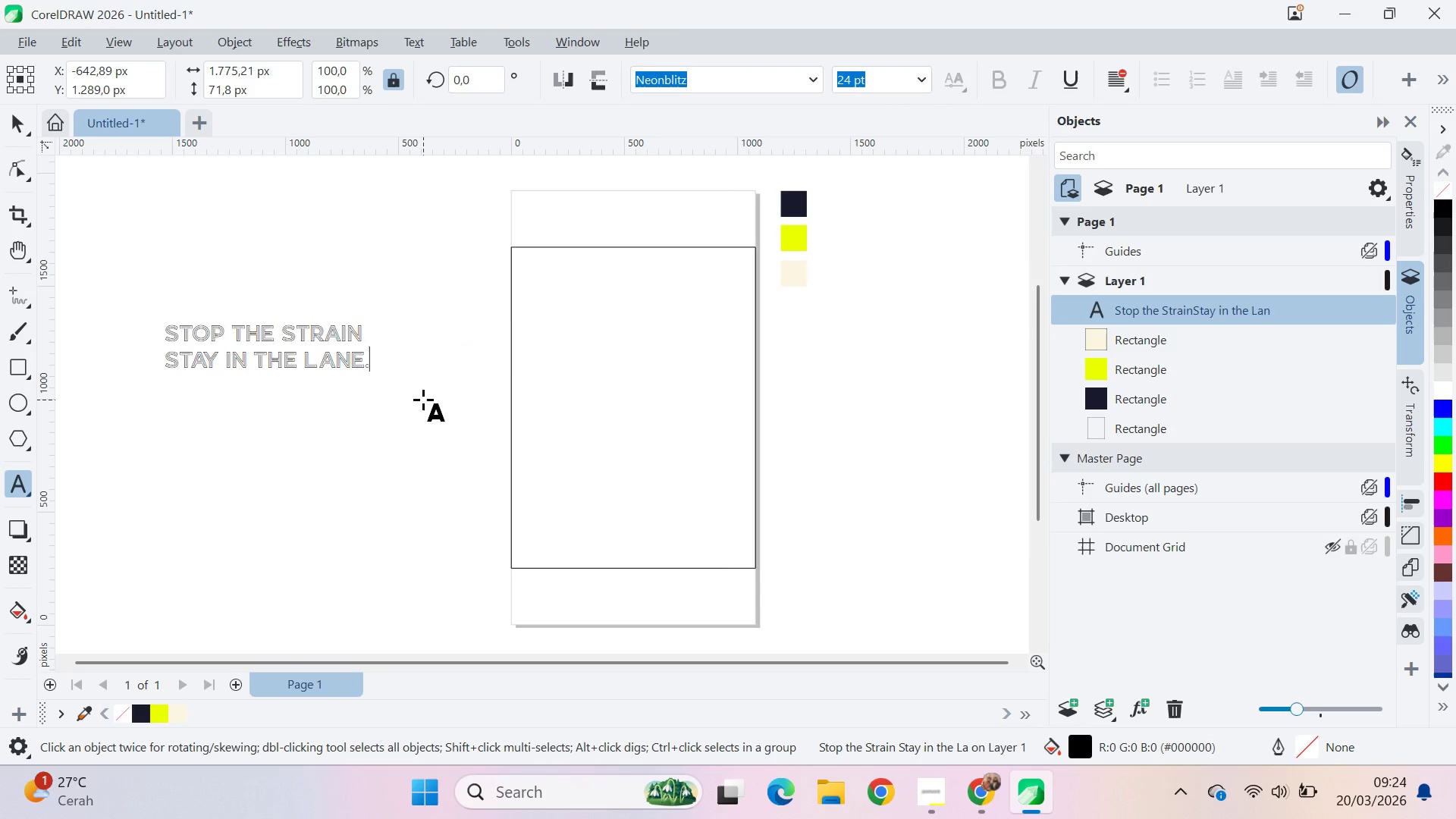 
key(Backspace)
 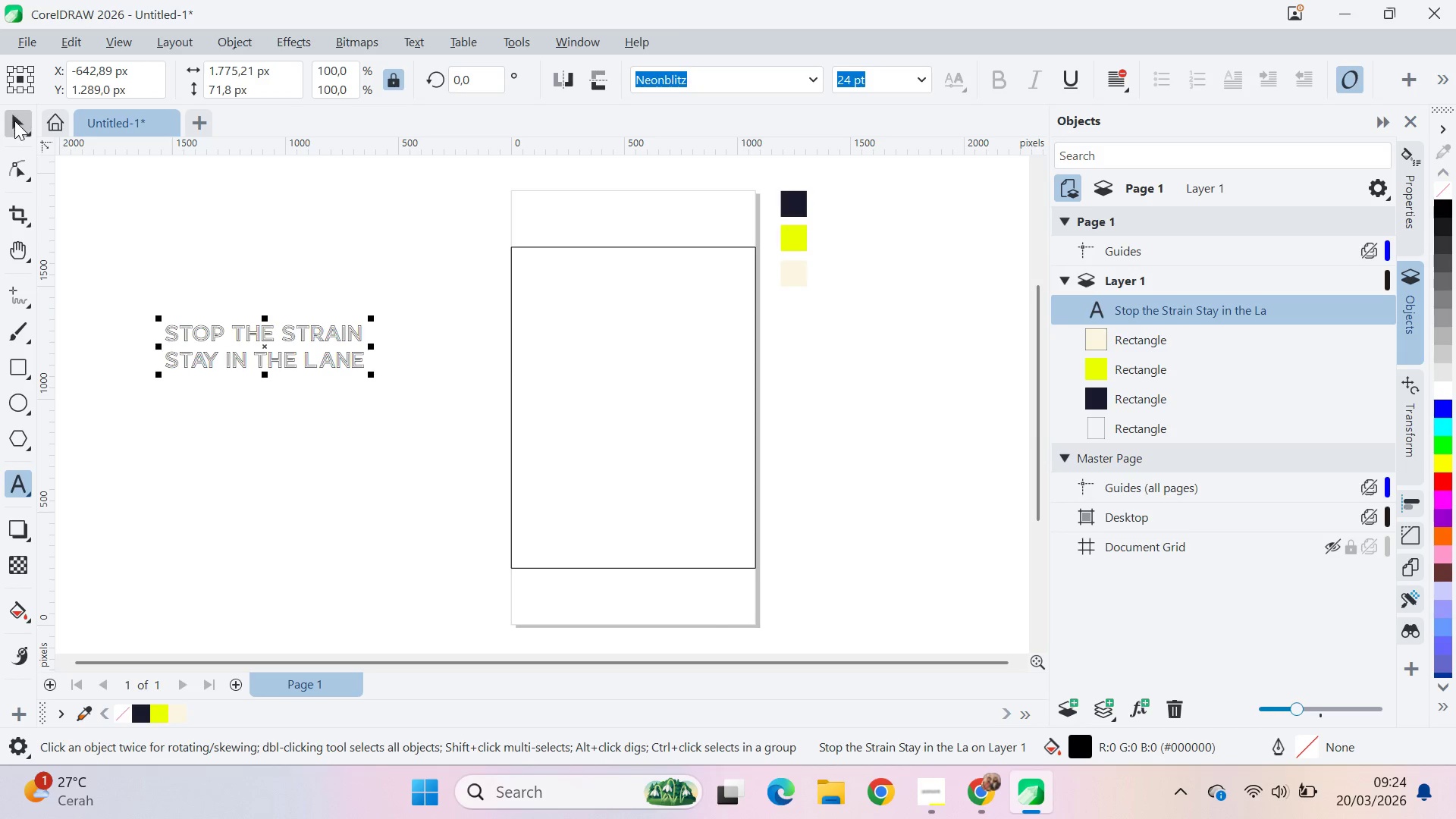 
wait(5.97)
 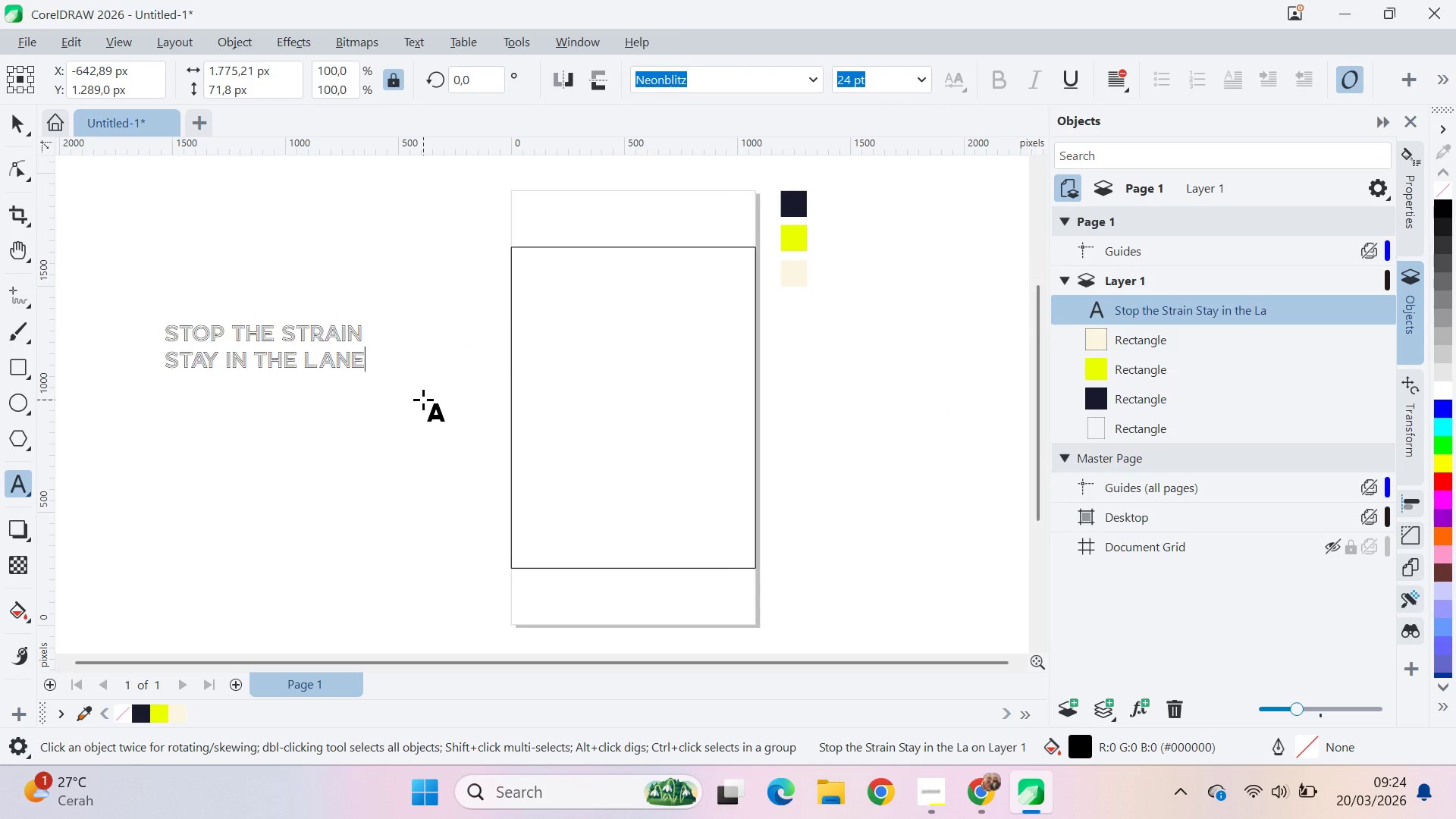 
left_click([18, 125])
 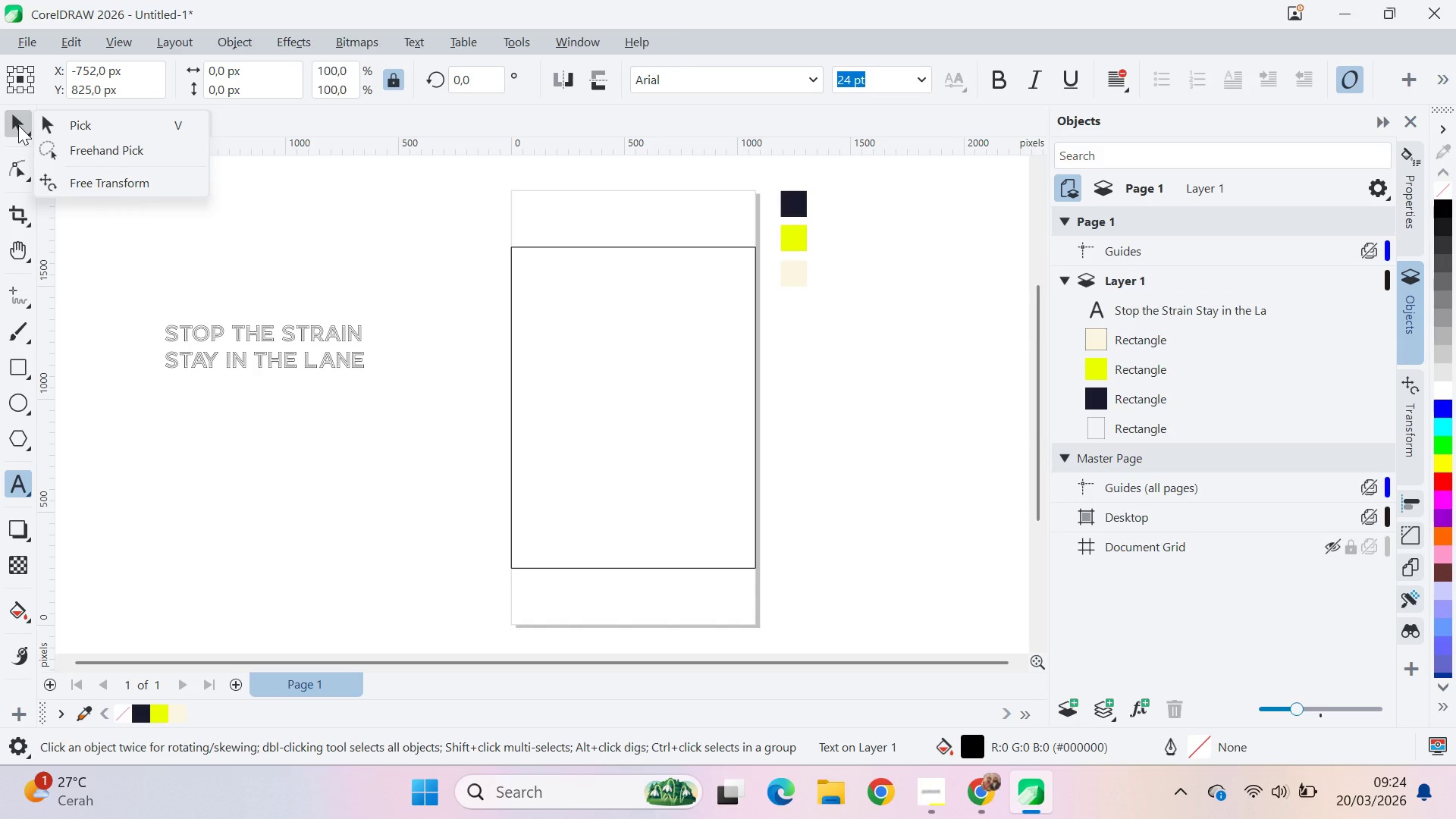 
key(V)
 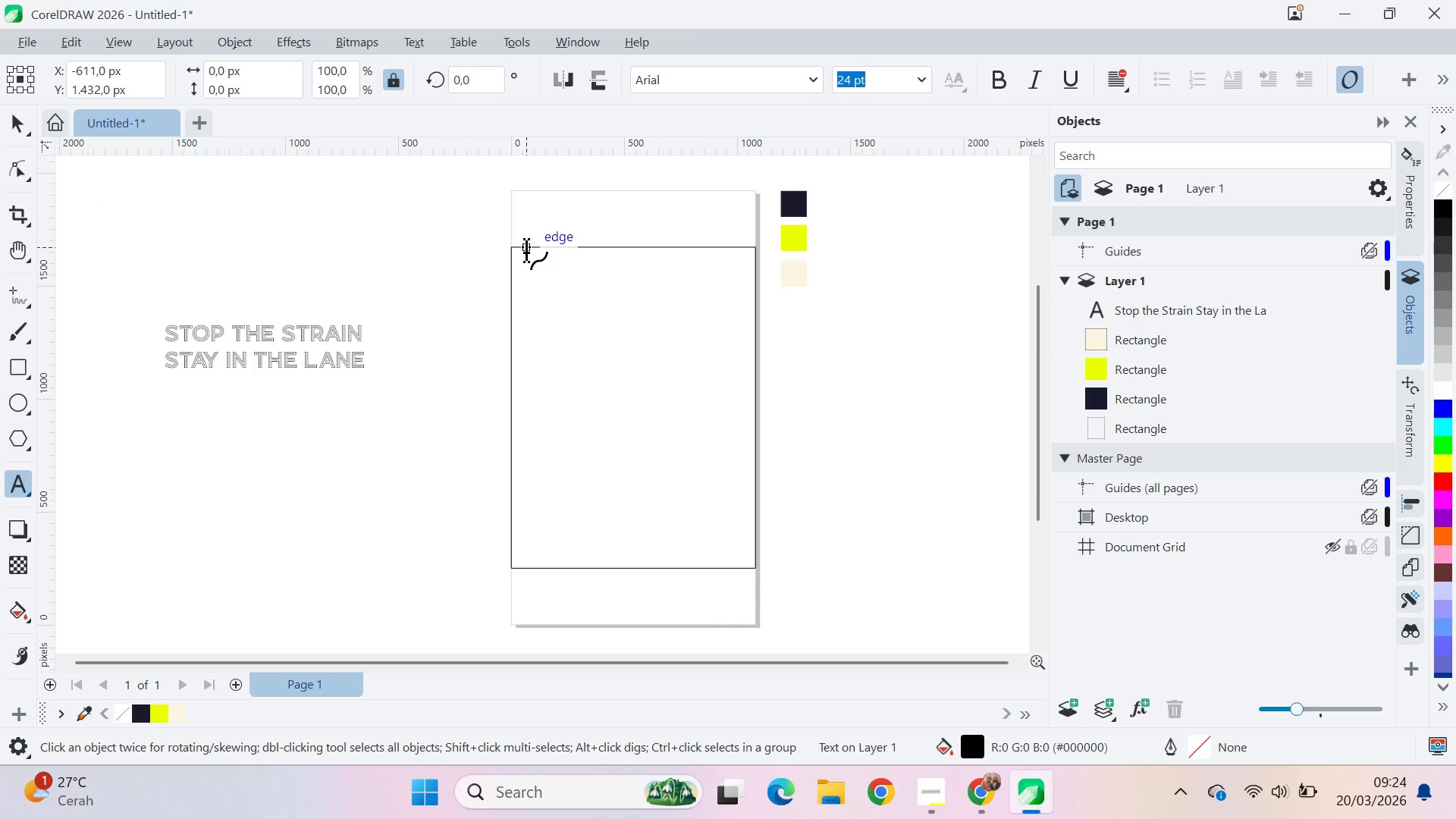 
wait(9.66)
 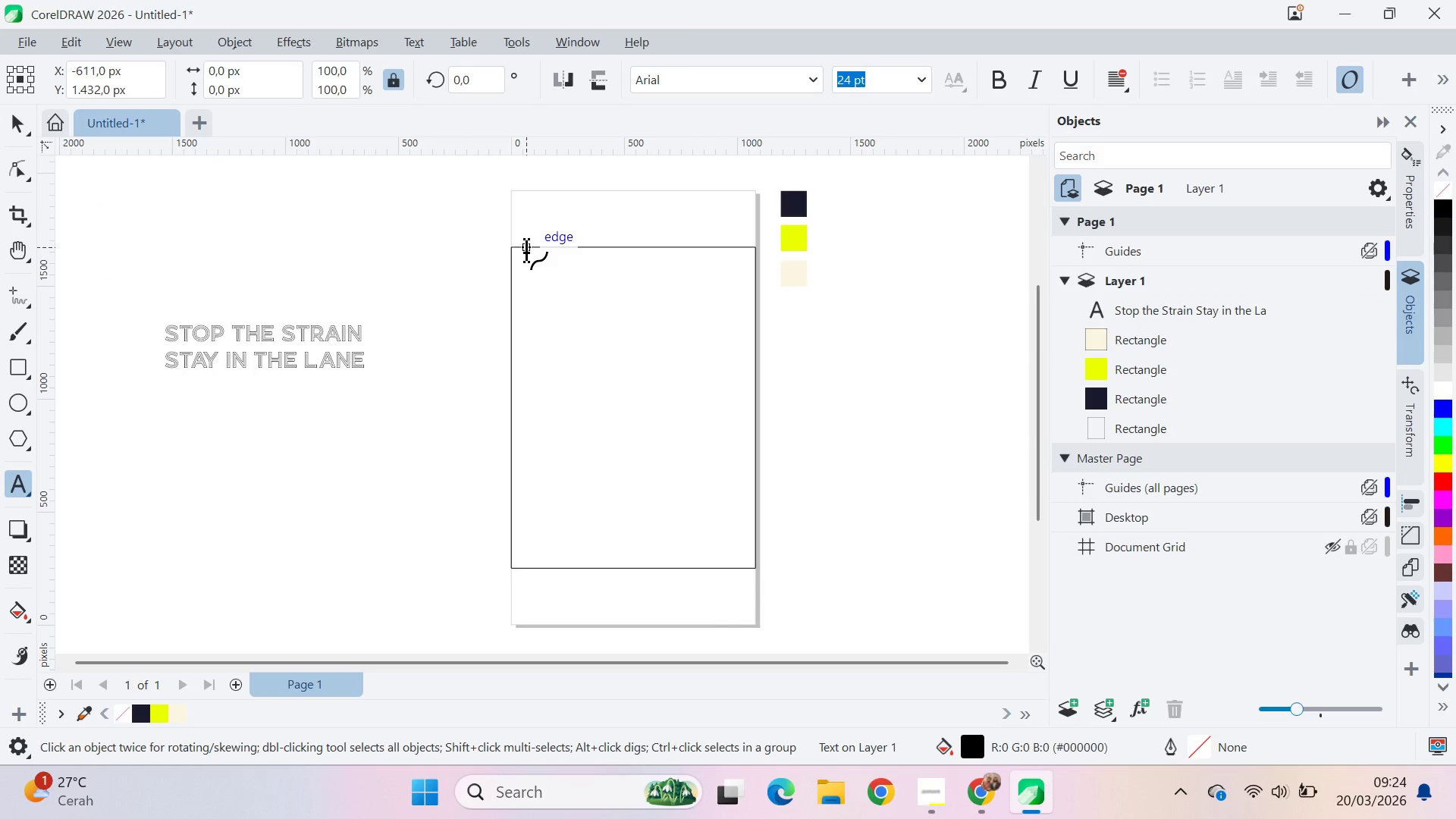 
left_click([558, 369])
 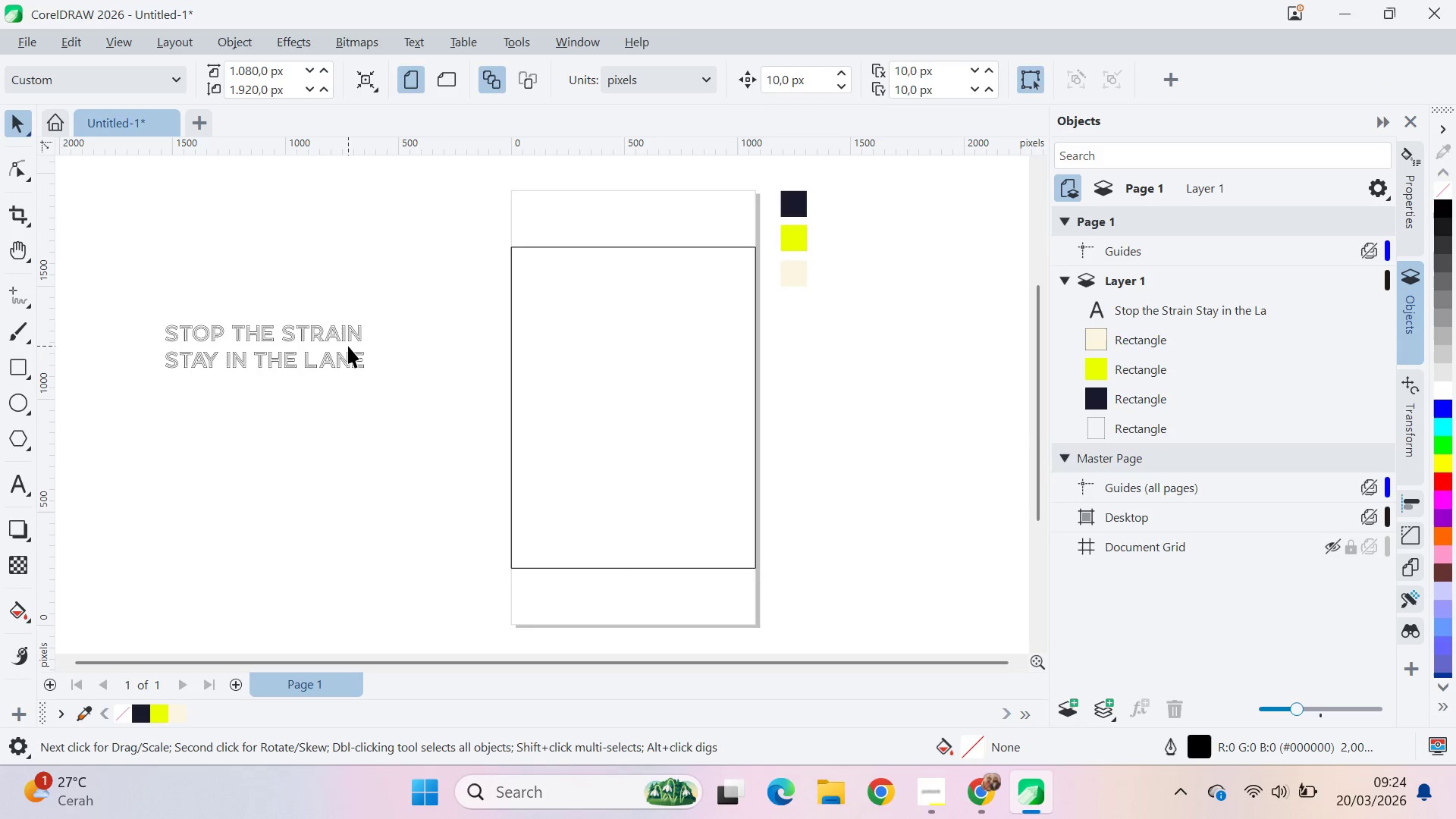 
left_click_drag(start_coordinate=[350, 338], to_coordinate=[692, 373])
 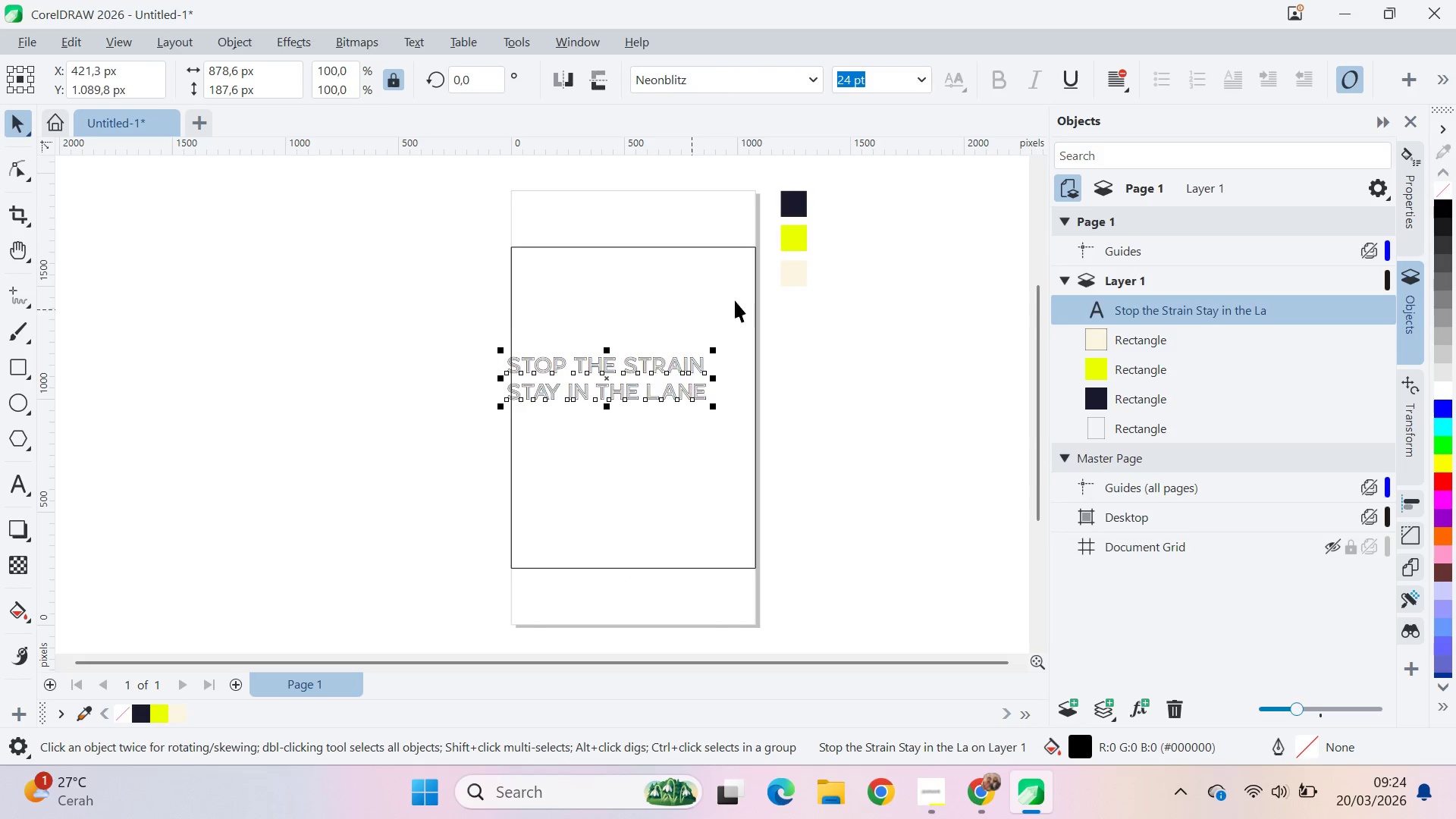 
key(Shift+ShiftLeft)
 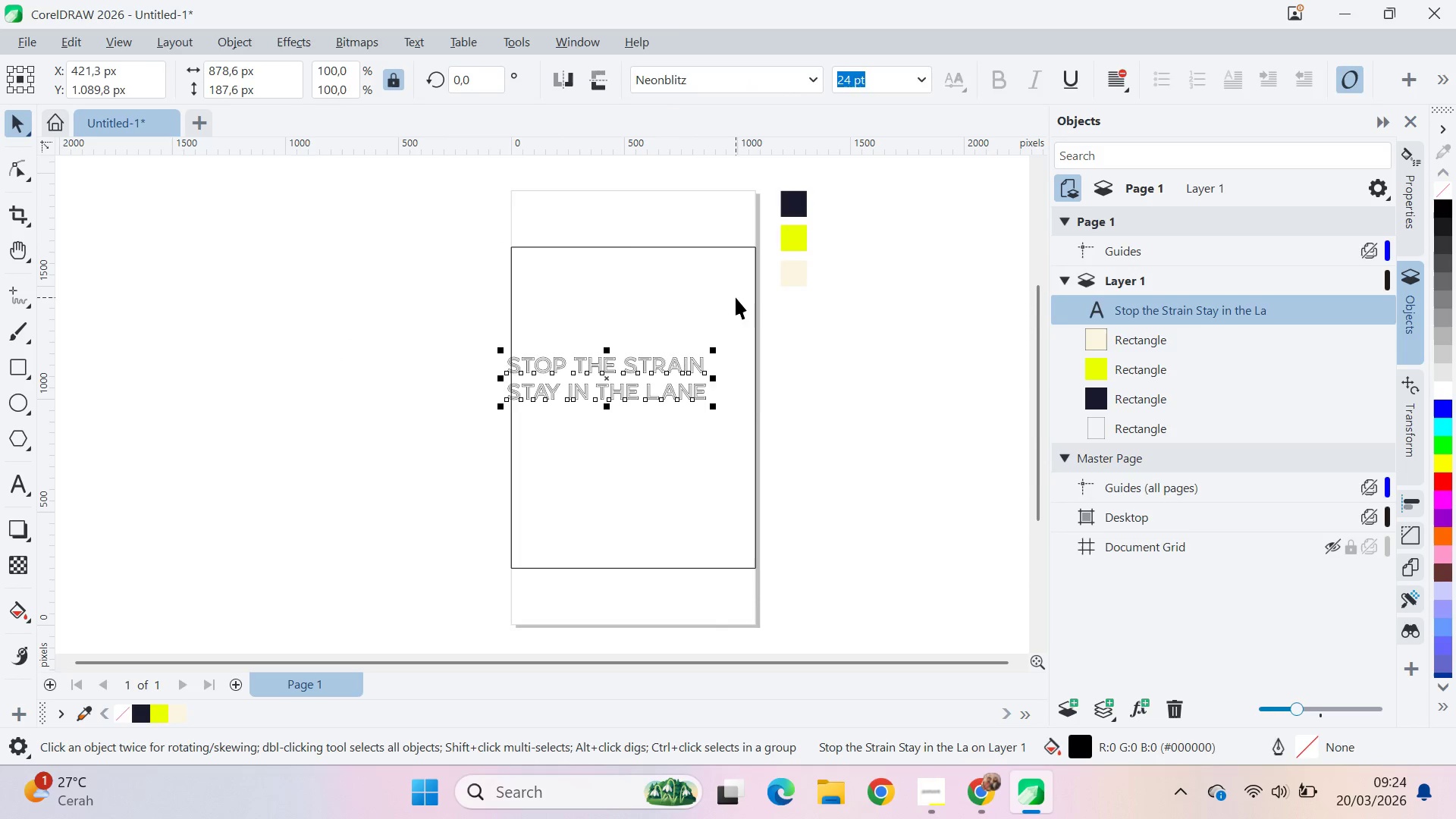 
left_click([736, 297])
 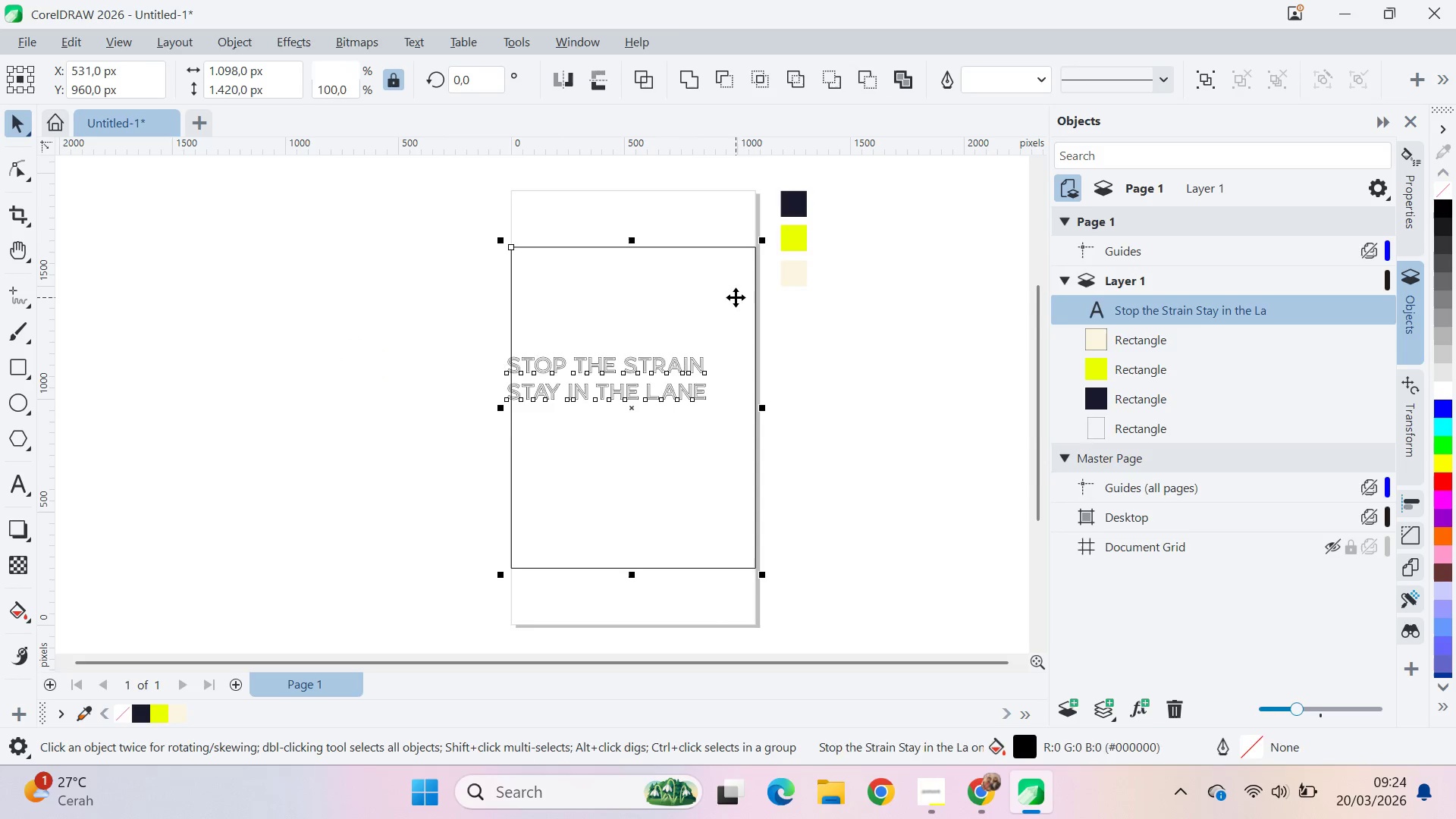 
type(ce)
 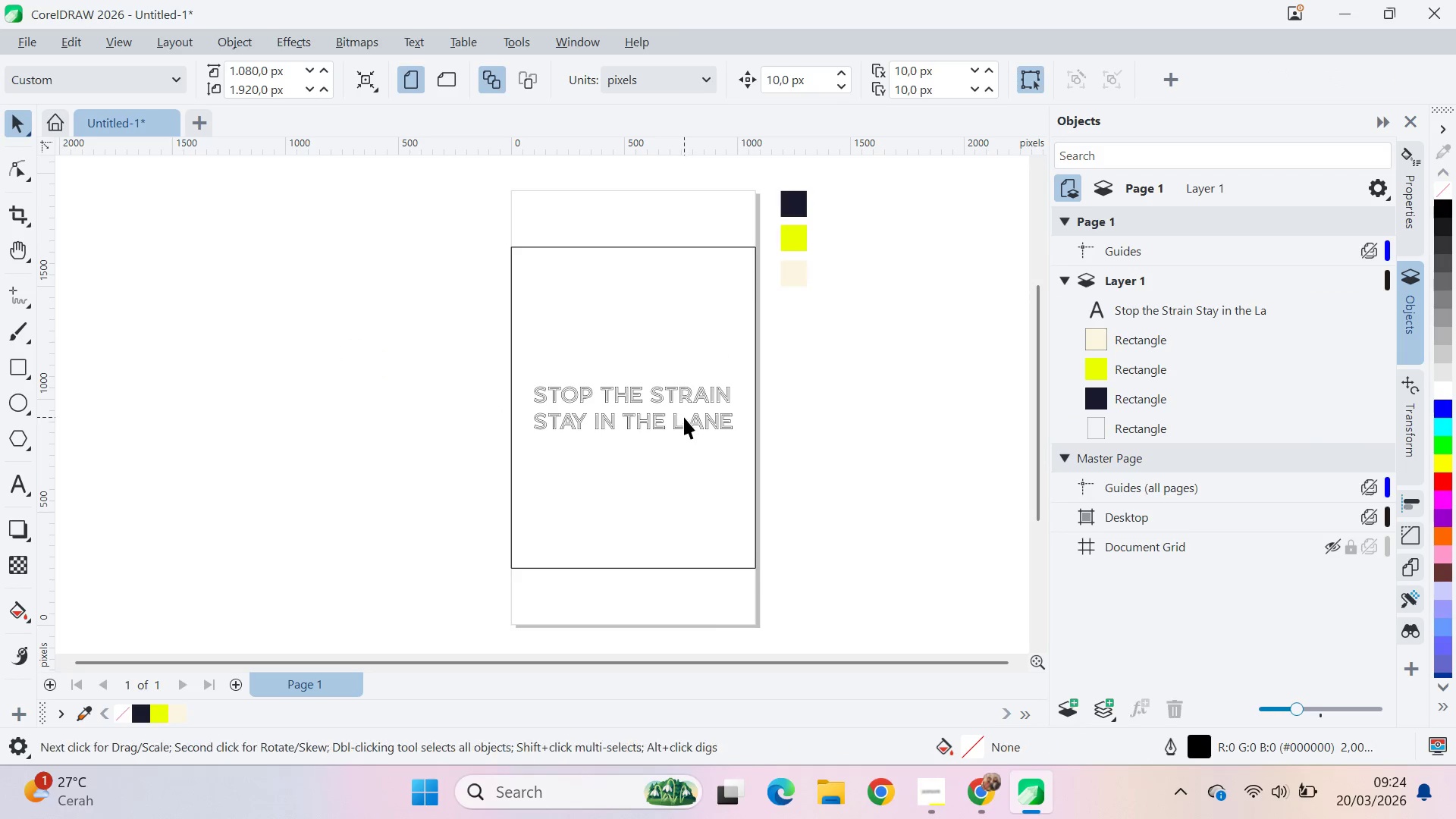 
left_click([686, 424])
 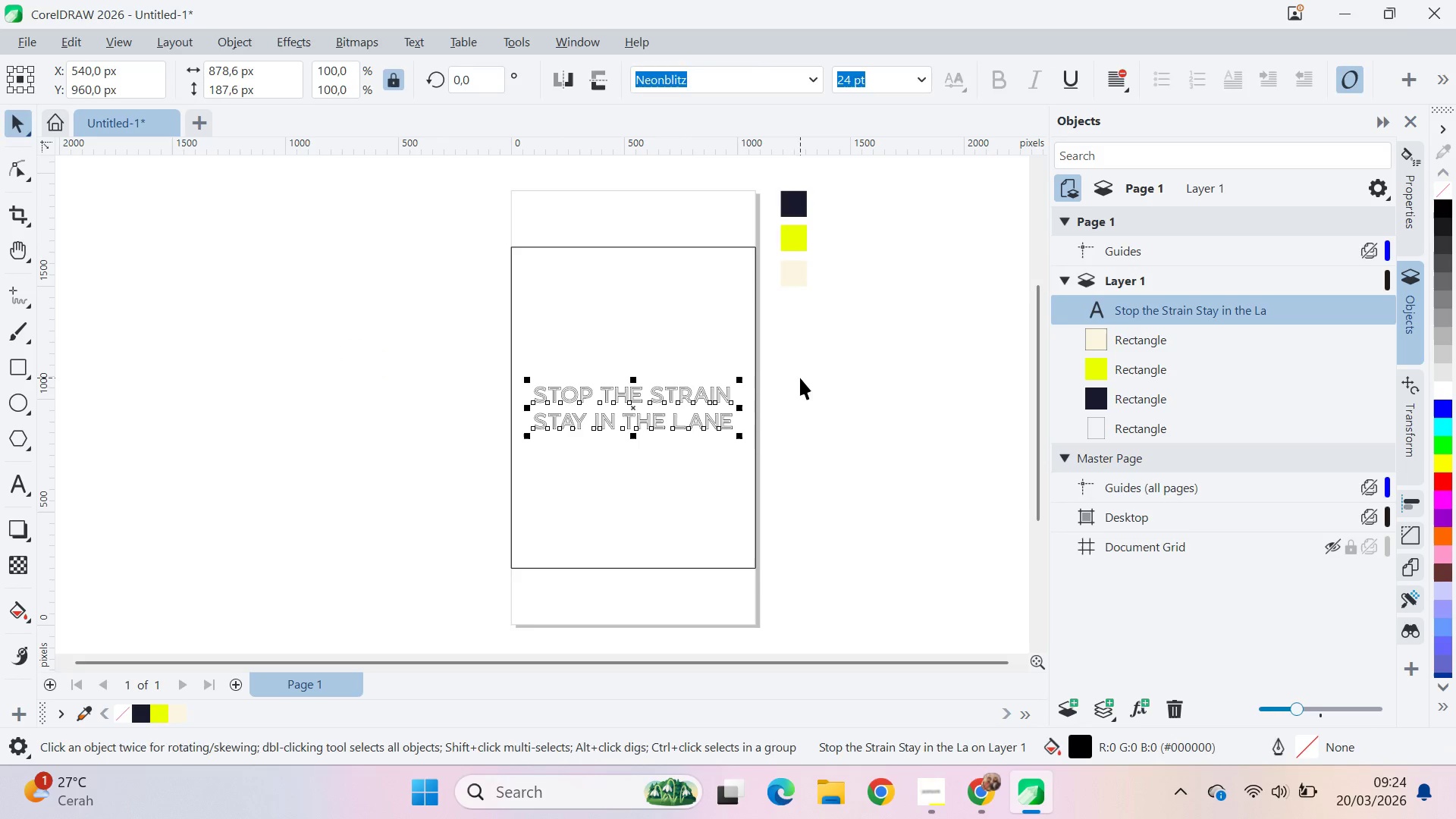 
type(qvq)
 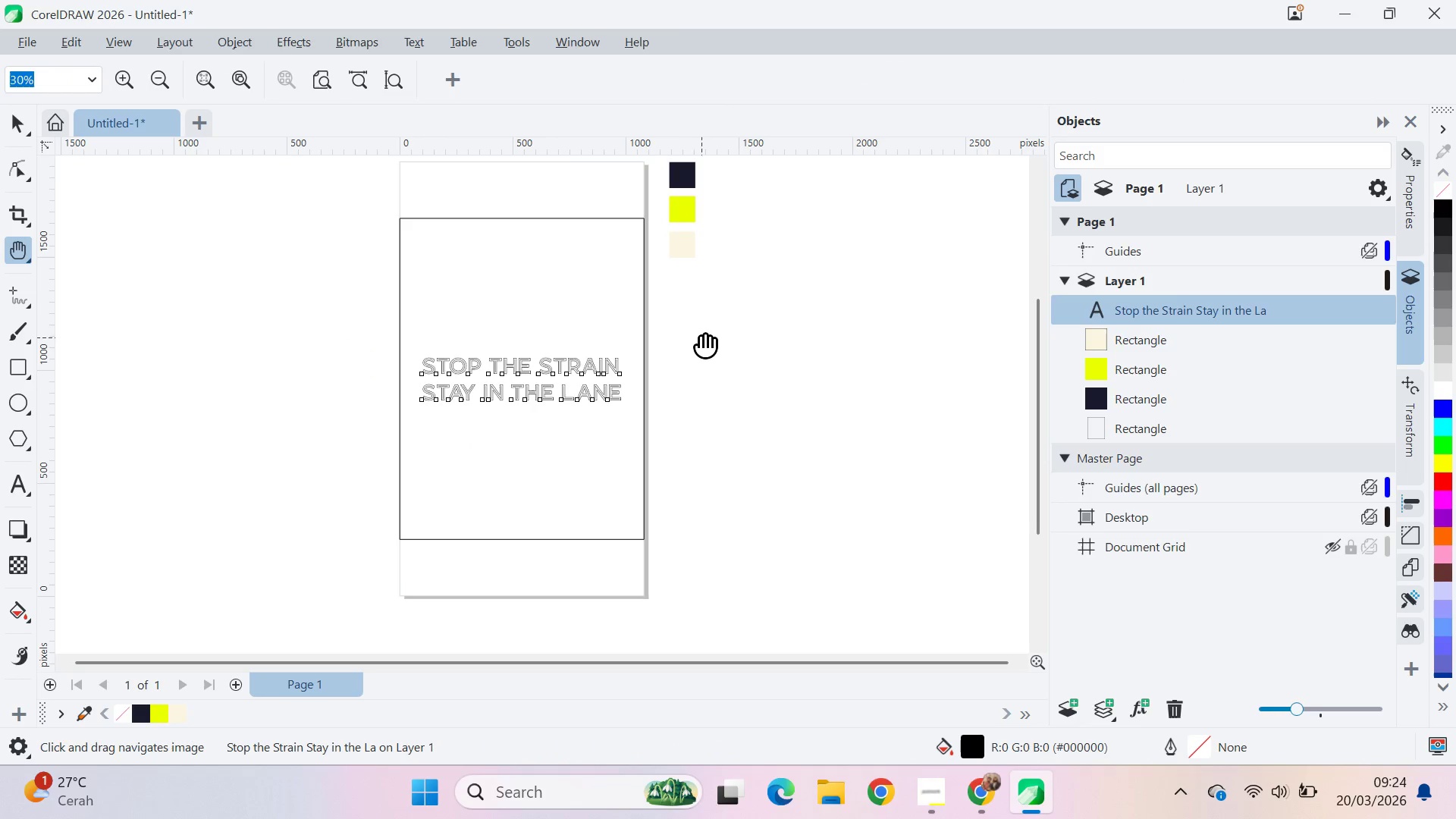 
left_click_drag(start_coordinate=[803, 369], to_coordinate=[692, 340])
 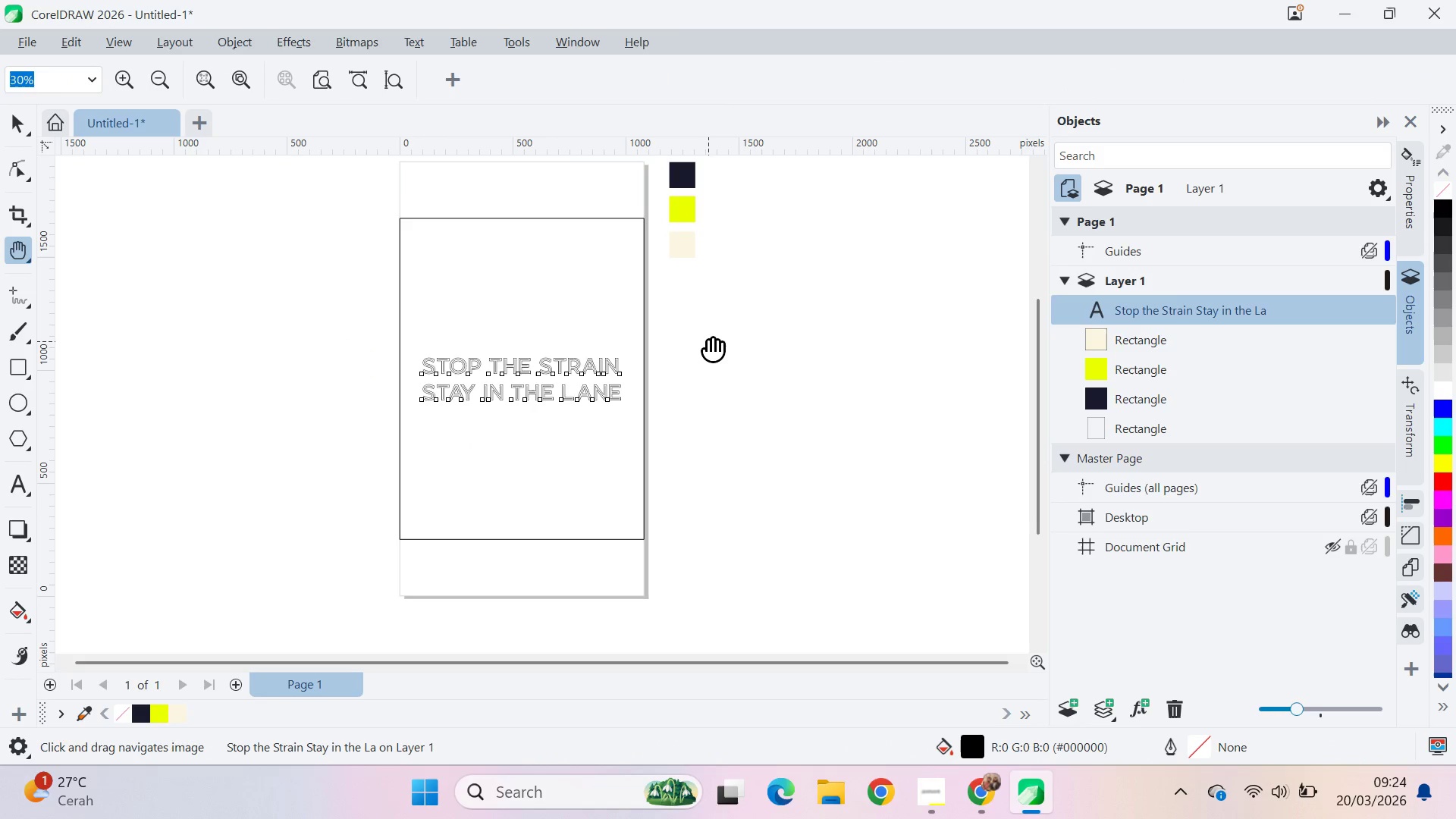 
left_click([708, 341])
 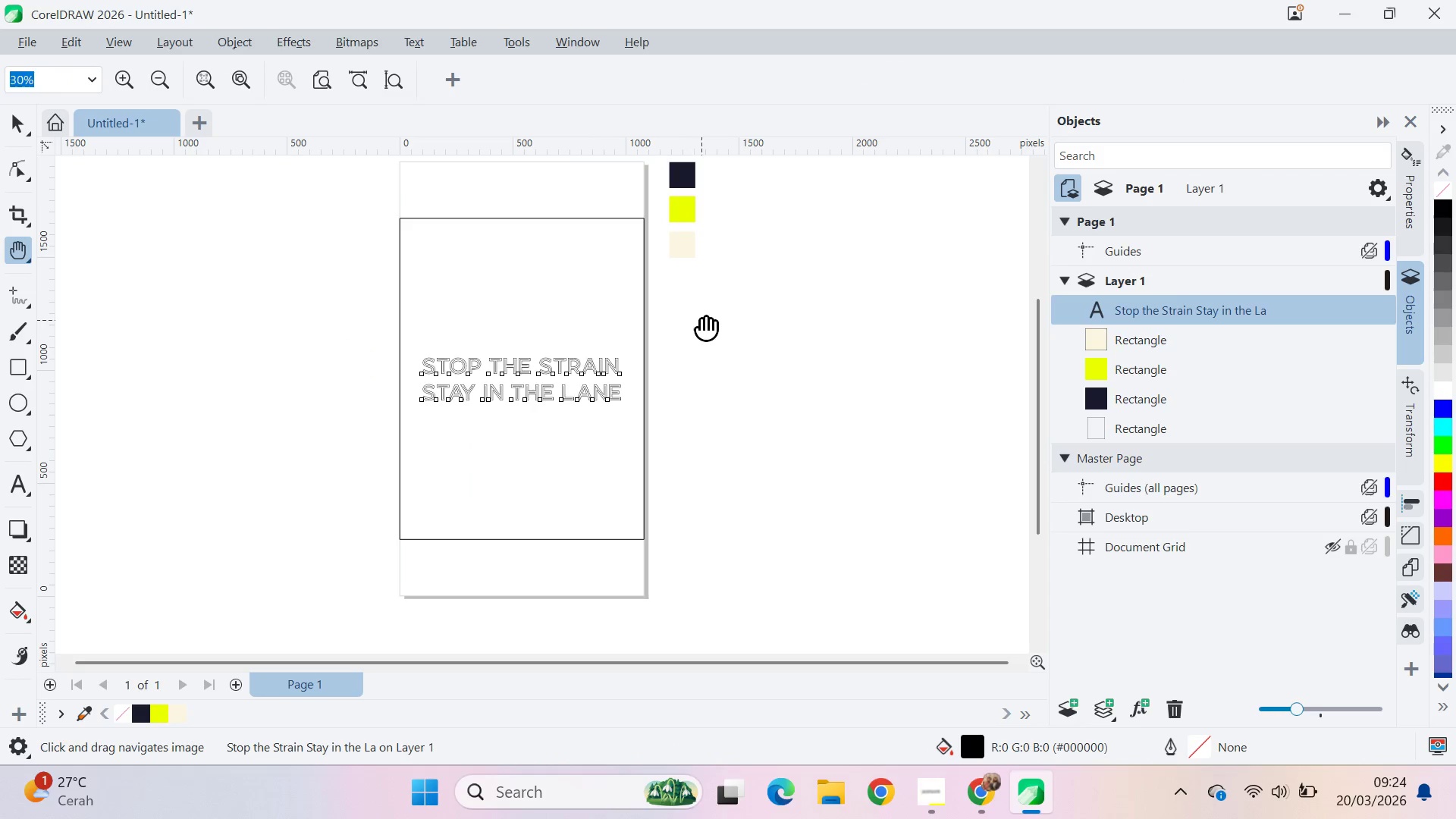 
left_click_drag(start_coordinate=[702, 319], to_coordinate=[712, 334])
 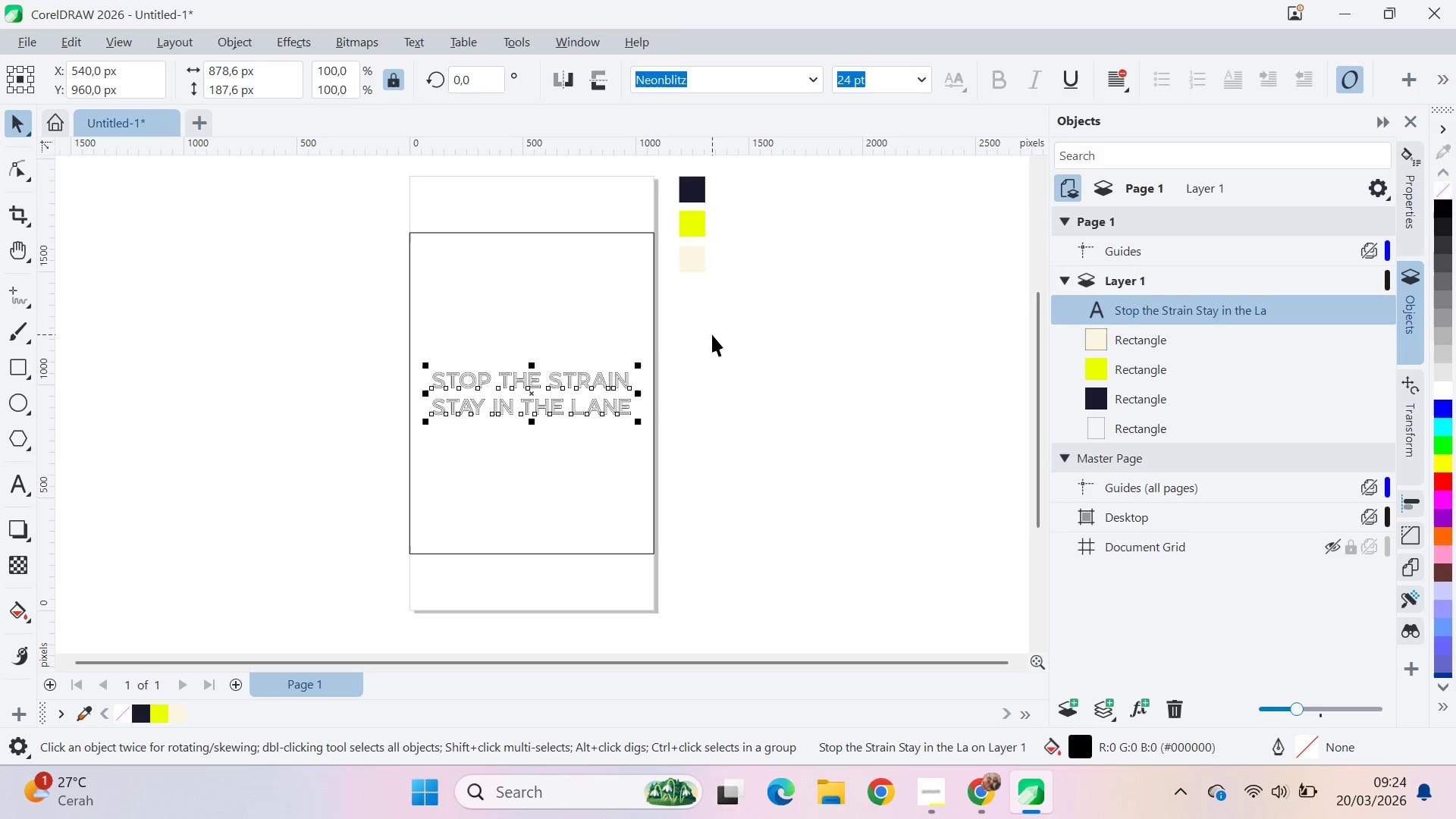 
type(qv)
 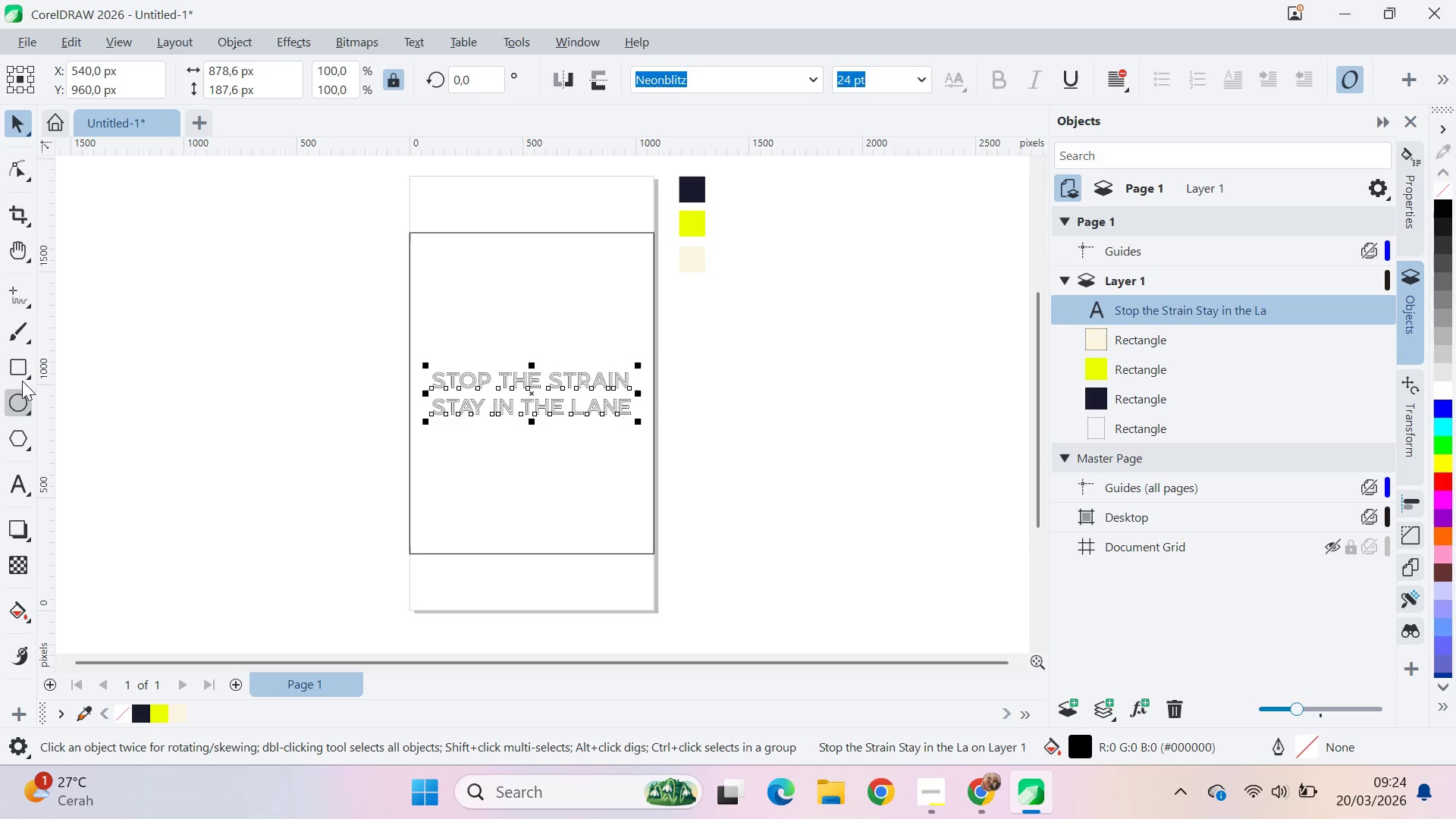 
double_click([24, 366])
 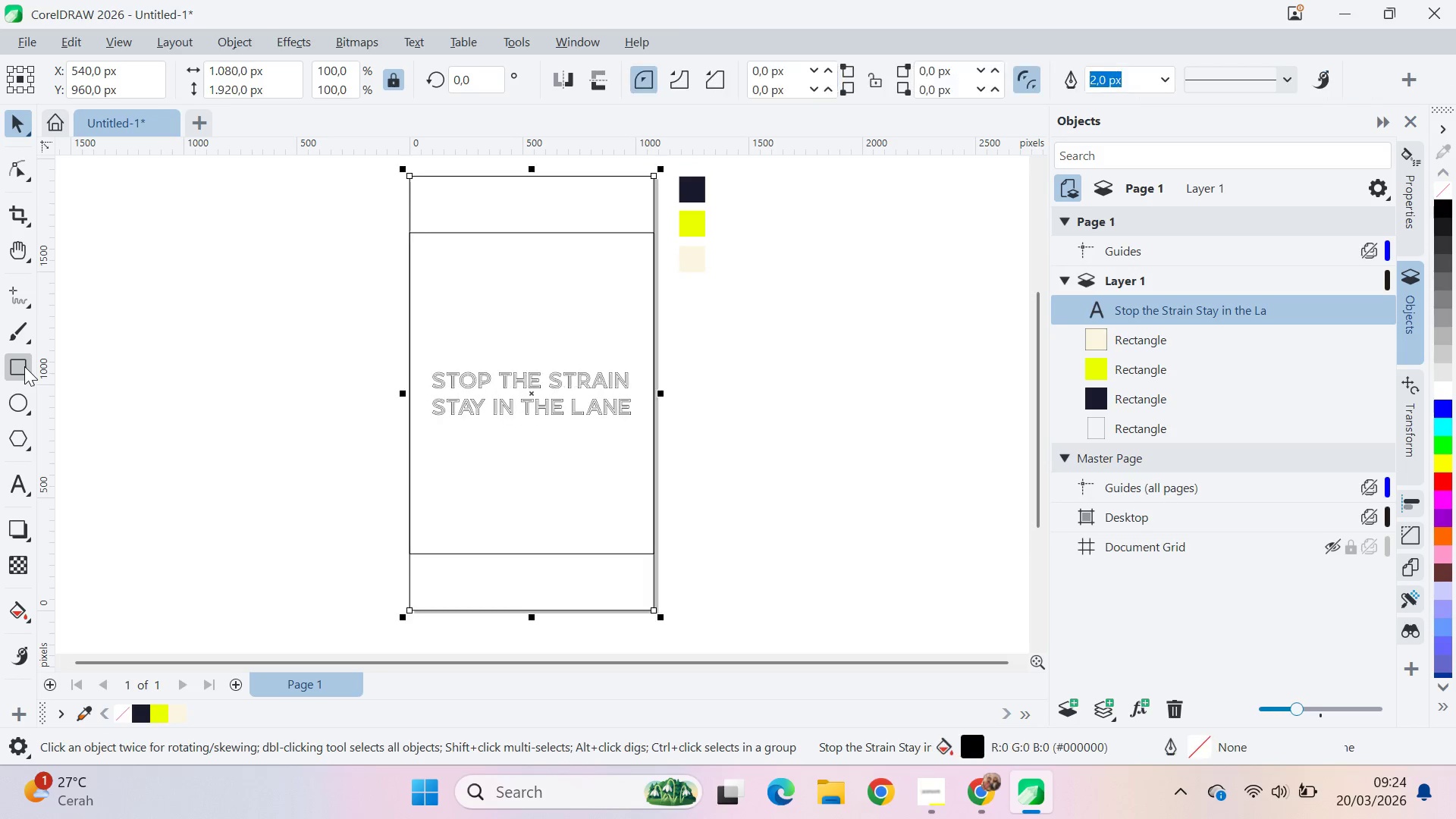 
key(V)
 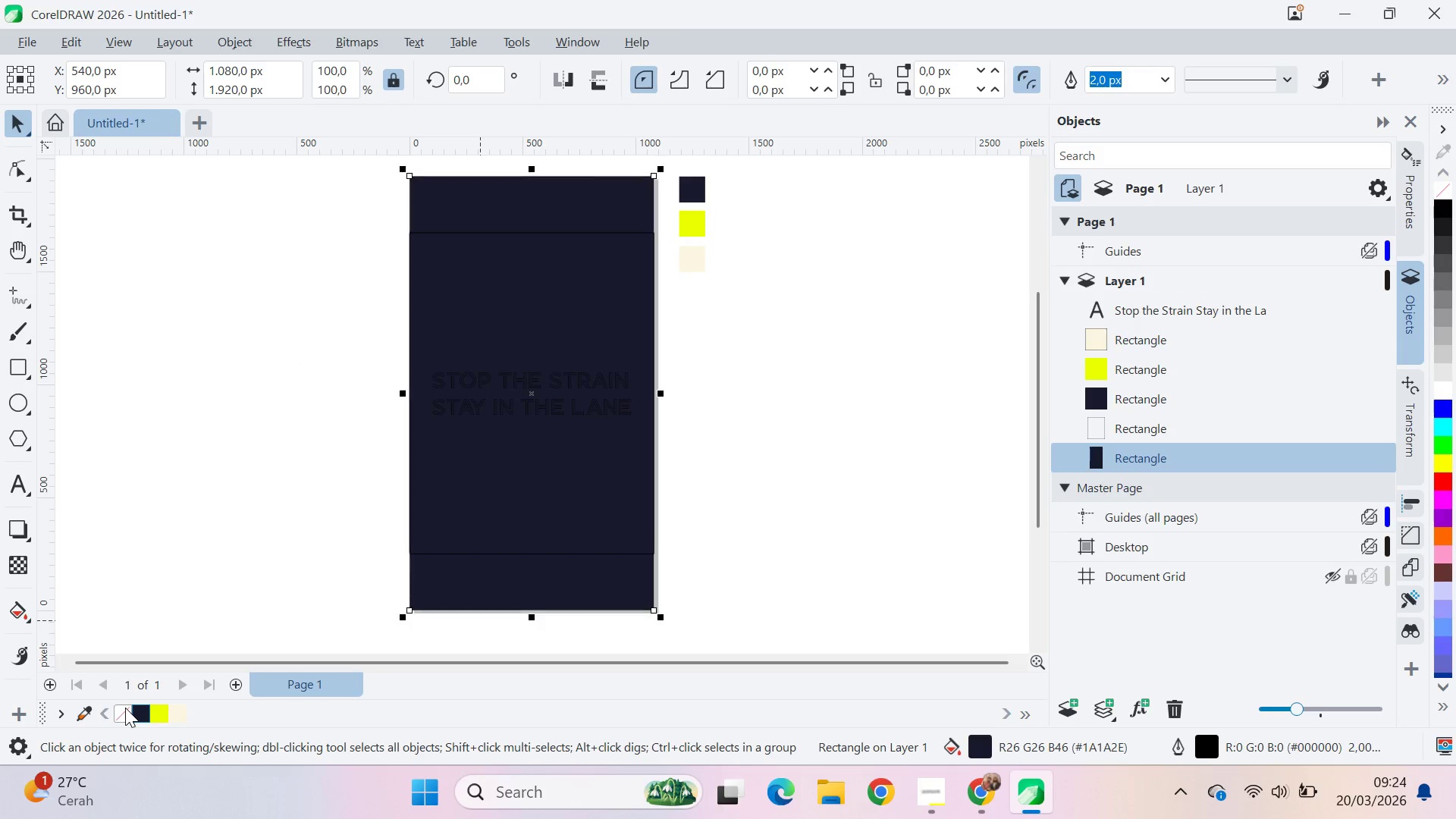 
right_click([125, 707])
 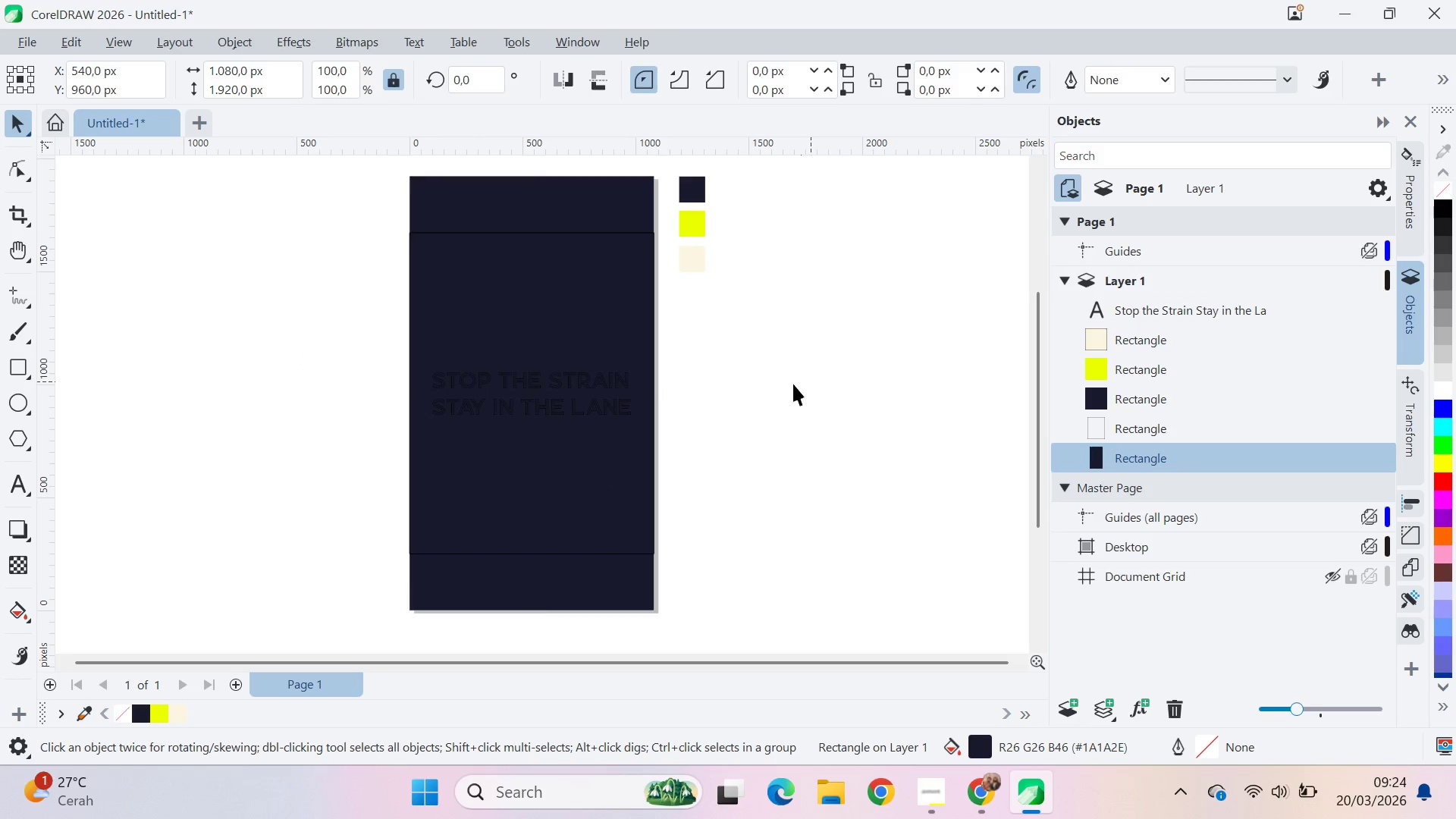 
double_click([554, 415])
 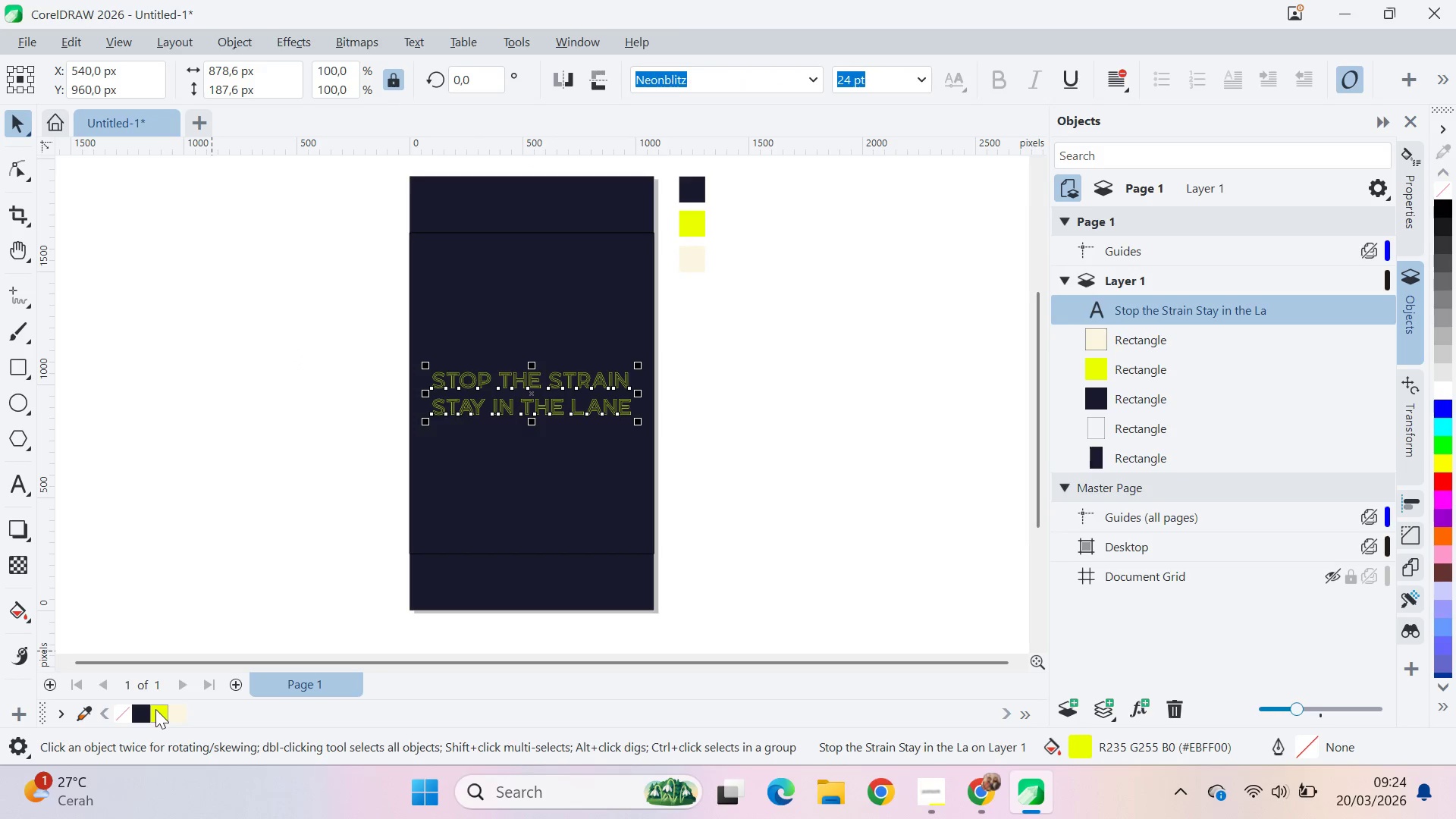 
left_click([984, 374])
 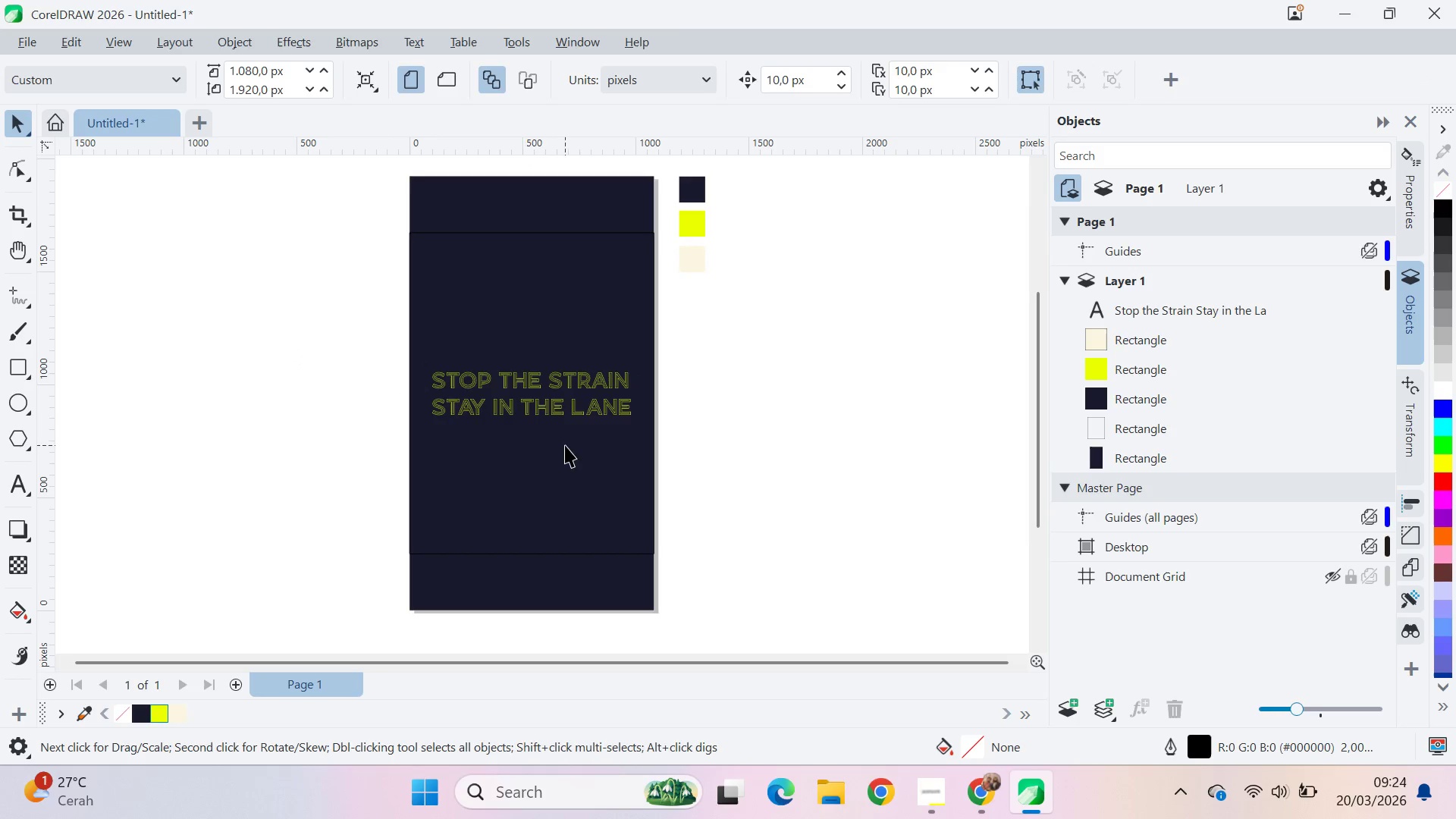 
left_click([526, 506])
 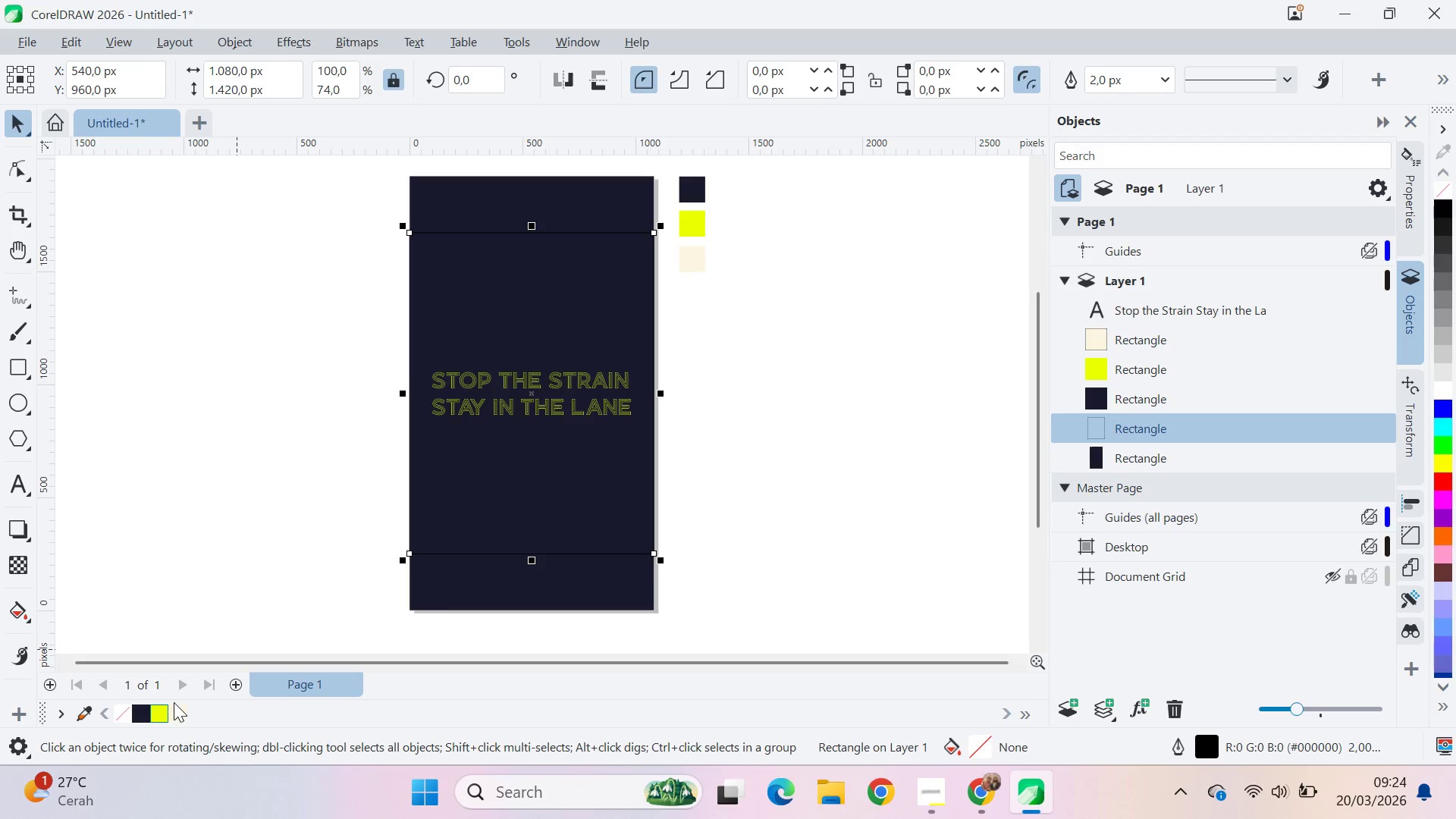 
right_click([177, 711])
 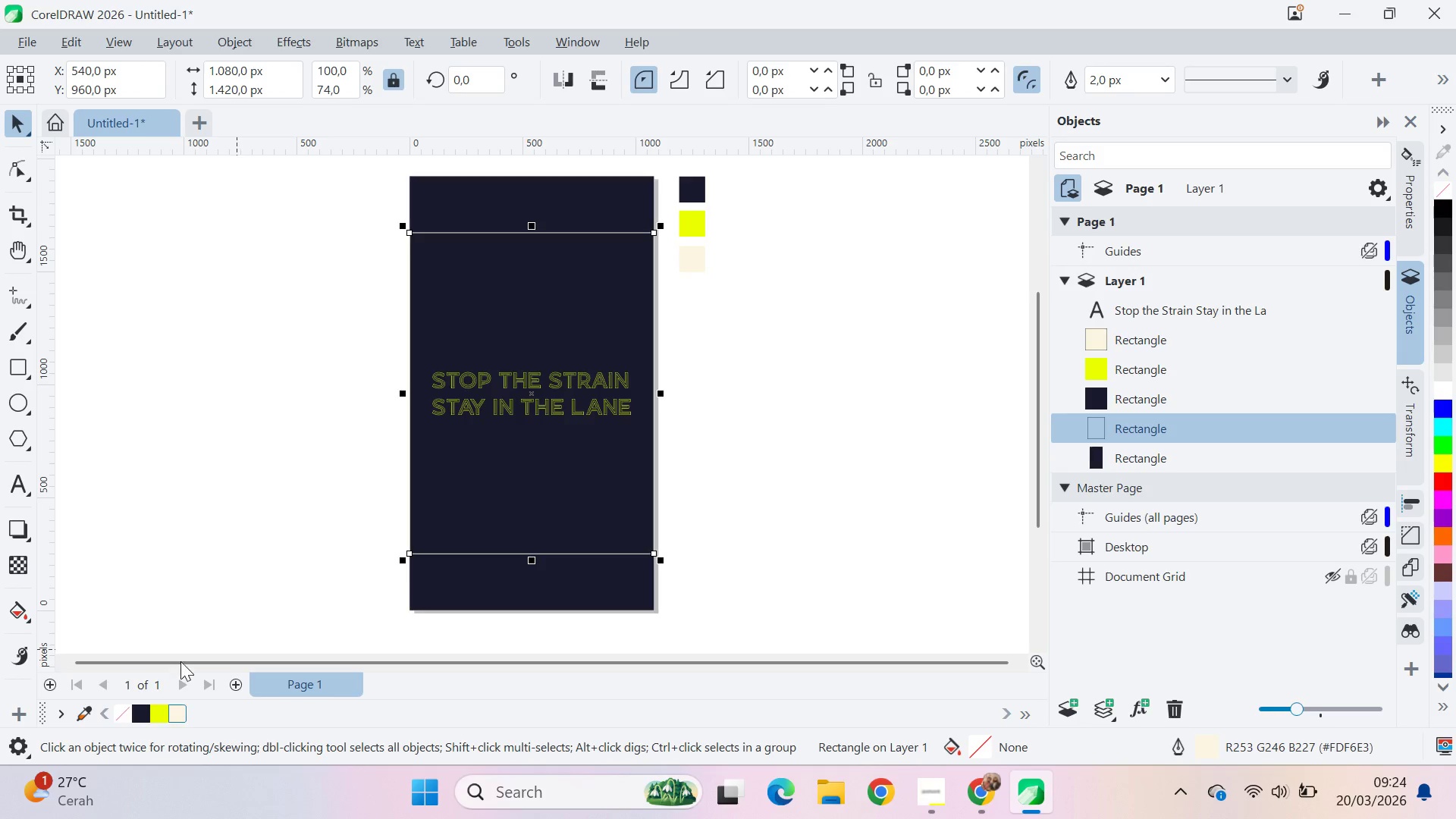 
left_click([212, 494])
 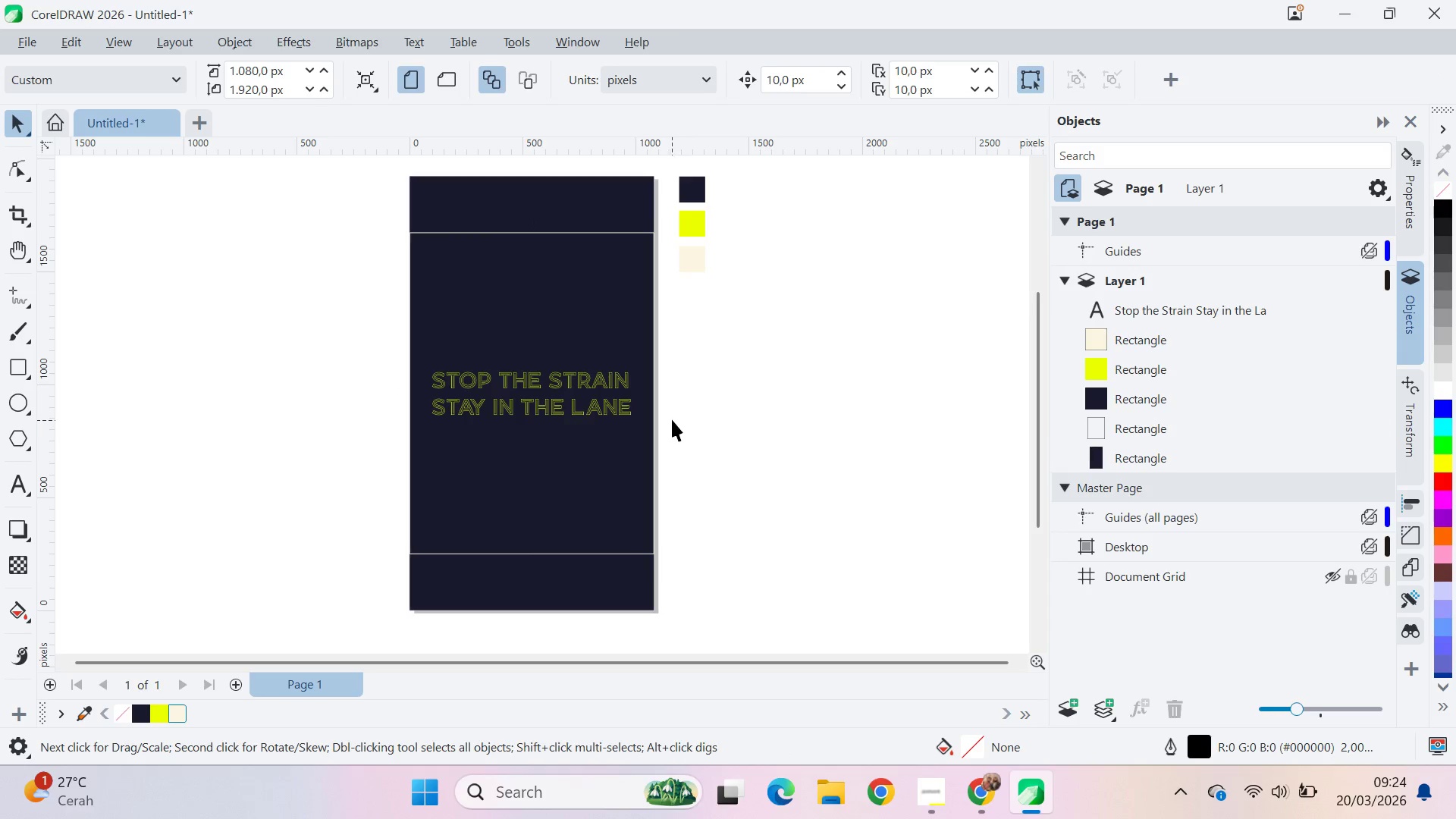 
left_click([600, 399])
 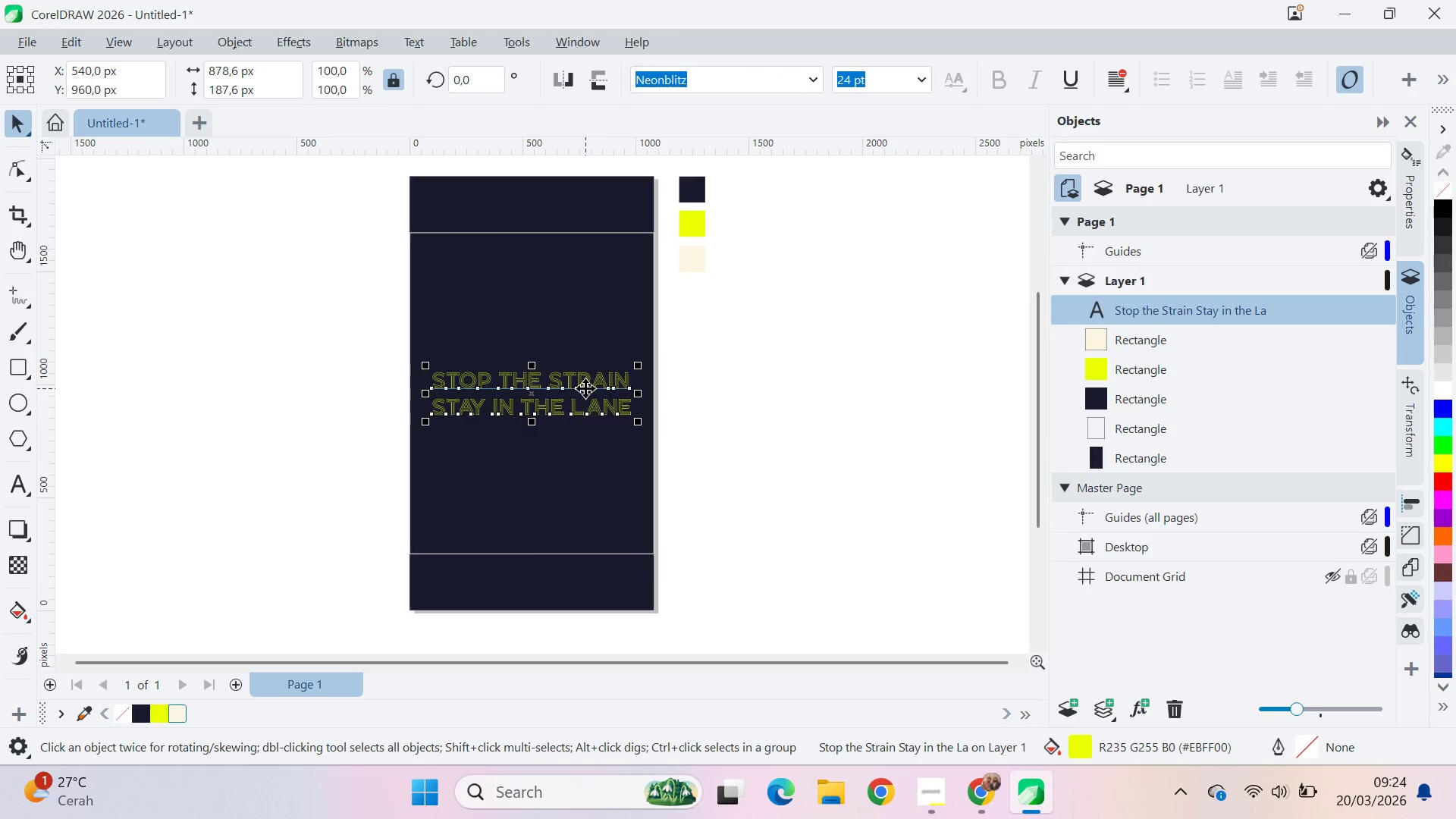 
key(Q)
 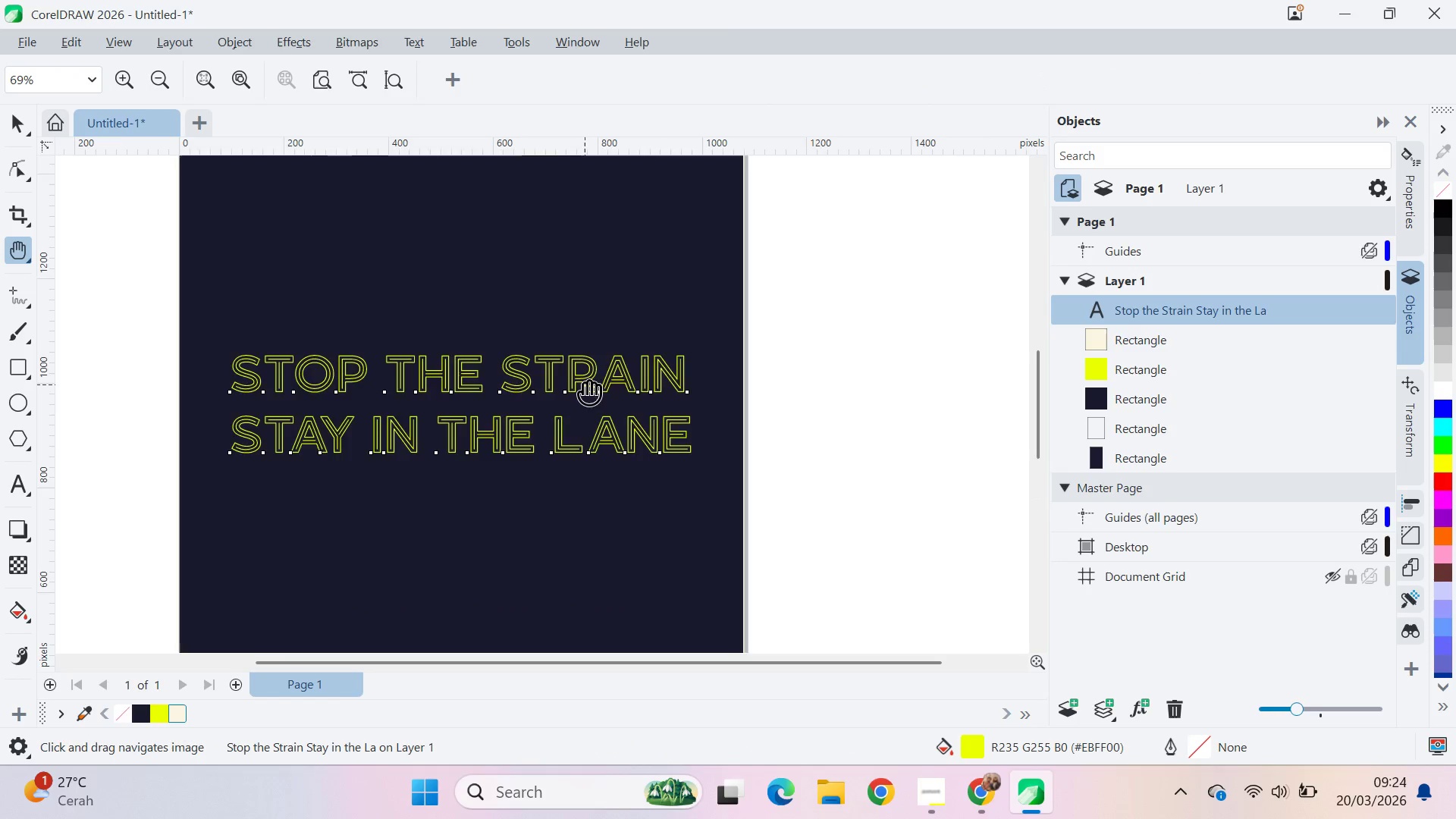 
scroll: coordinate [585, 384], scroll_direction: up, amount: 6.0
 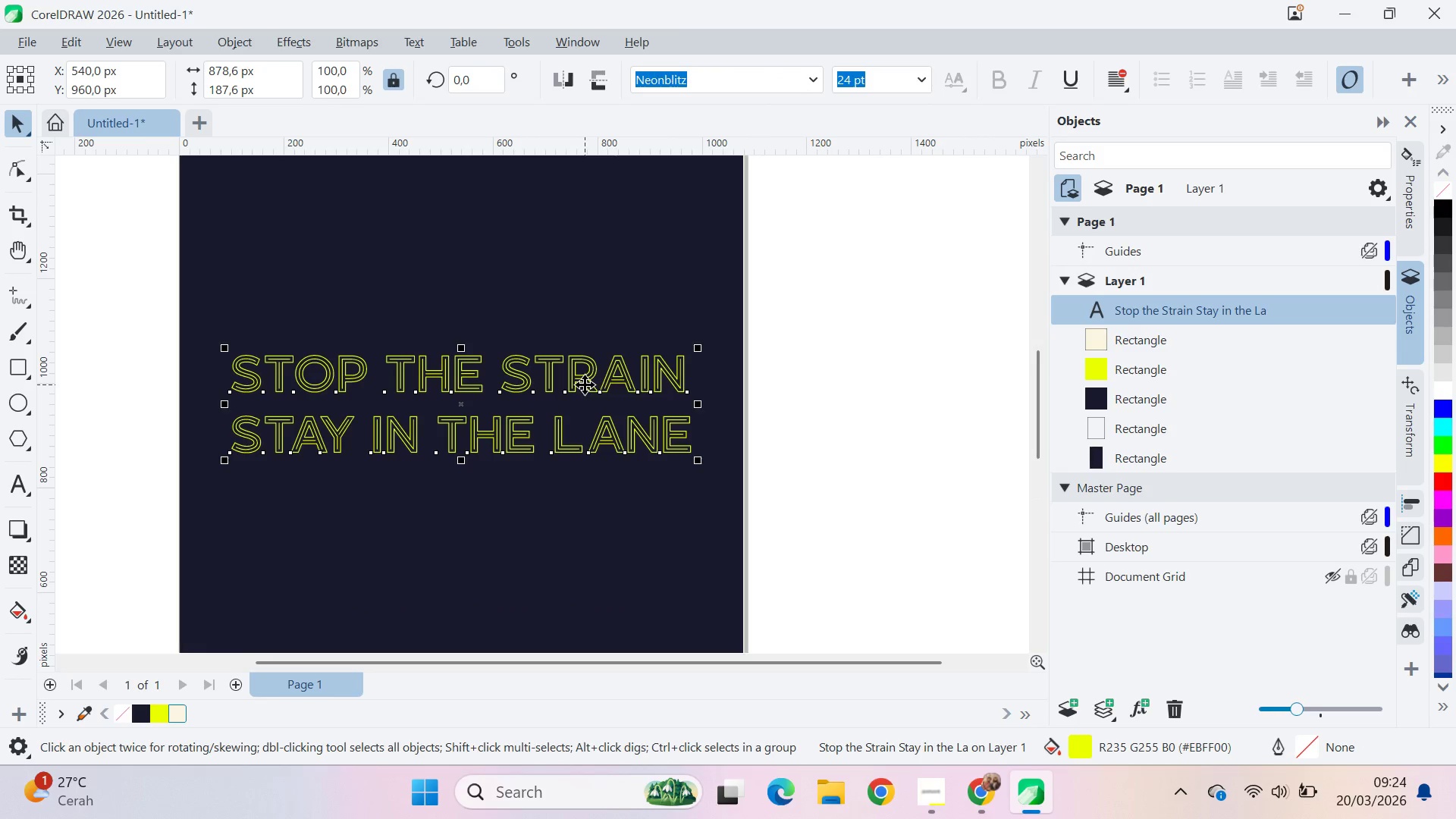 
left_click_drag(start_coordinate=[585, 384], to_coordinate=[711, 405])
 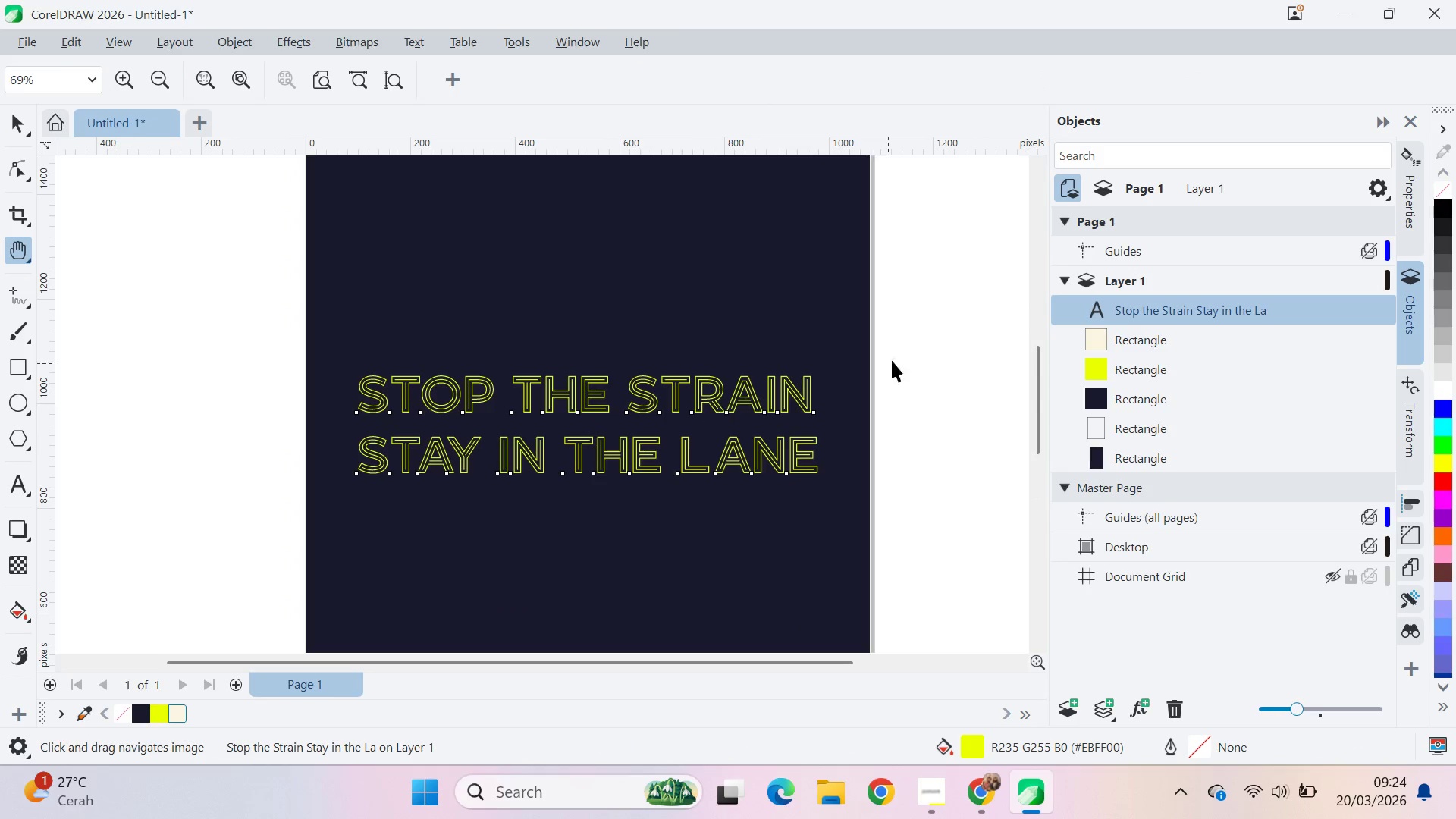 
key(V)
 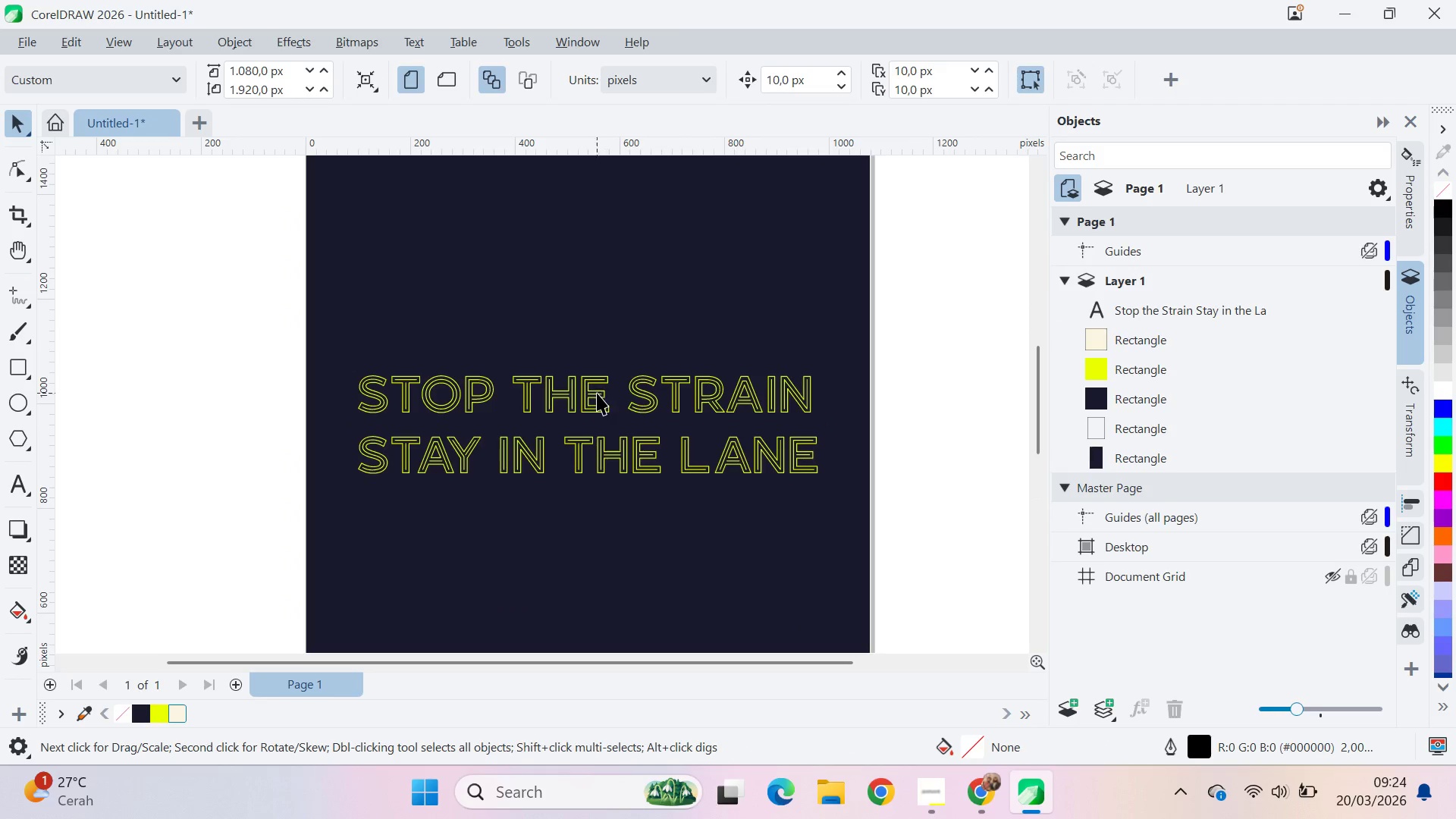 
left_click_drag(start_coordinate=[526, 407], to_coordinate=[532, 343])
 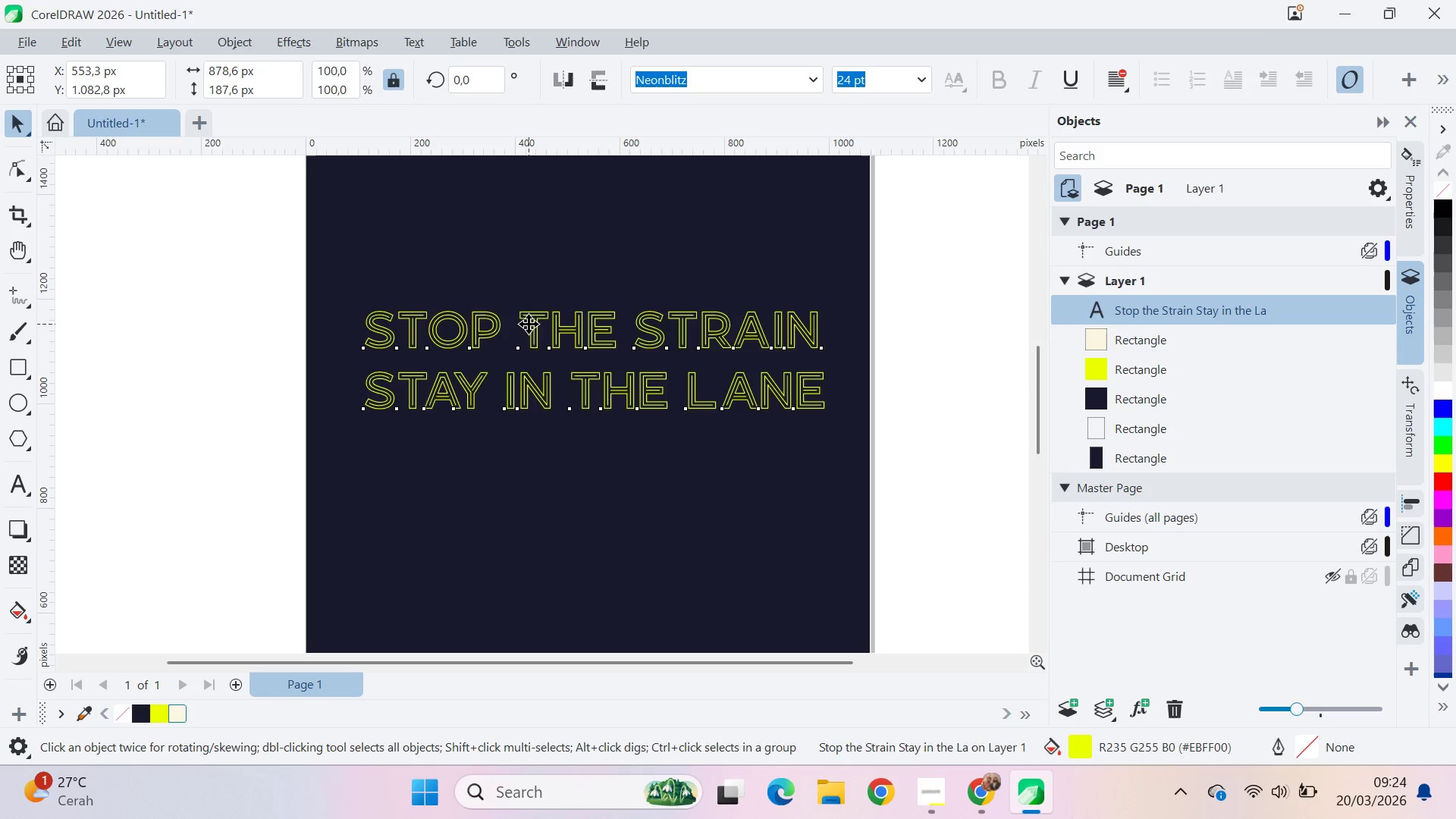 
wait(5.25)
 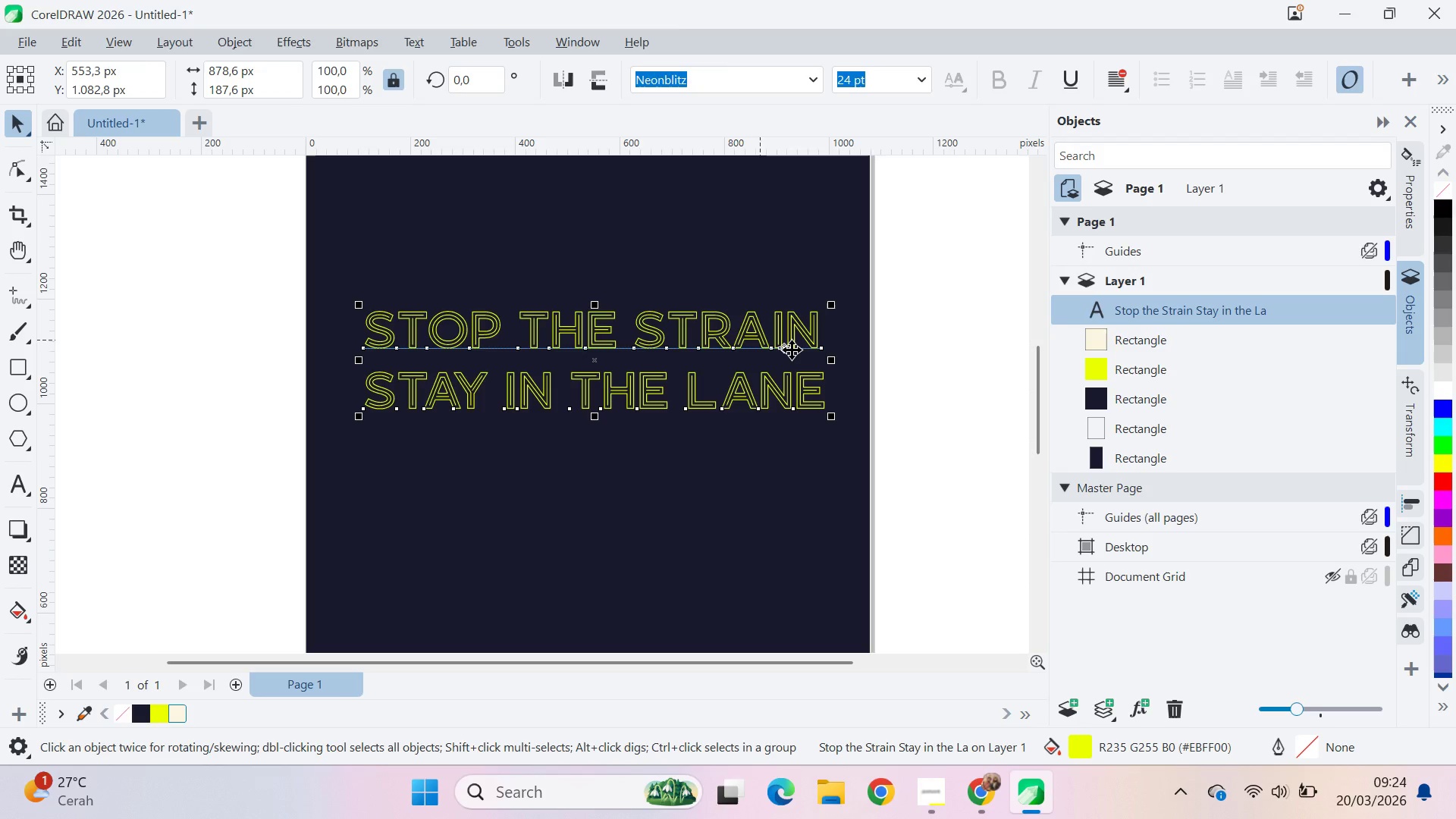 
key(Enter)
 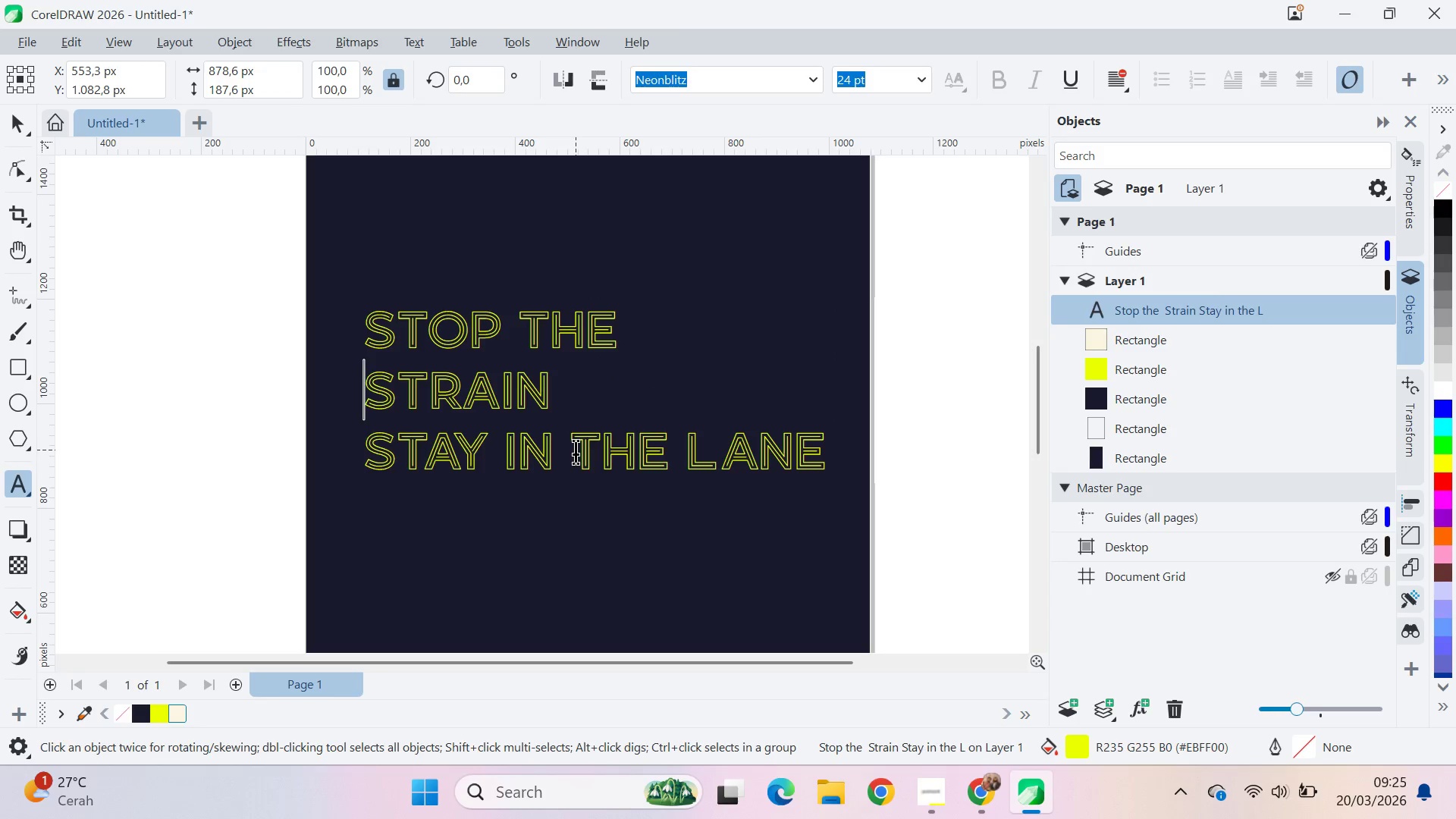 
wait(5.61)
 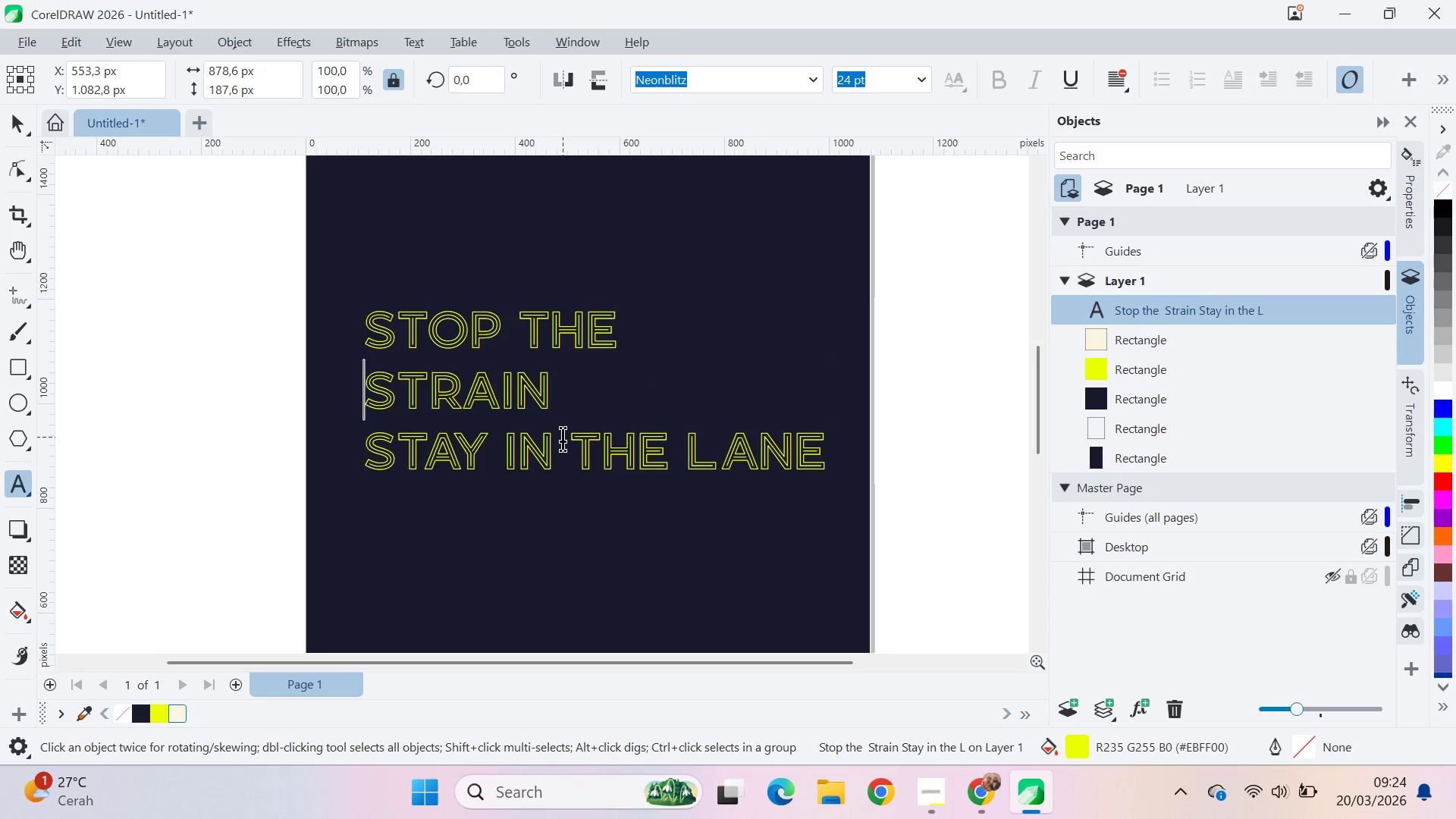 
key(Control+Z)
 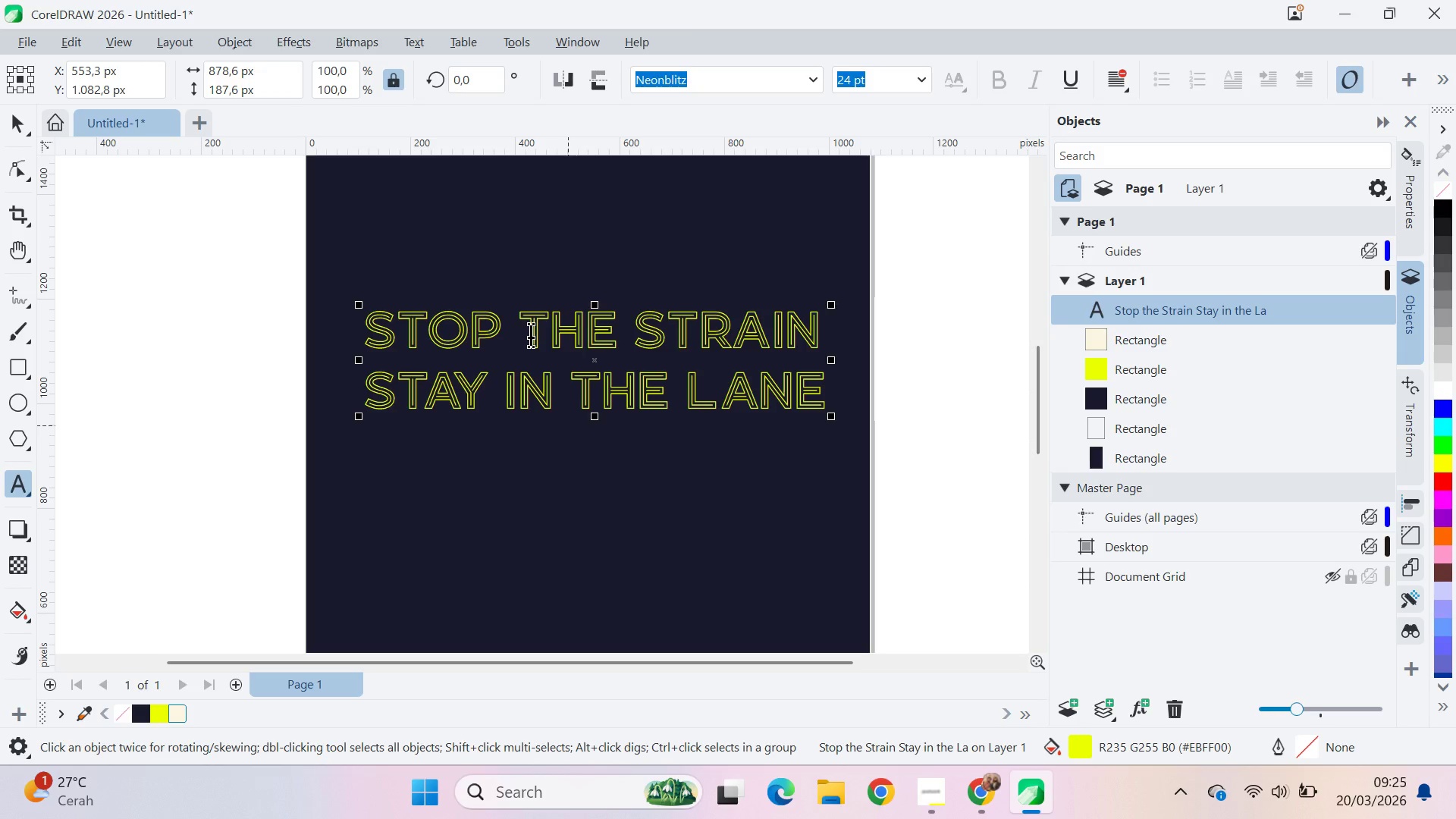 
left_click([528, 326])
 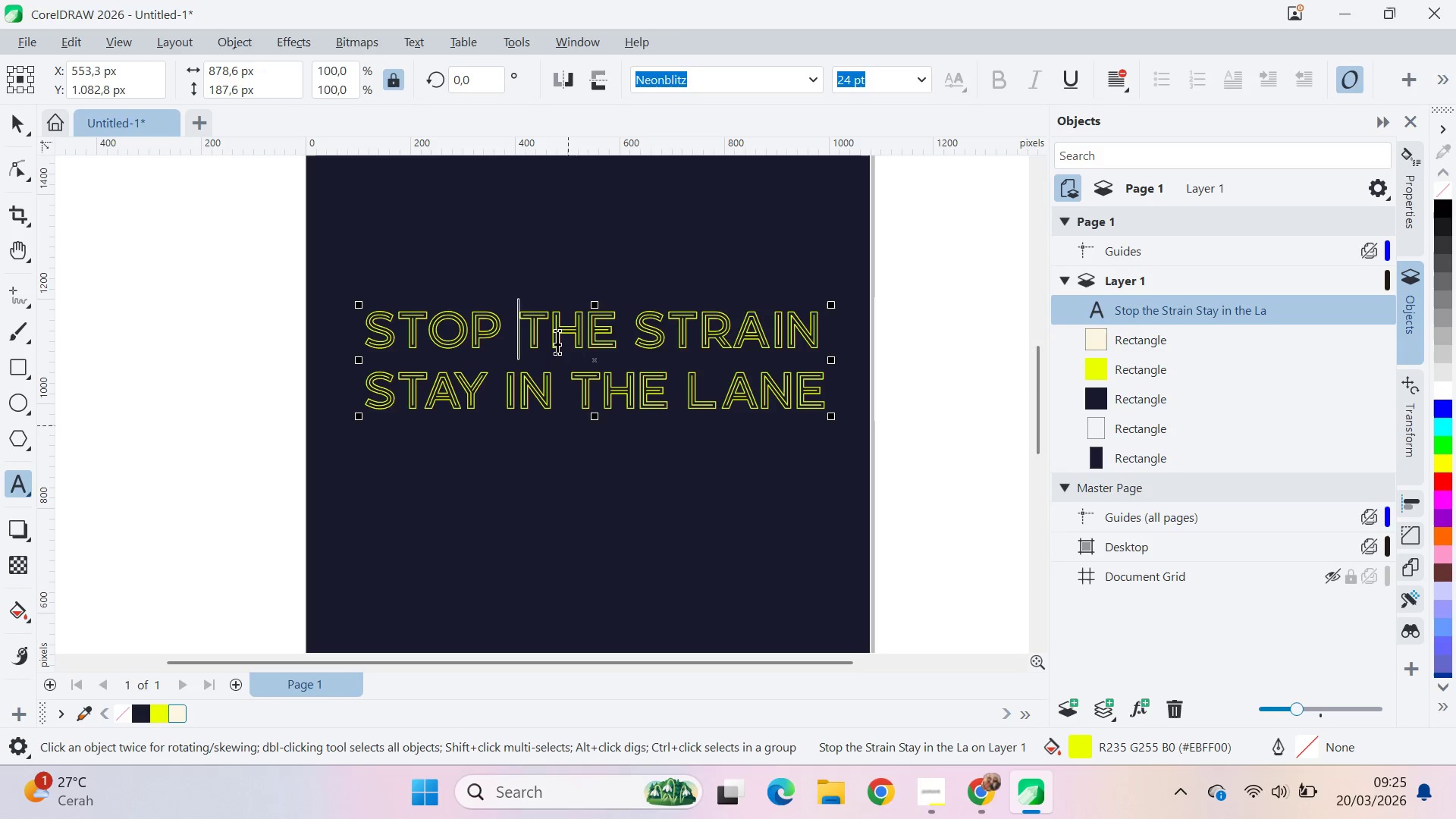 
key(Enter)
 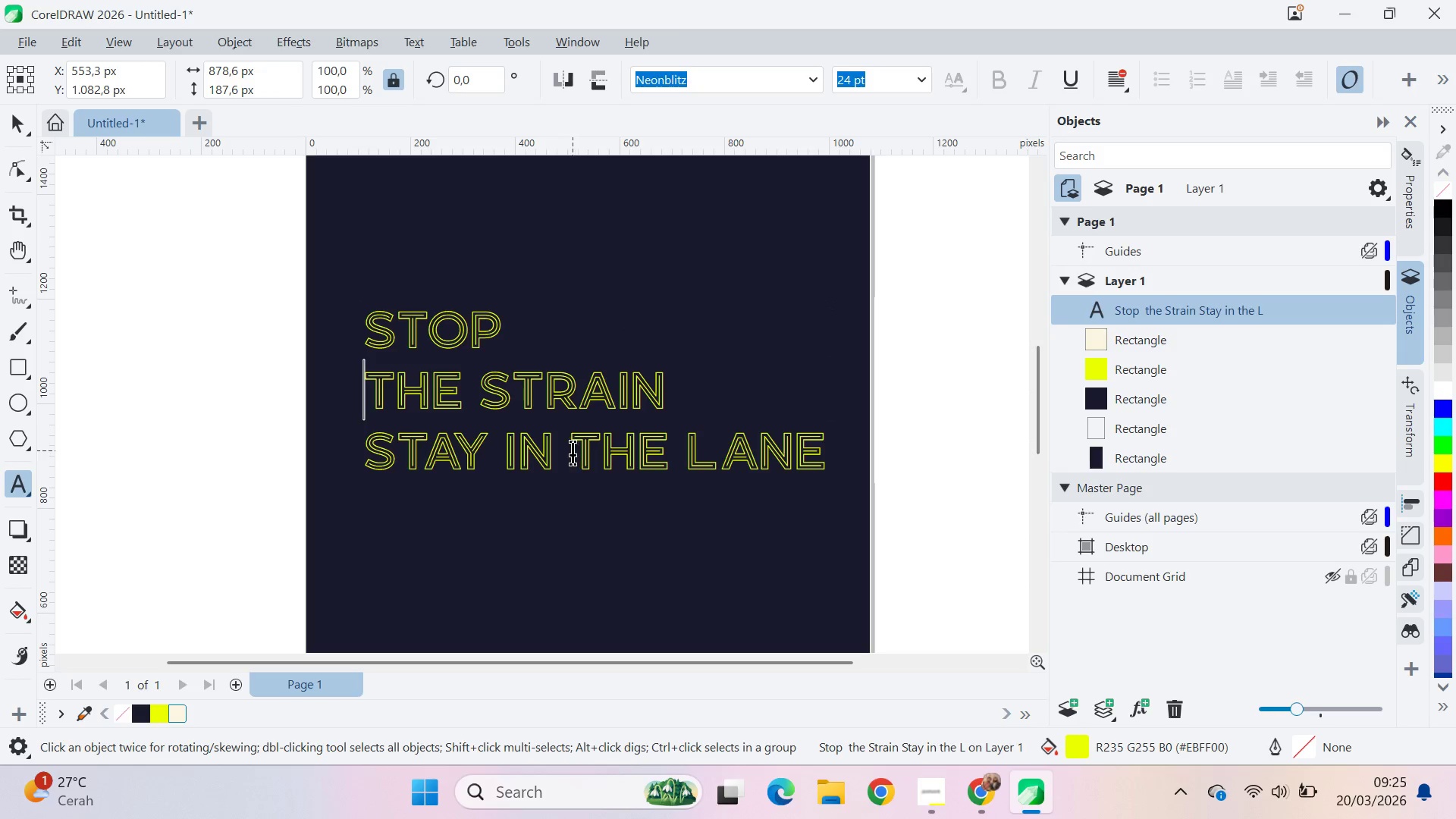 
key(Enter)
 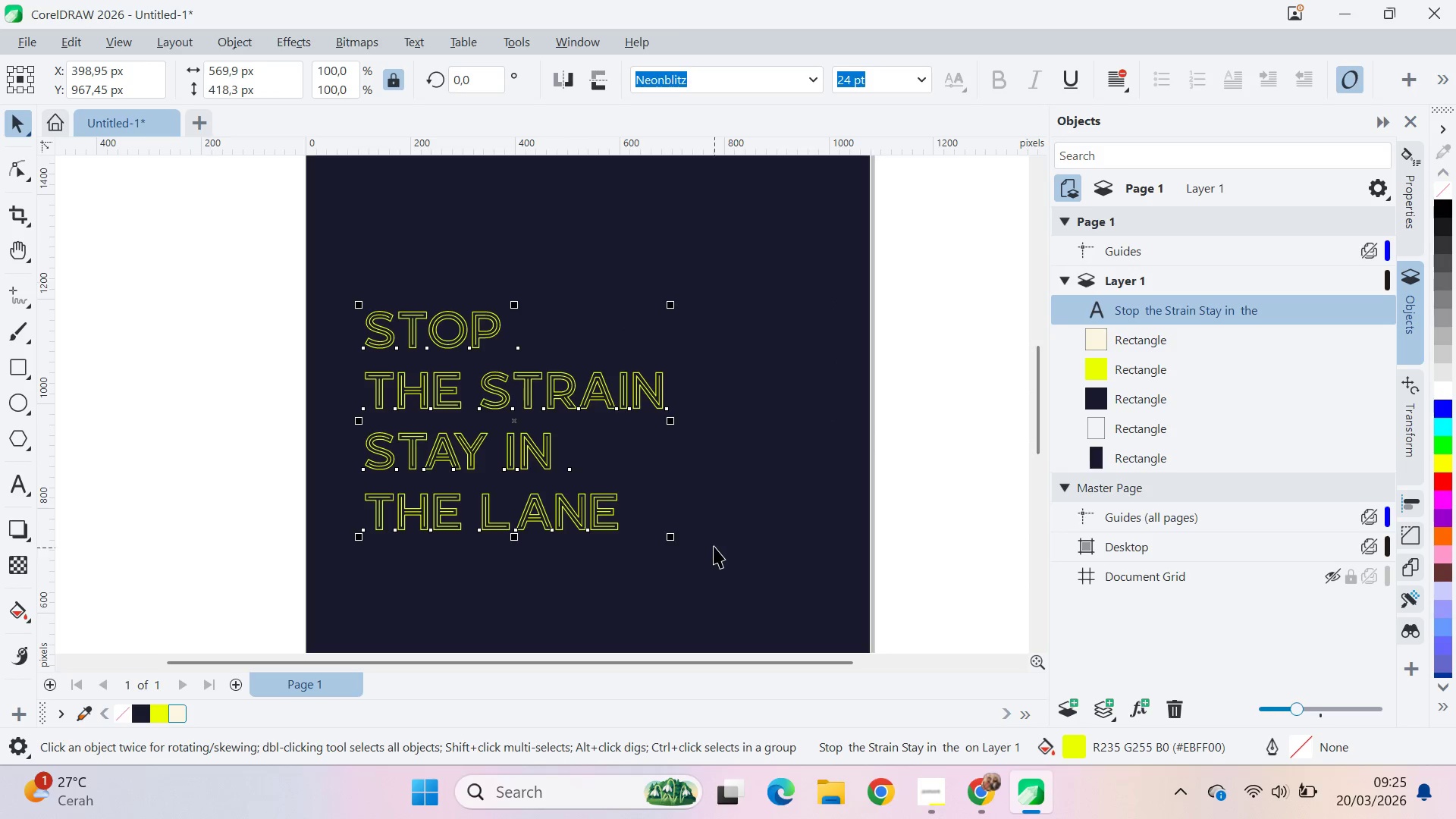 
left_click_drag(start_coordinate=[587, 401], to_coordinate=[597, 365])
 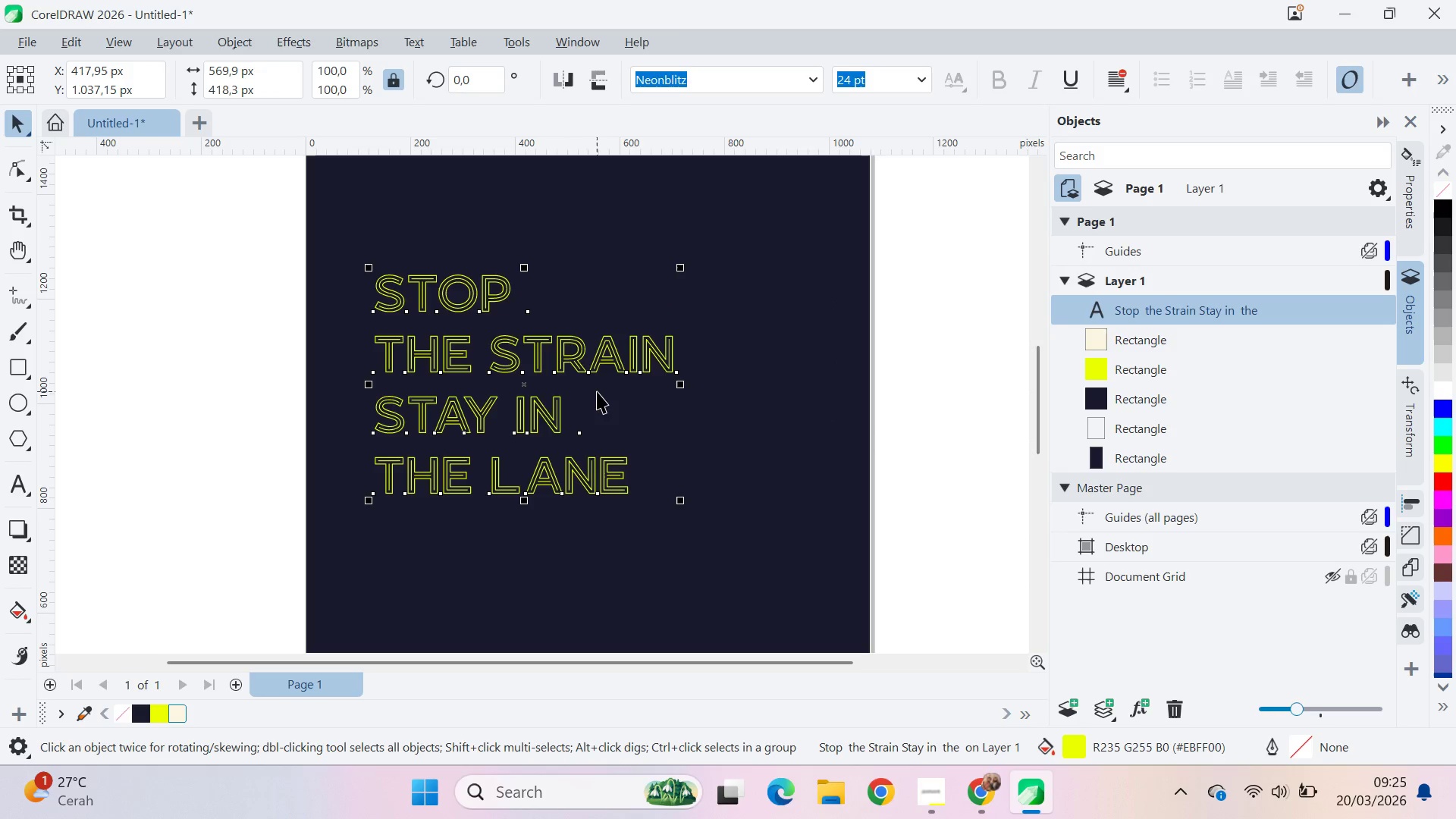 
key(Control+K)
 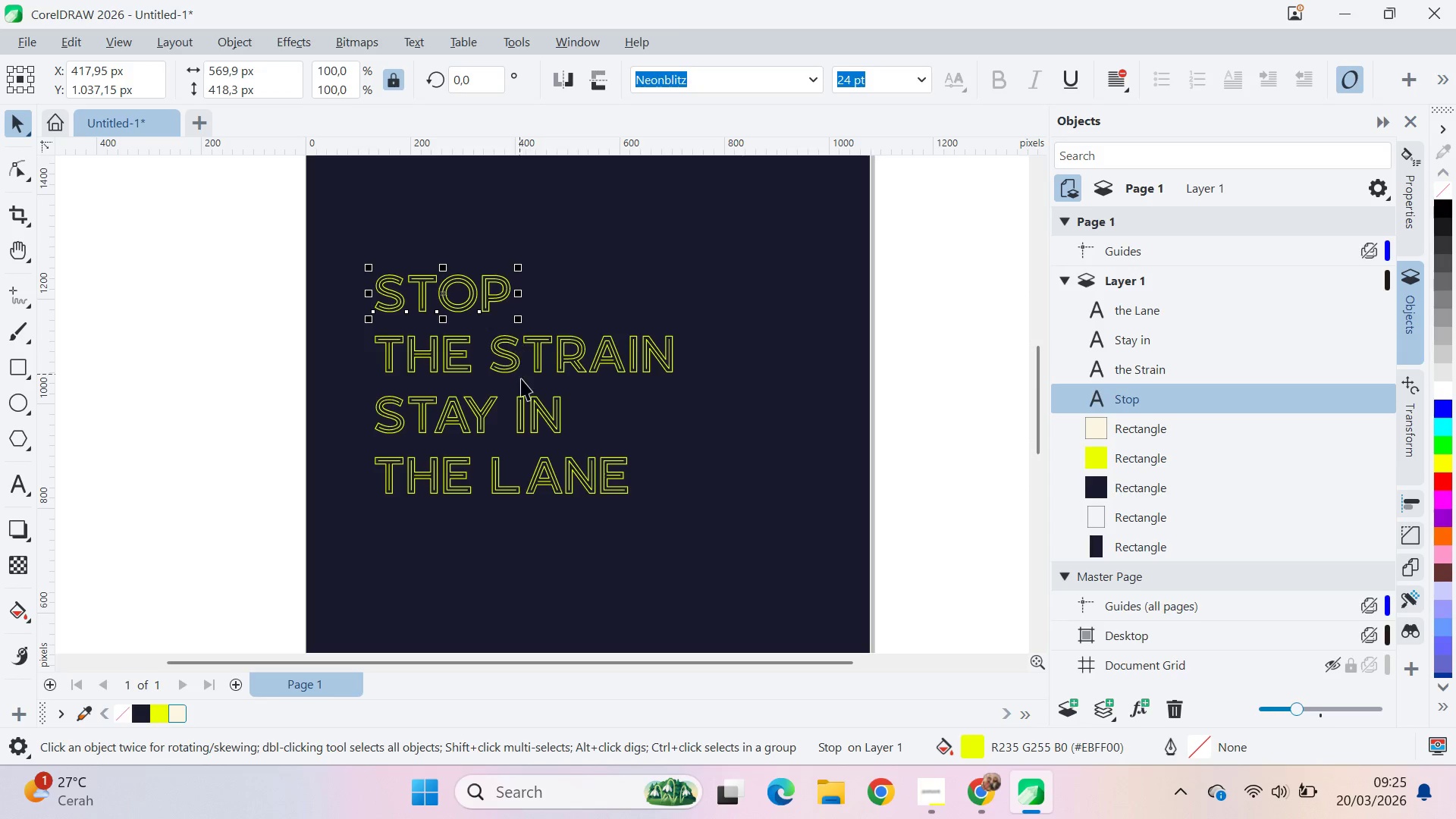 
left_click_drag(start_coordinate=[572, 444], to_coordinate=[643, 510])
 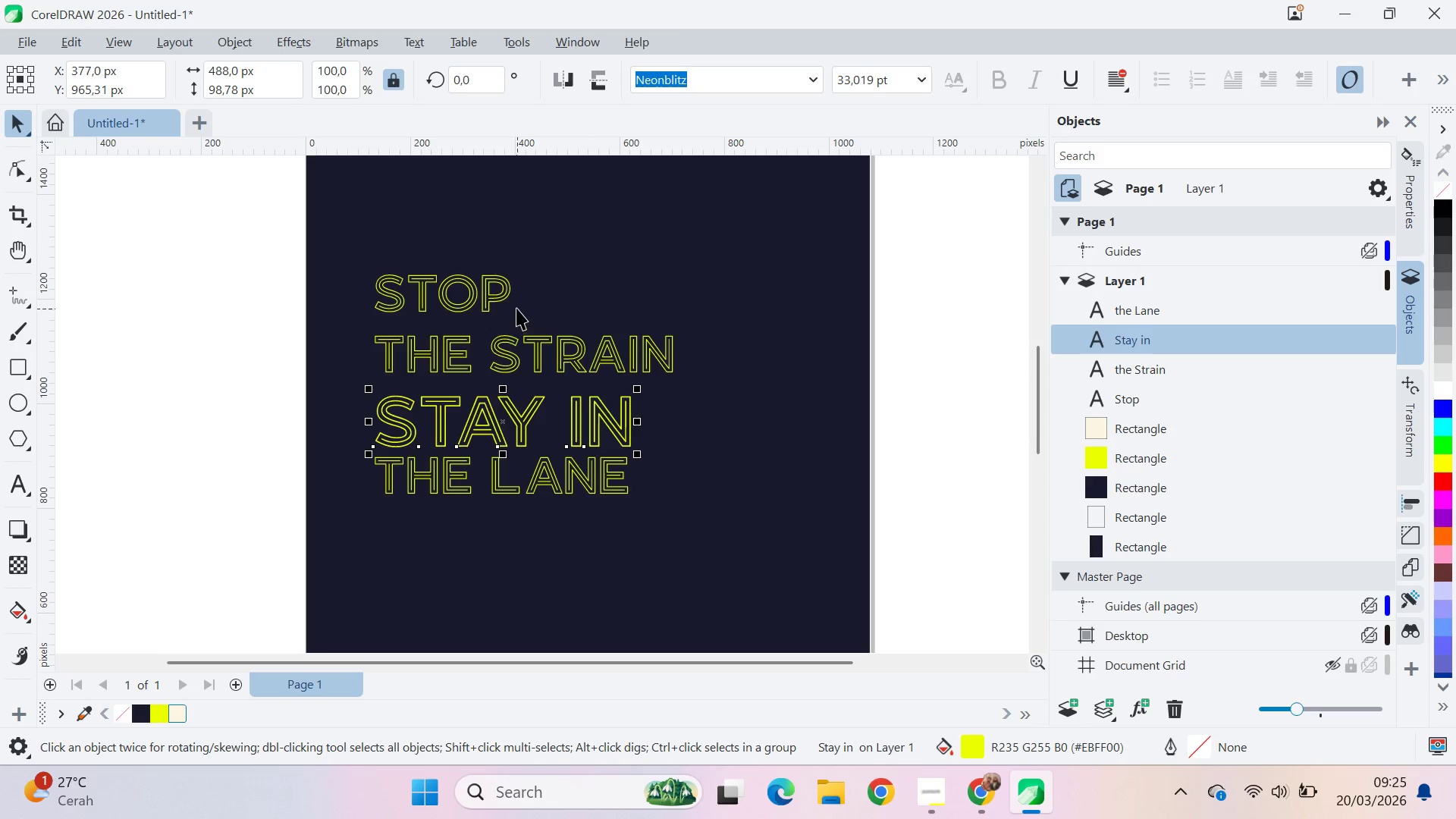 
left_click([504, 274])
 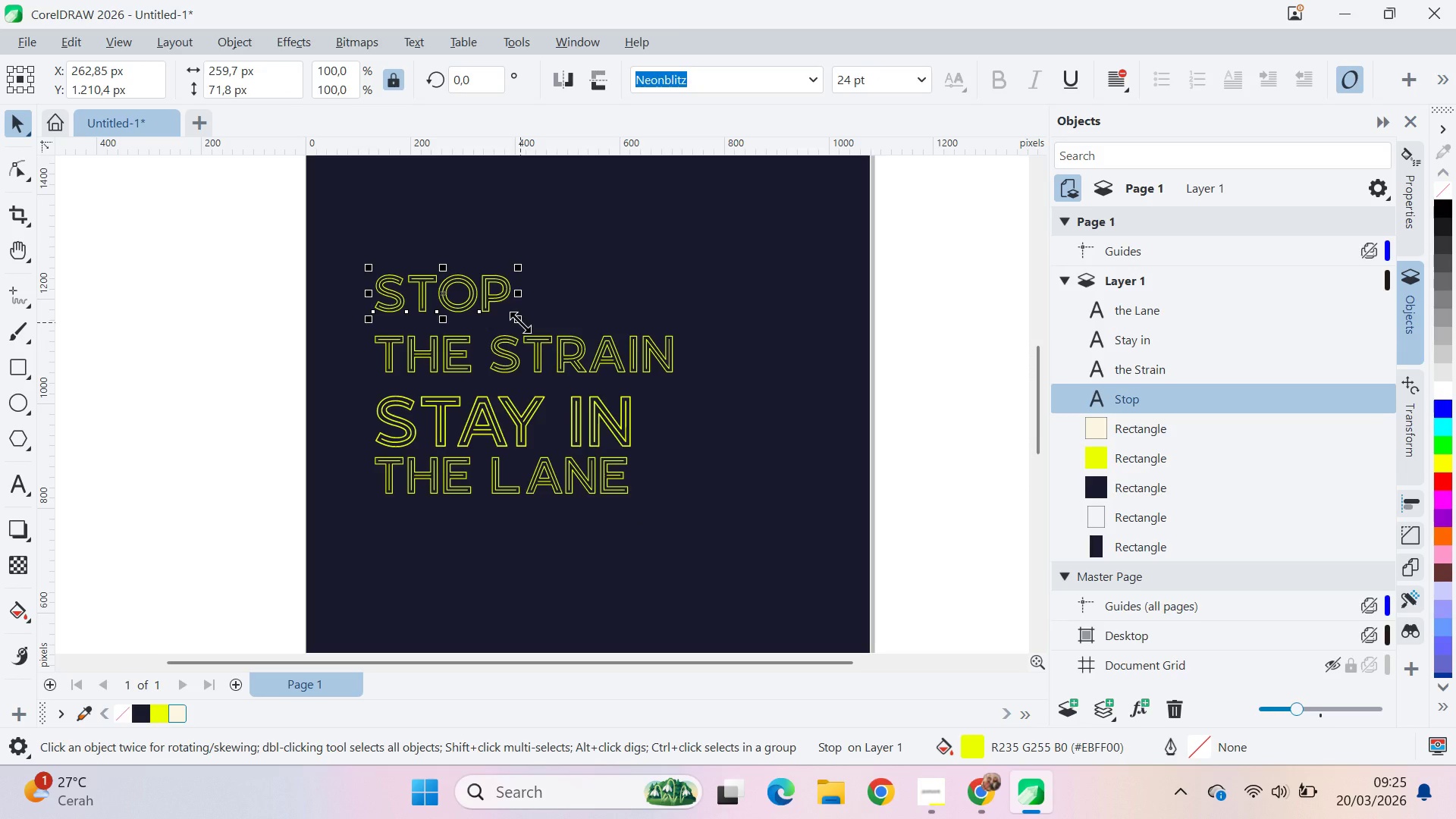 
left_click_drag(start_coordinate=[520, 322], to_coordinate=[642, 456])
 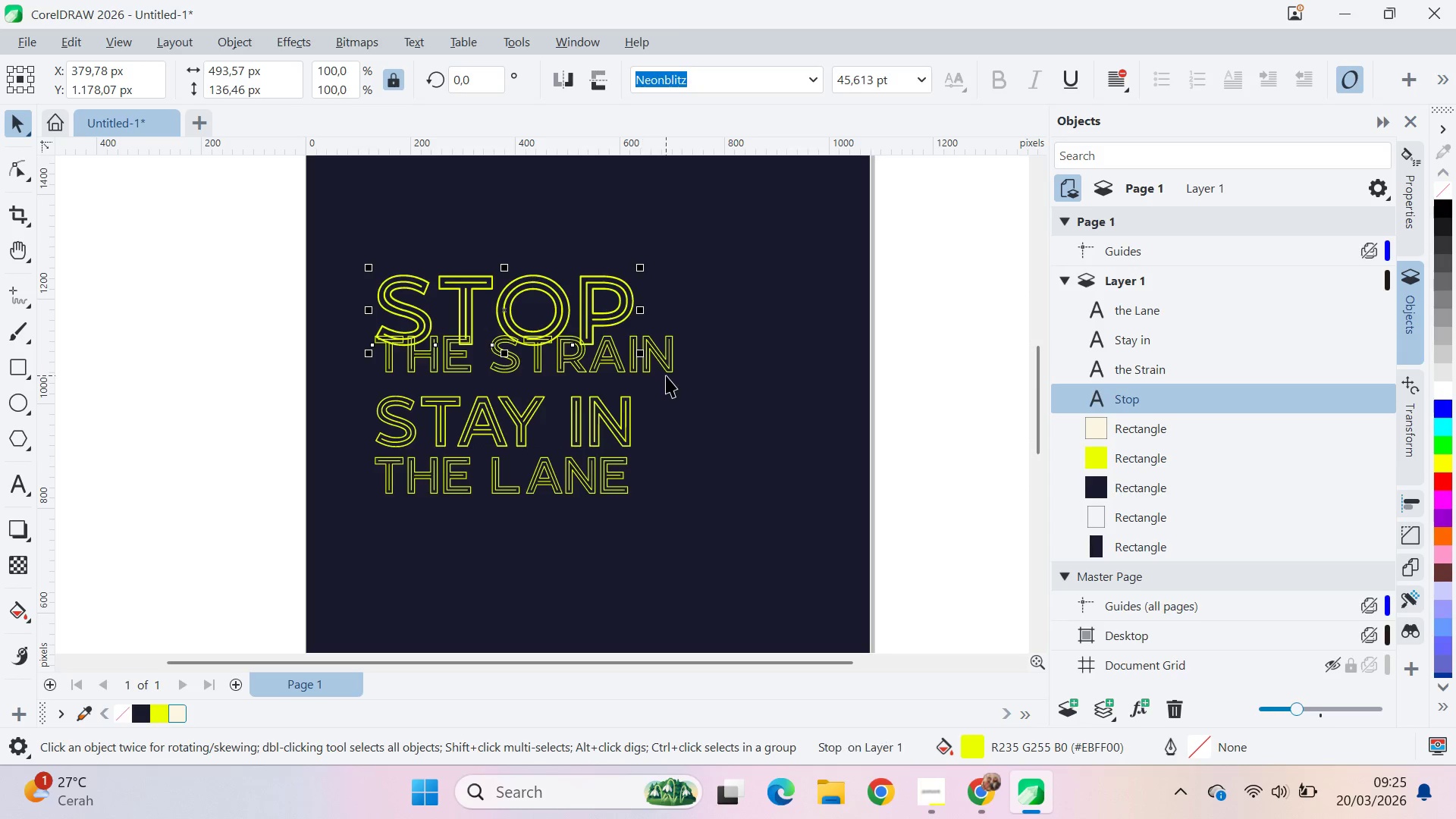 
left_click([666, 375])
 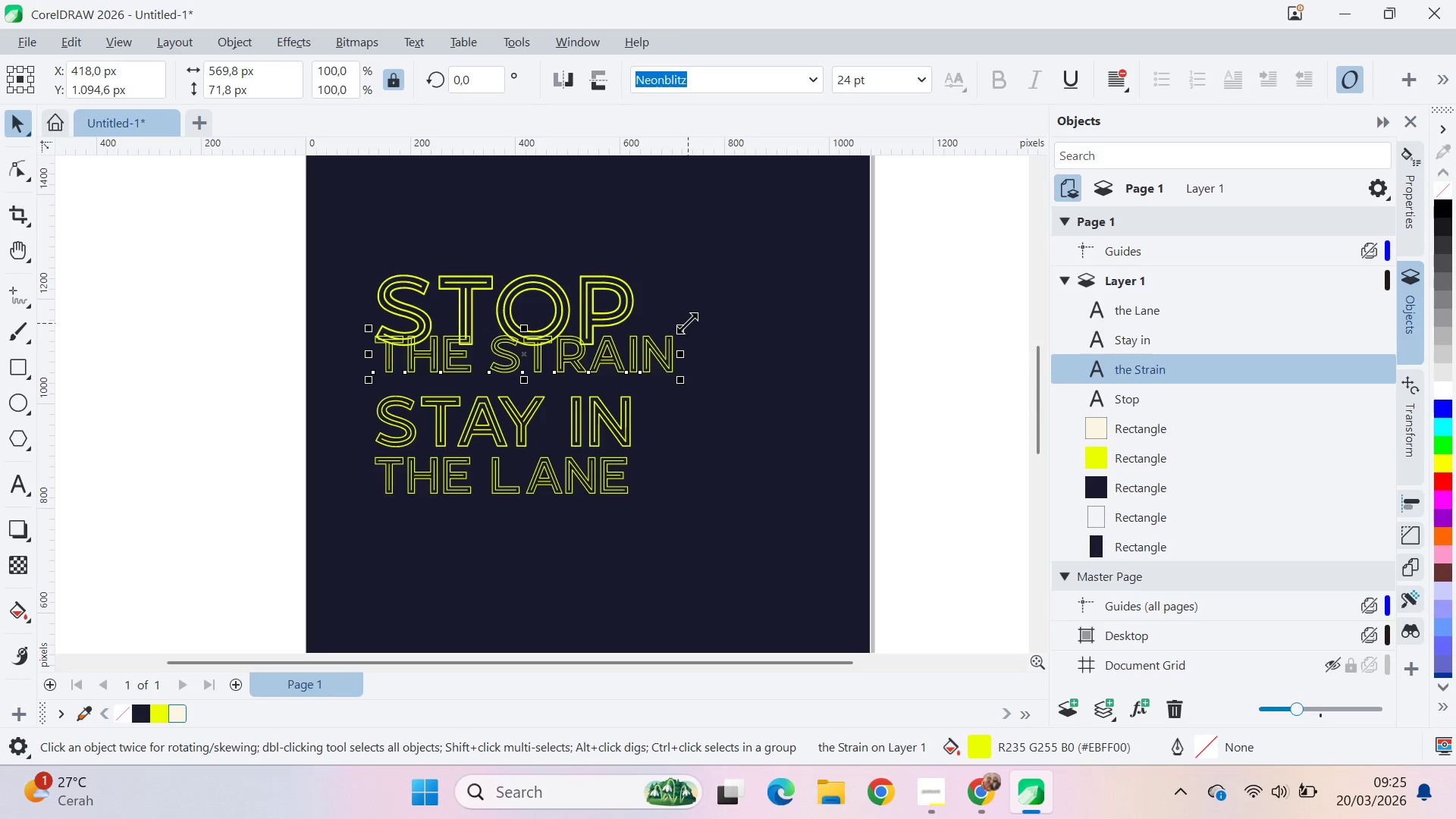 
left_click_drag(start_coordinate=[687, 327], to_coordinate=[644, 337])
 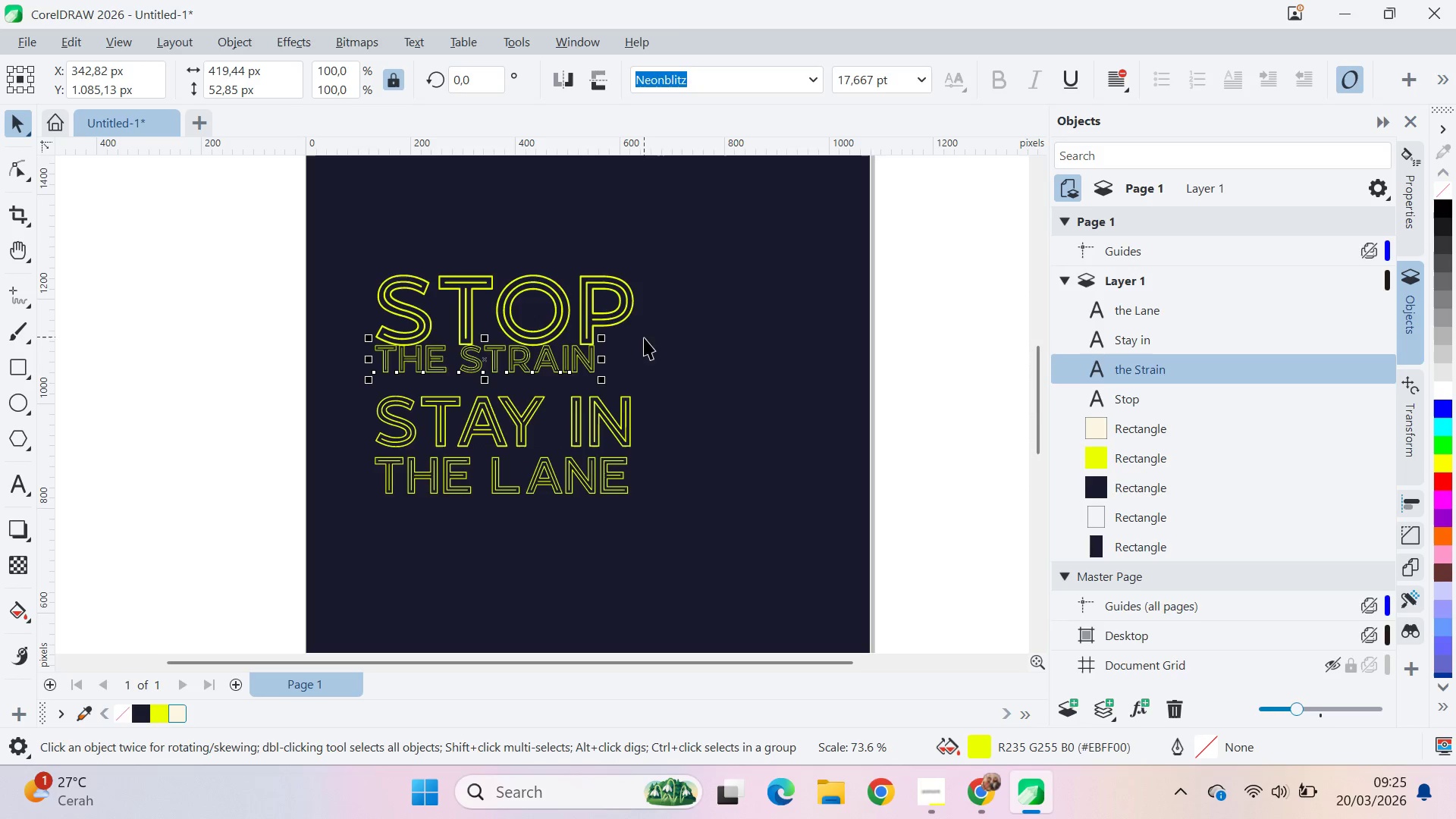 
key(Control+ControlLeft)
 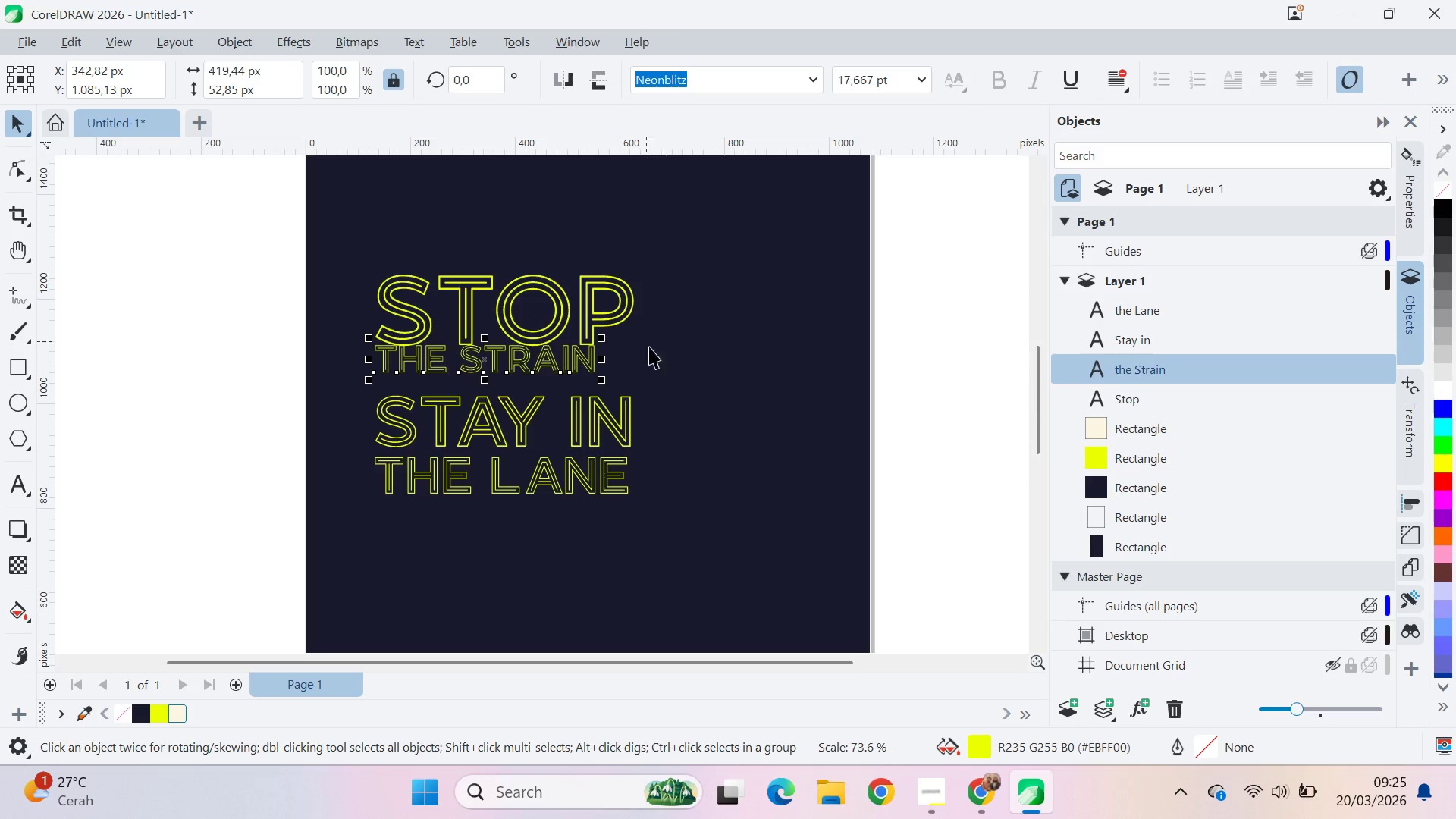 
key(Control+Z)
 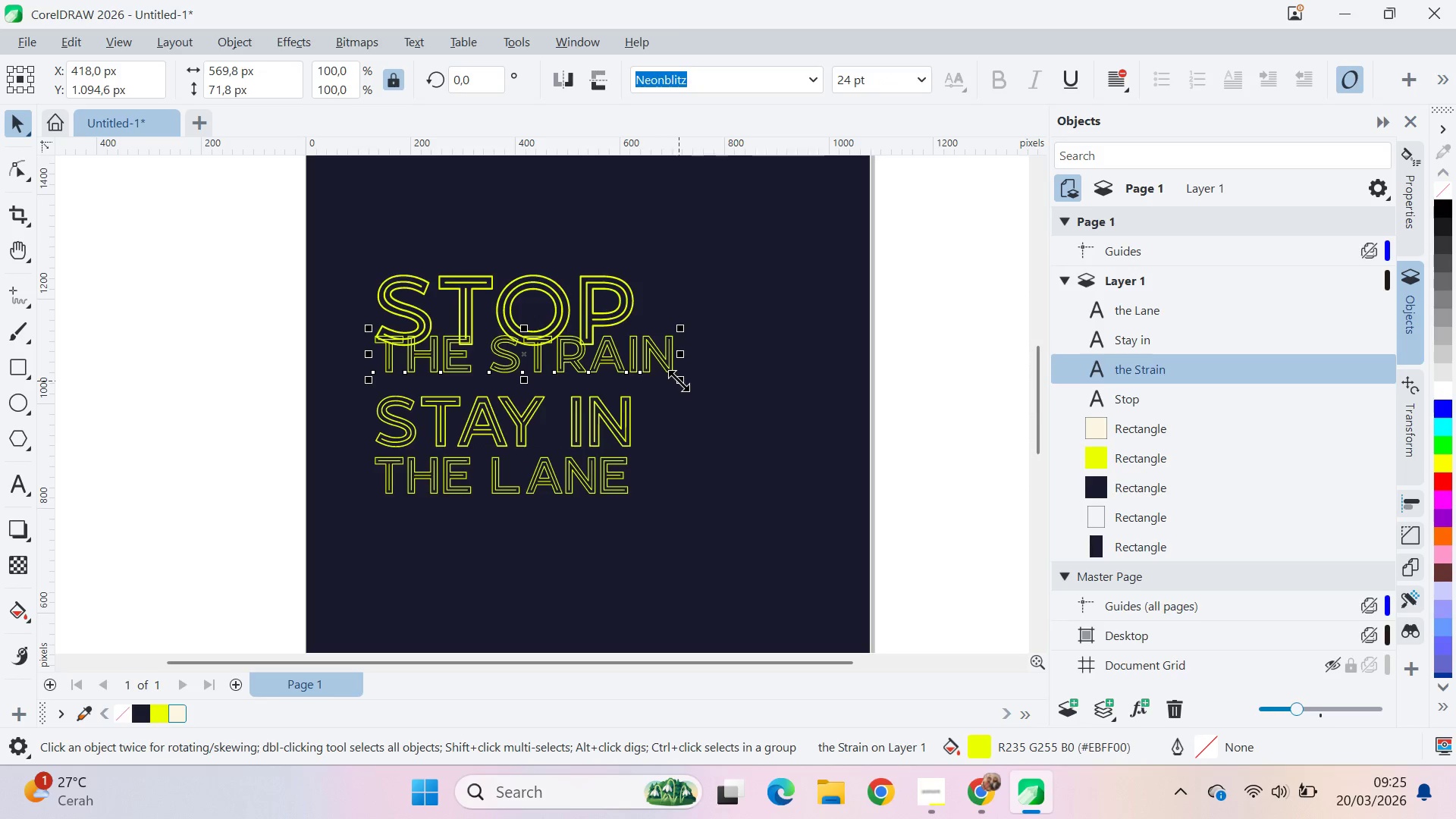 
left_click_drag(start_coordinate=[680, 381], to_coordinate=[638, 424])
 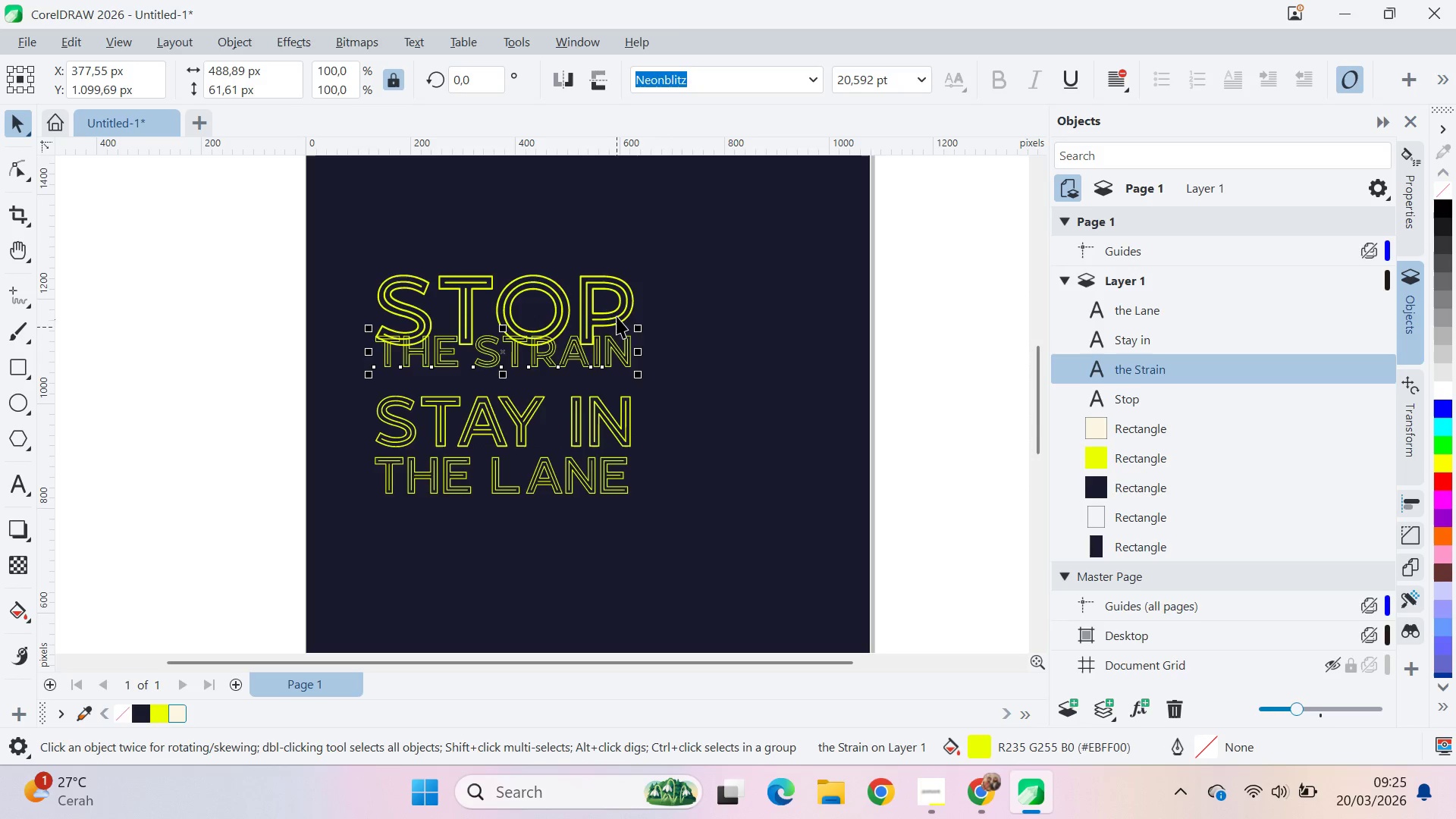 
left_click_drag(start_coordinate=[617, 312], to_coordinate=[620, 285])
 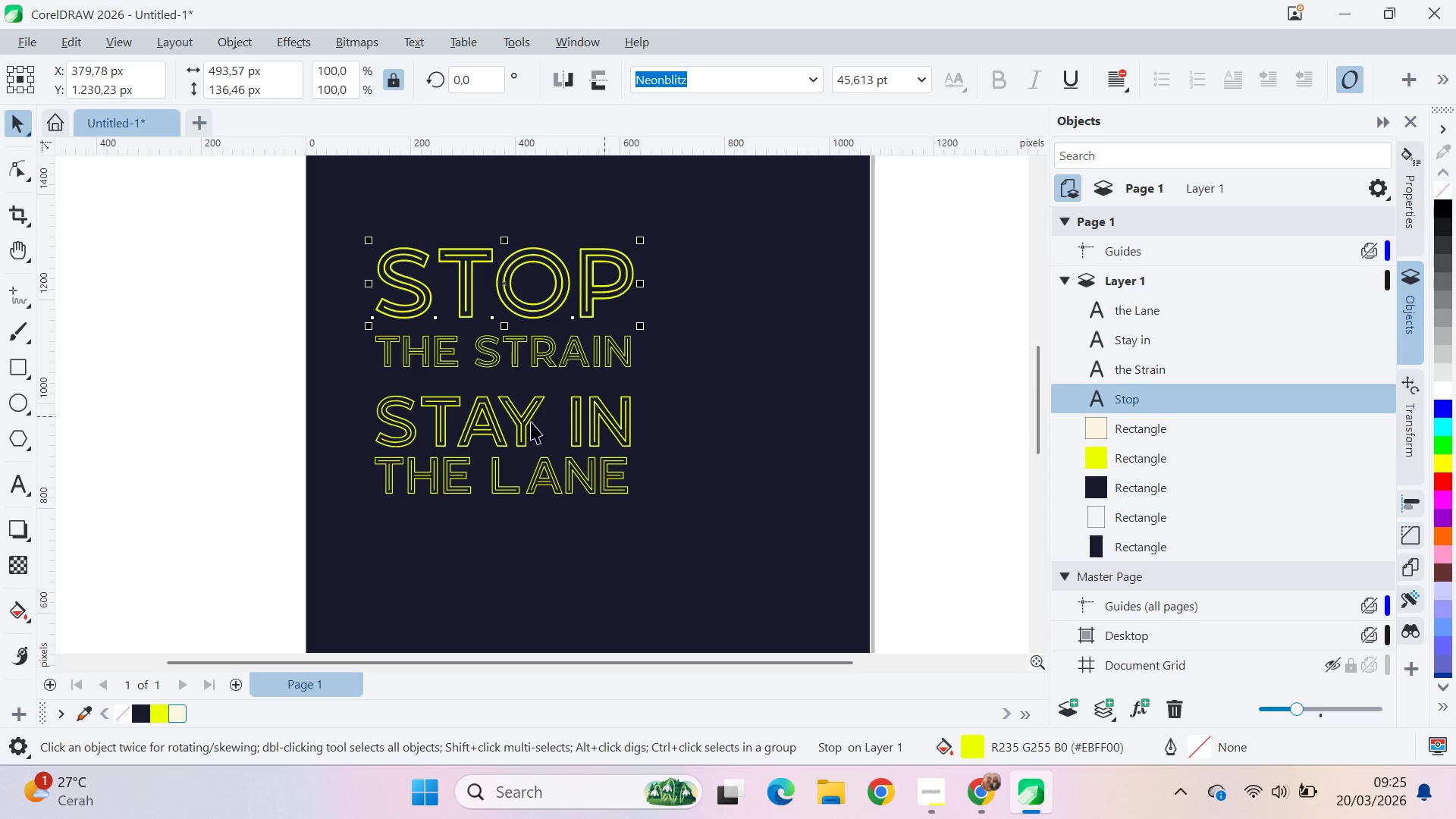 
hold_key(key=ShiftLeft, duration=1.5)
 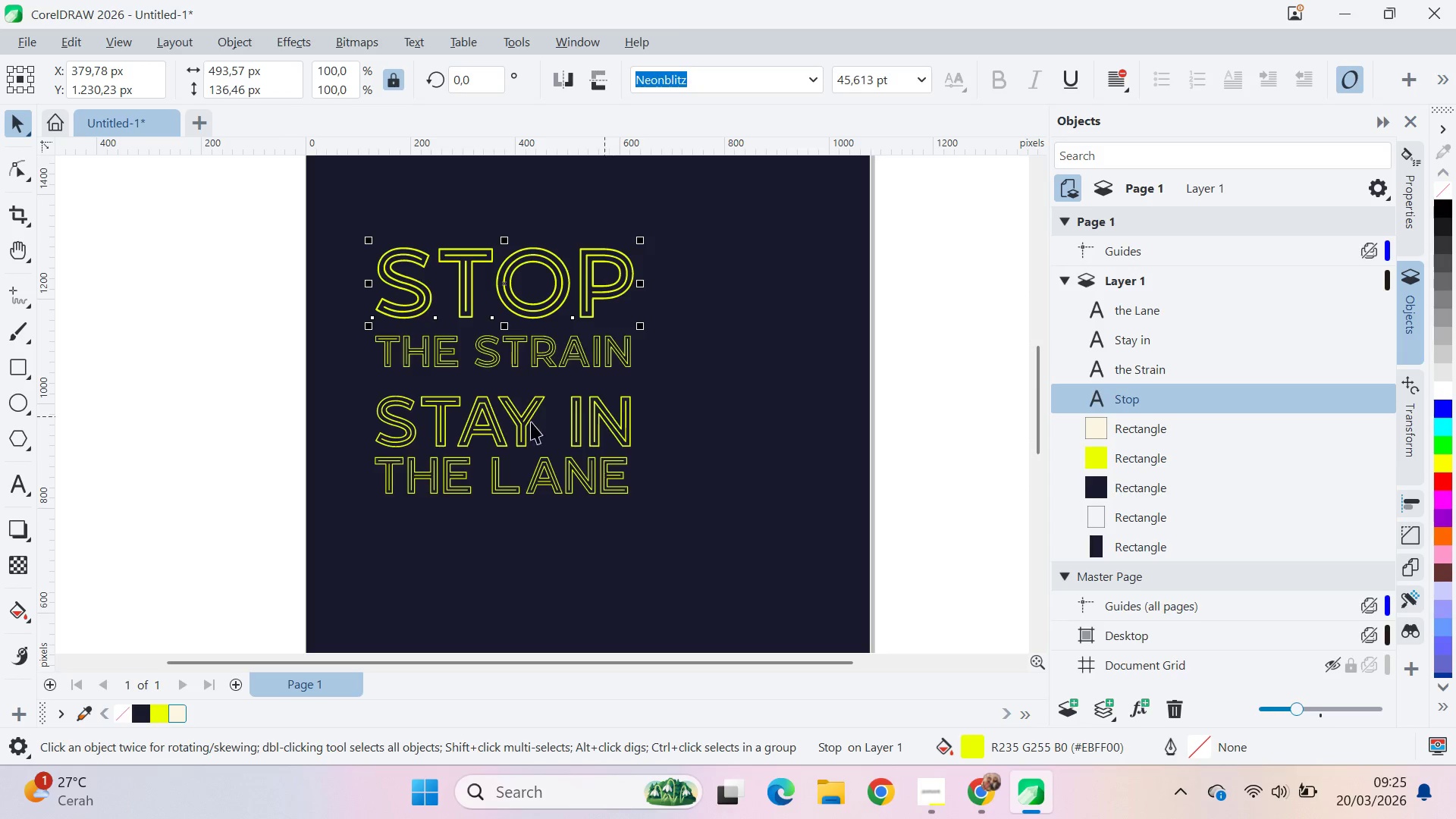 
key(Shift+ShiftLeft)
 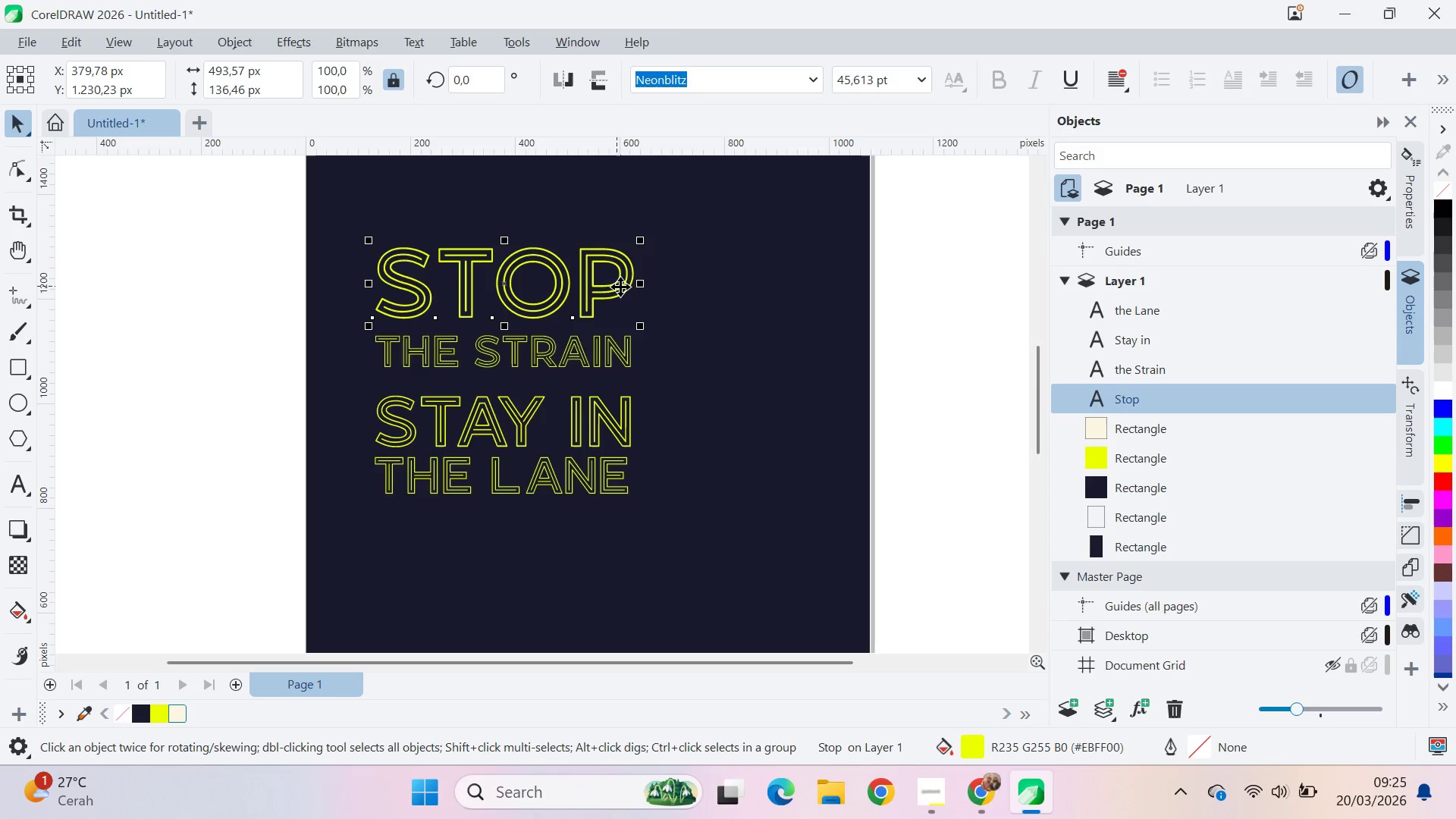 
key(Shift+ShiftLeft)
 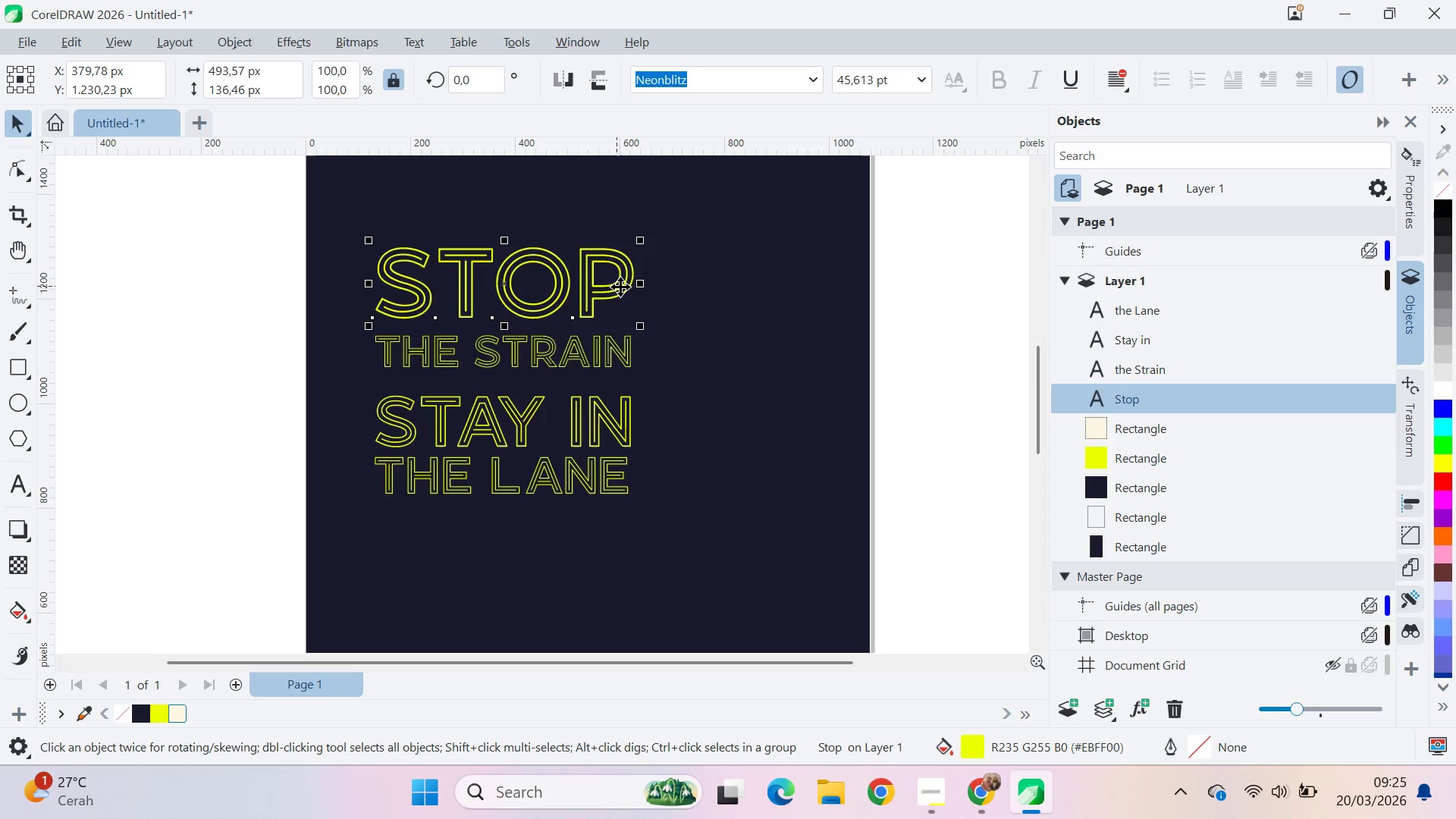 
key(Shift+ShiftLeft)
 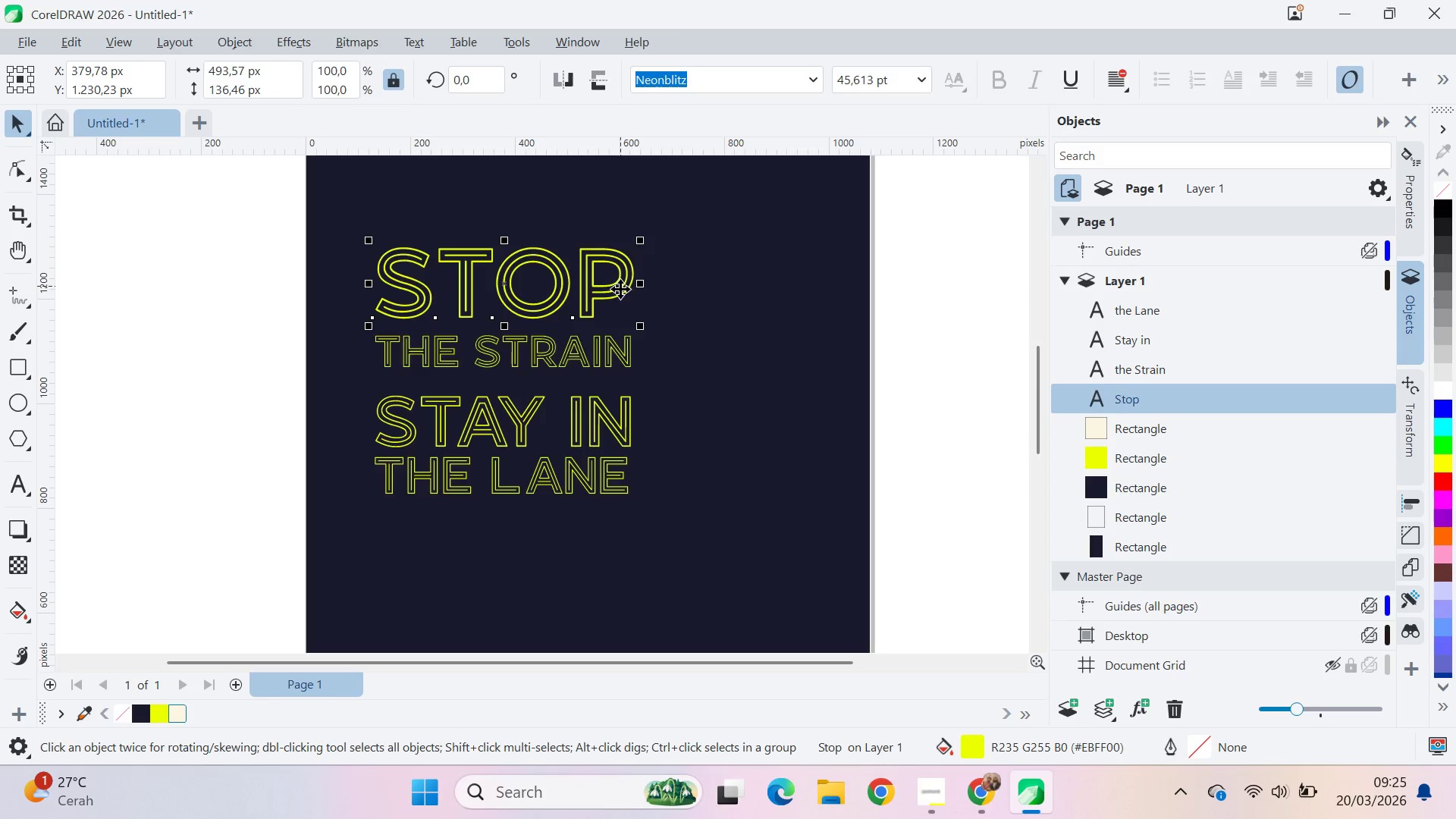 
key(Shift+ShiftLeft)
 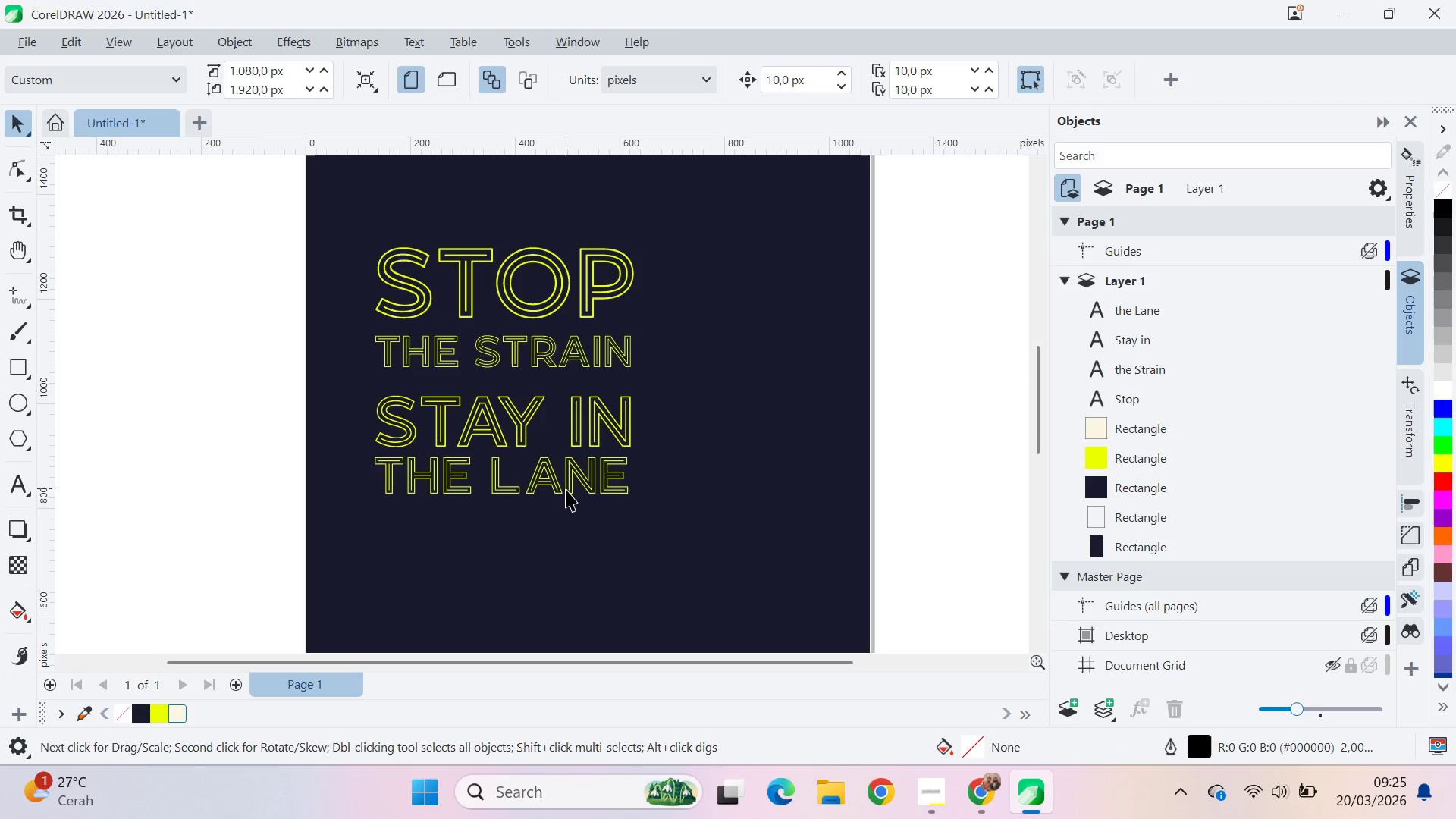 
hold_key(key=ShiftLeft, duration=0.83)
 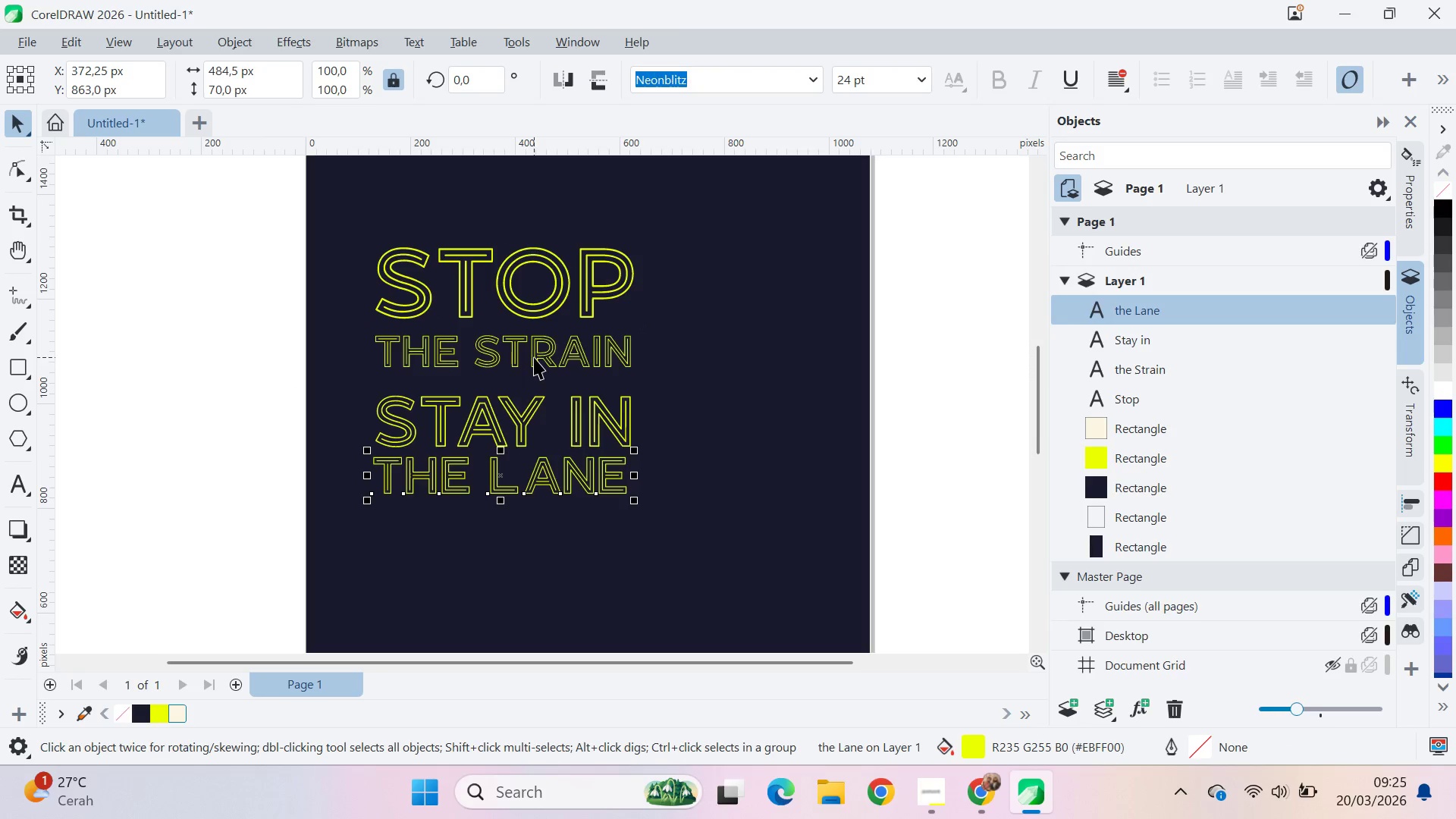 
left_click_drag(start_coordinate=[534, 356], to_coordinate=[535, 351])
 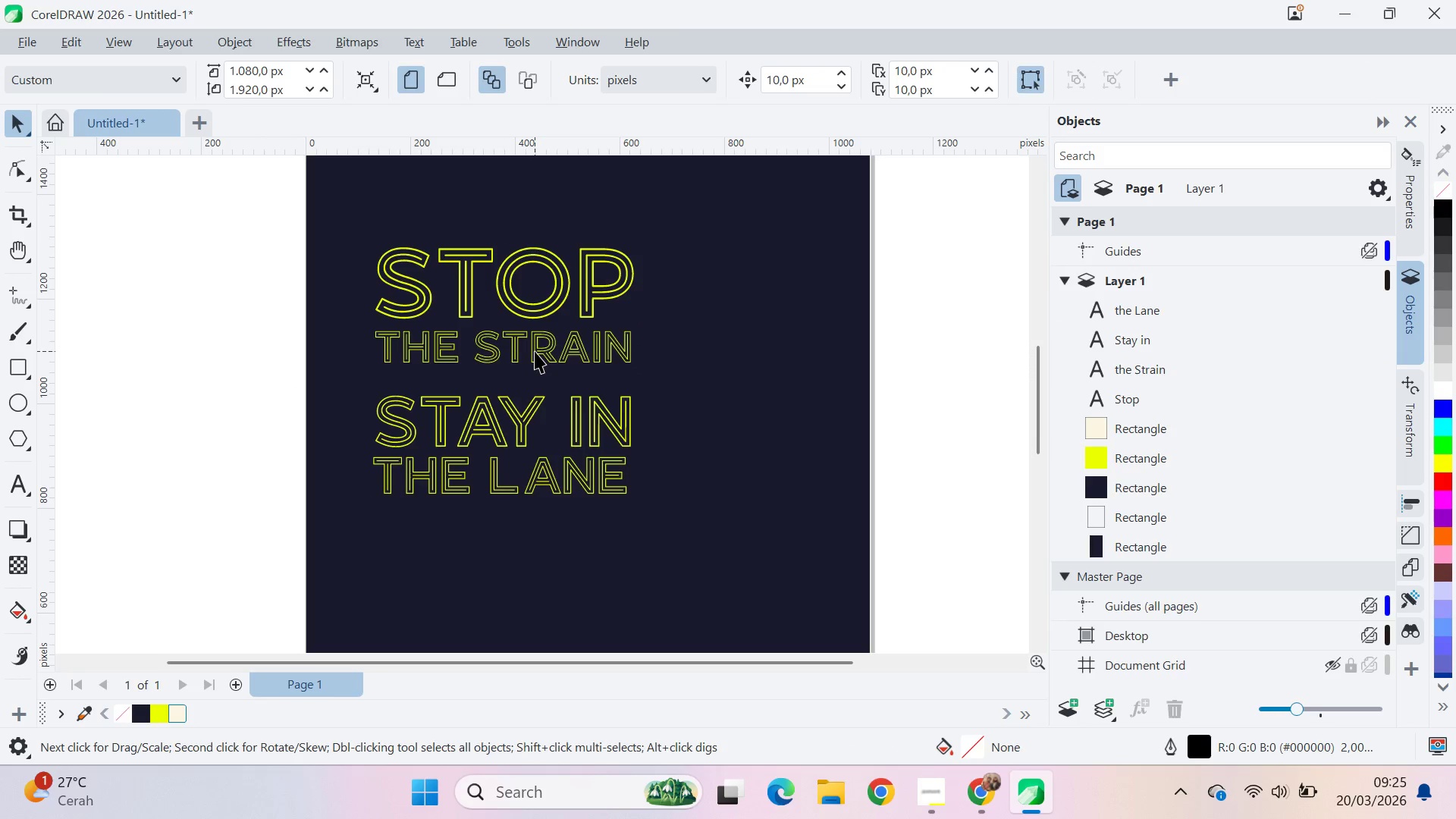 
hold_key(key=ShiftLeft, duration=1.5)
 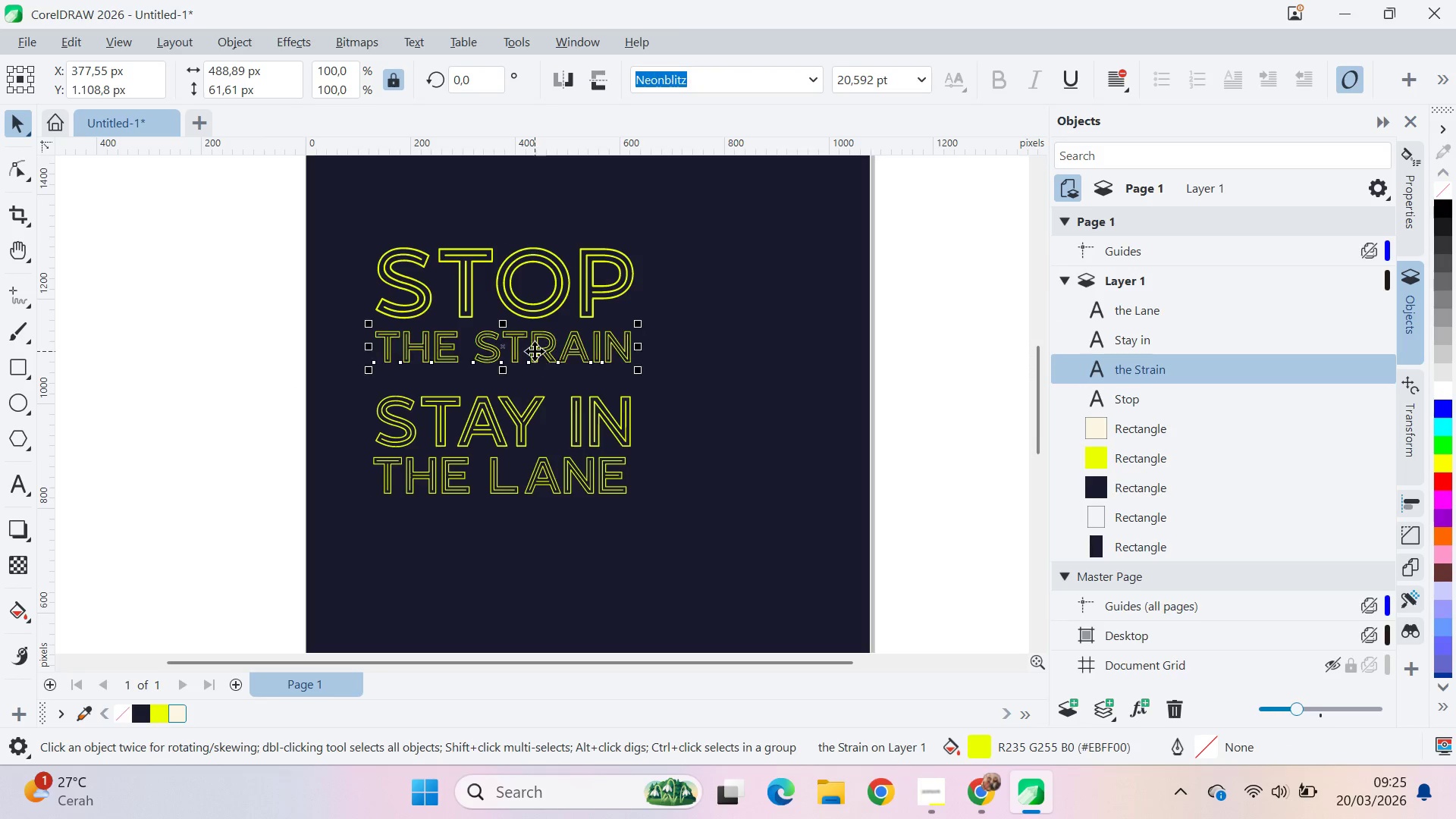 
hold_key(key=ShiftLeft, duration=1.19)
left_click([535, 351])
 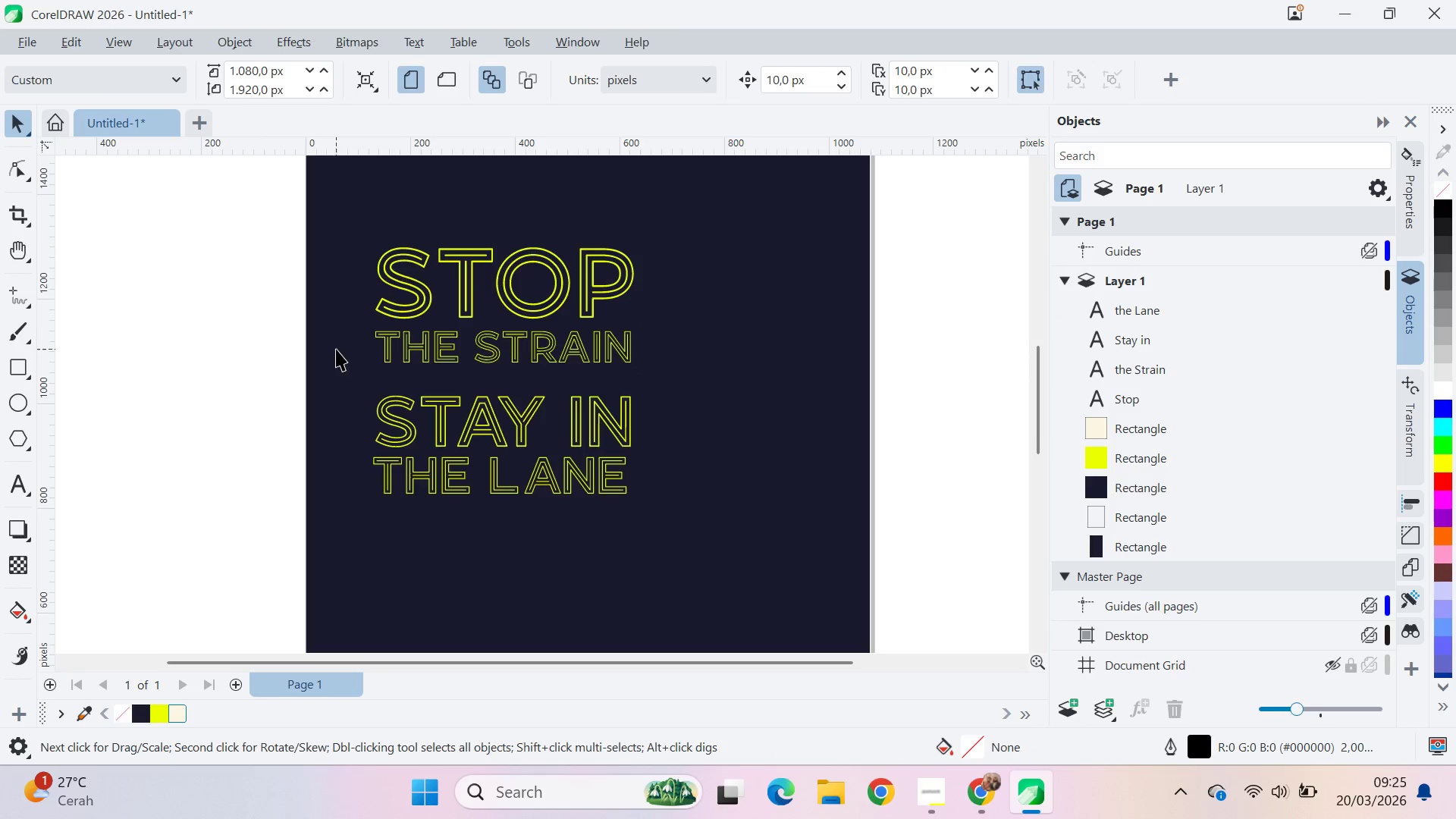 
left_click([336, 349])
 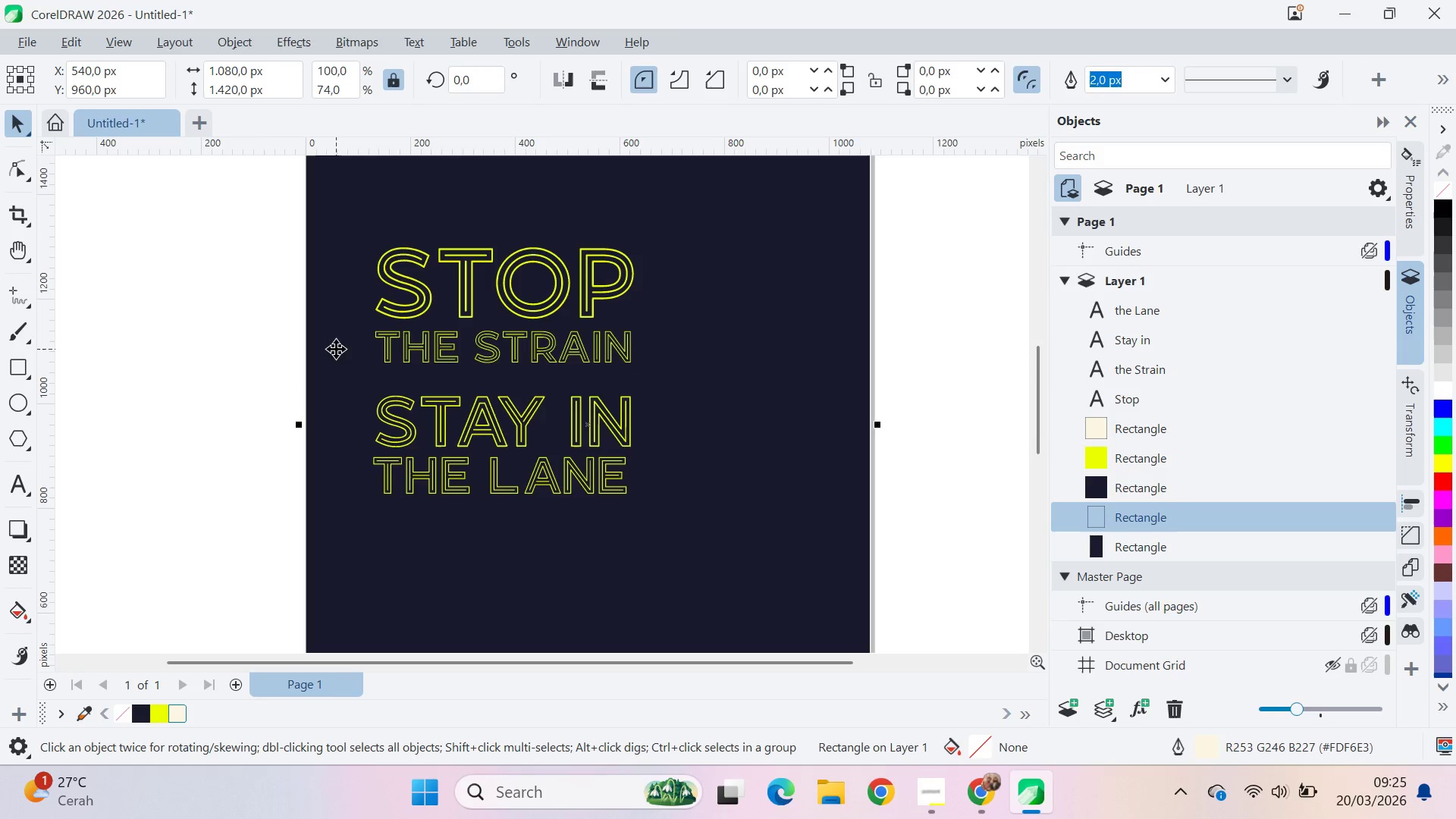 
left_click([246, 363])
 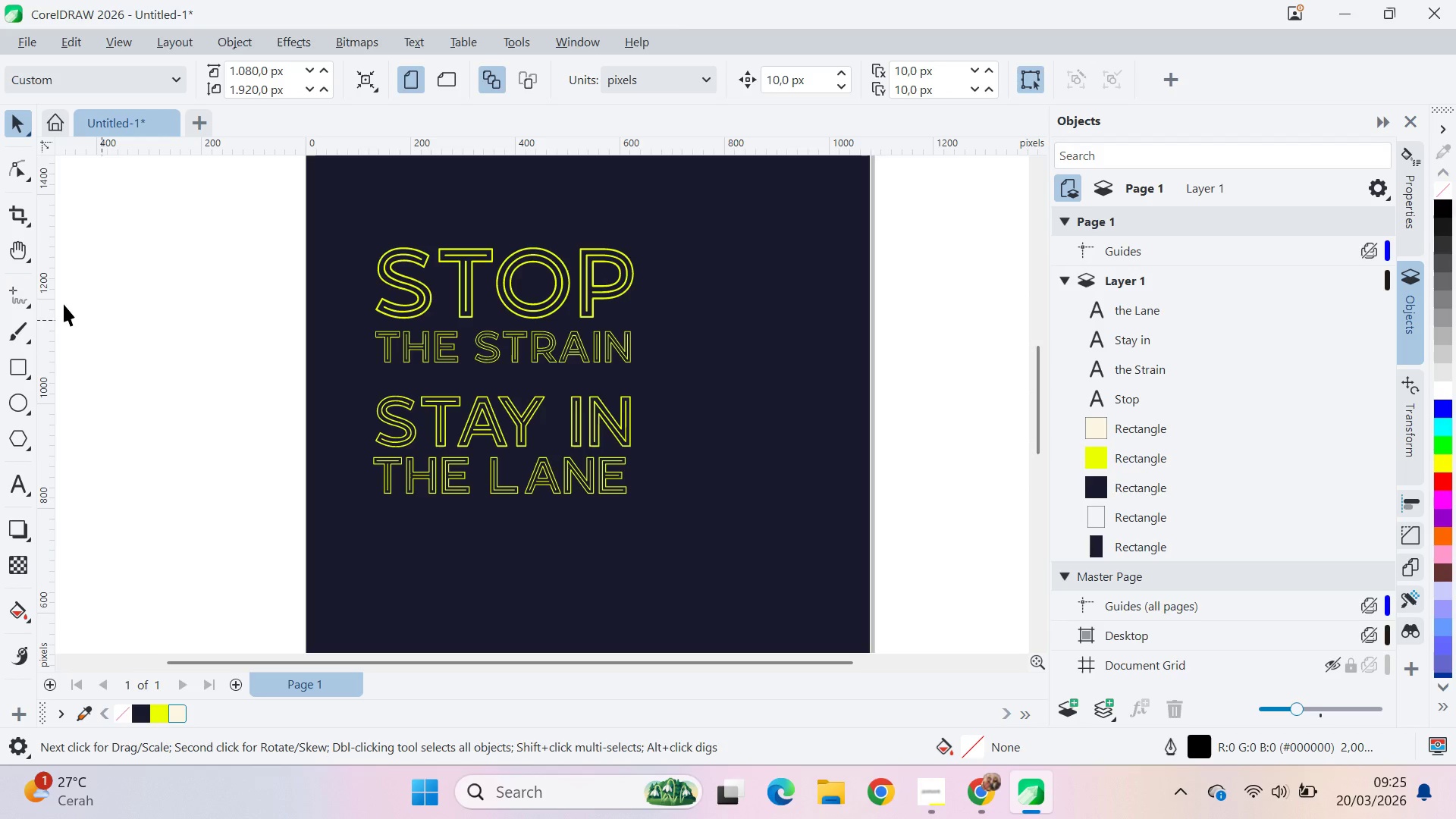 
mouse_move([18, 296])
 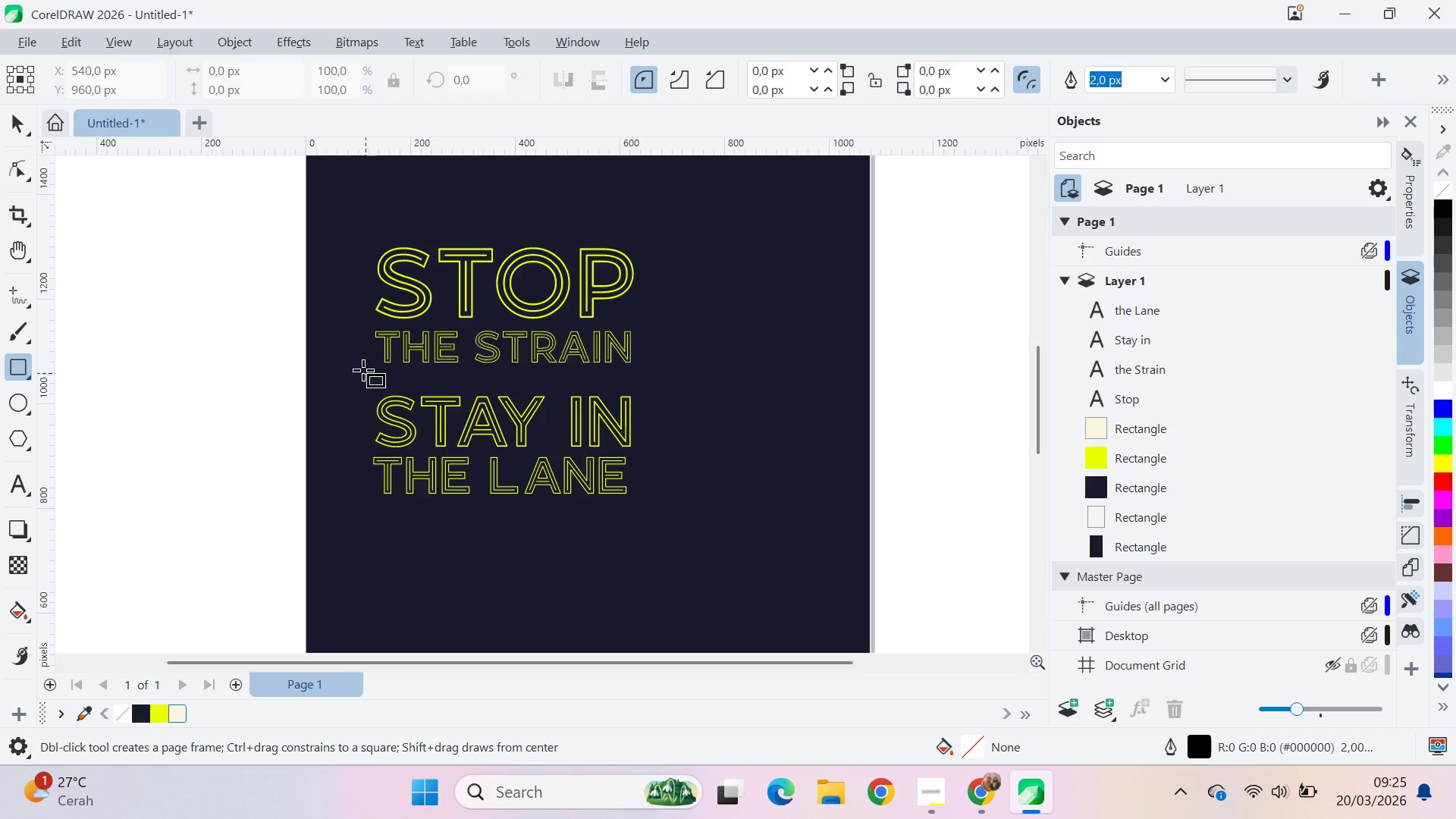 
left_click_drag(start_coordinate=[363, 373], to_coordinate=[637, 382])
 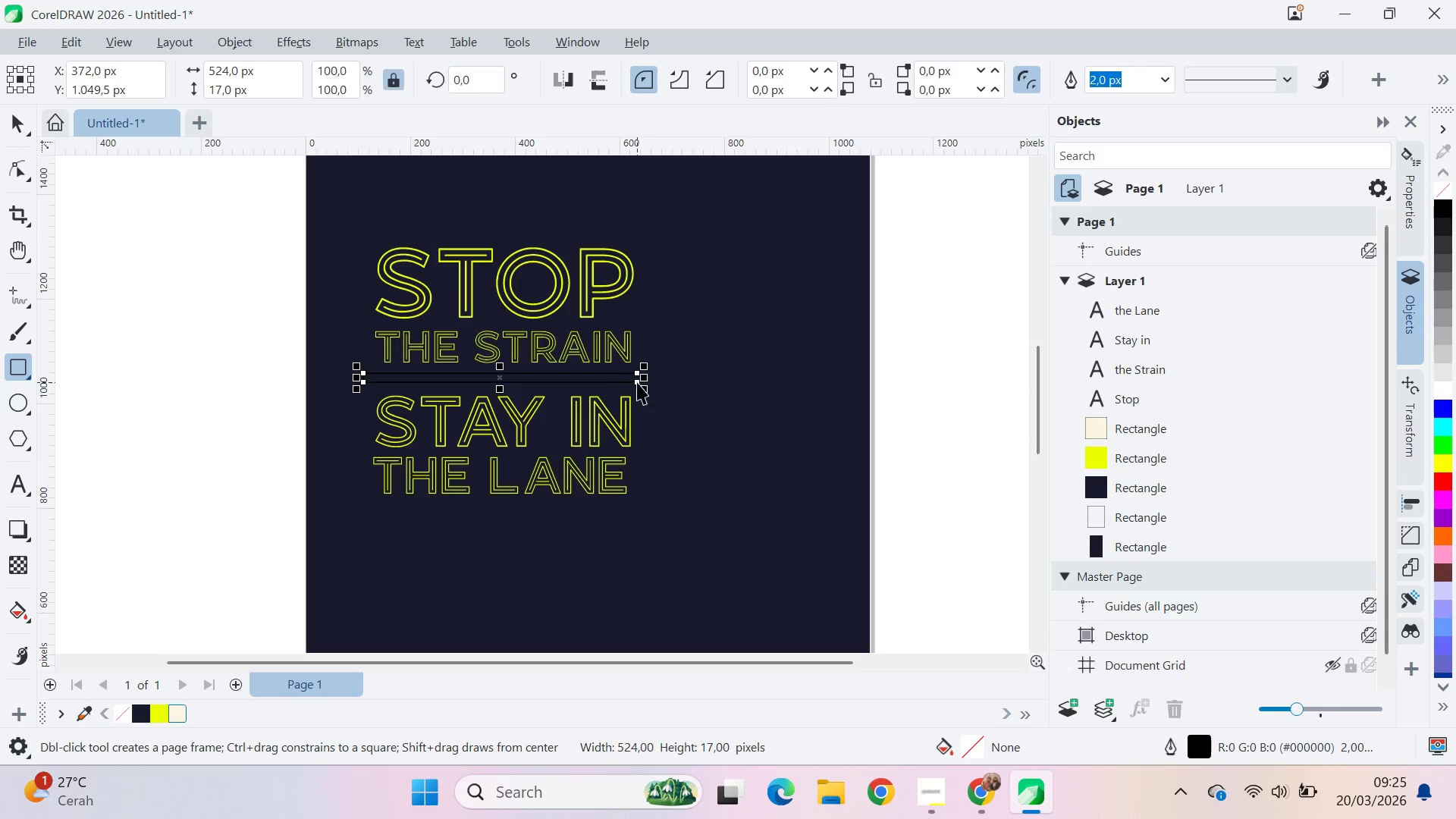 
key(V)
 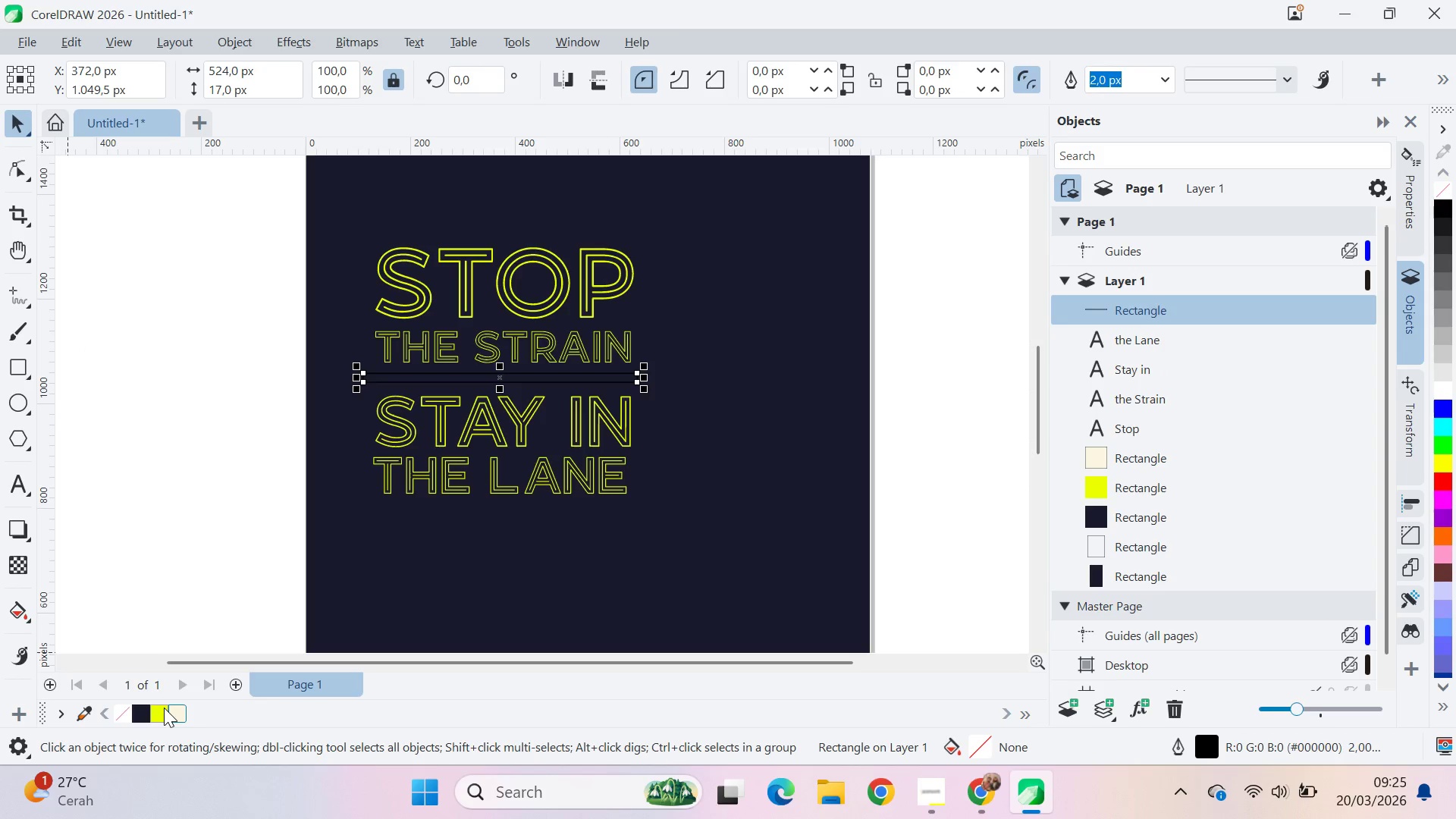 
type(vc)
 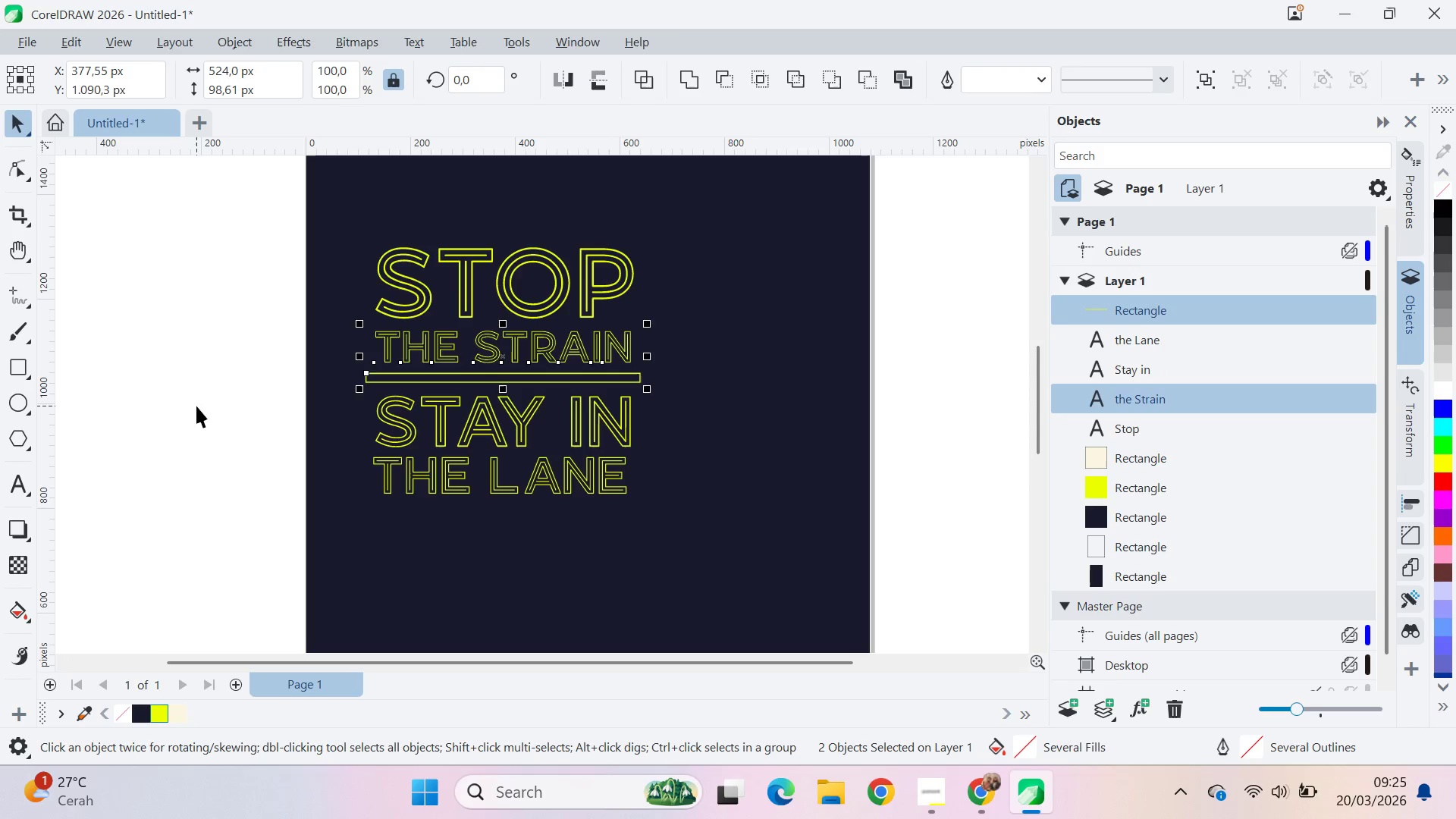 
hold_key(key=ShiftLeft, duration=1.5)
 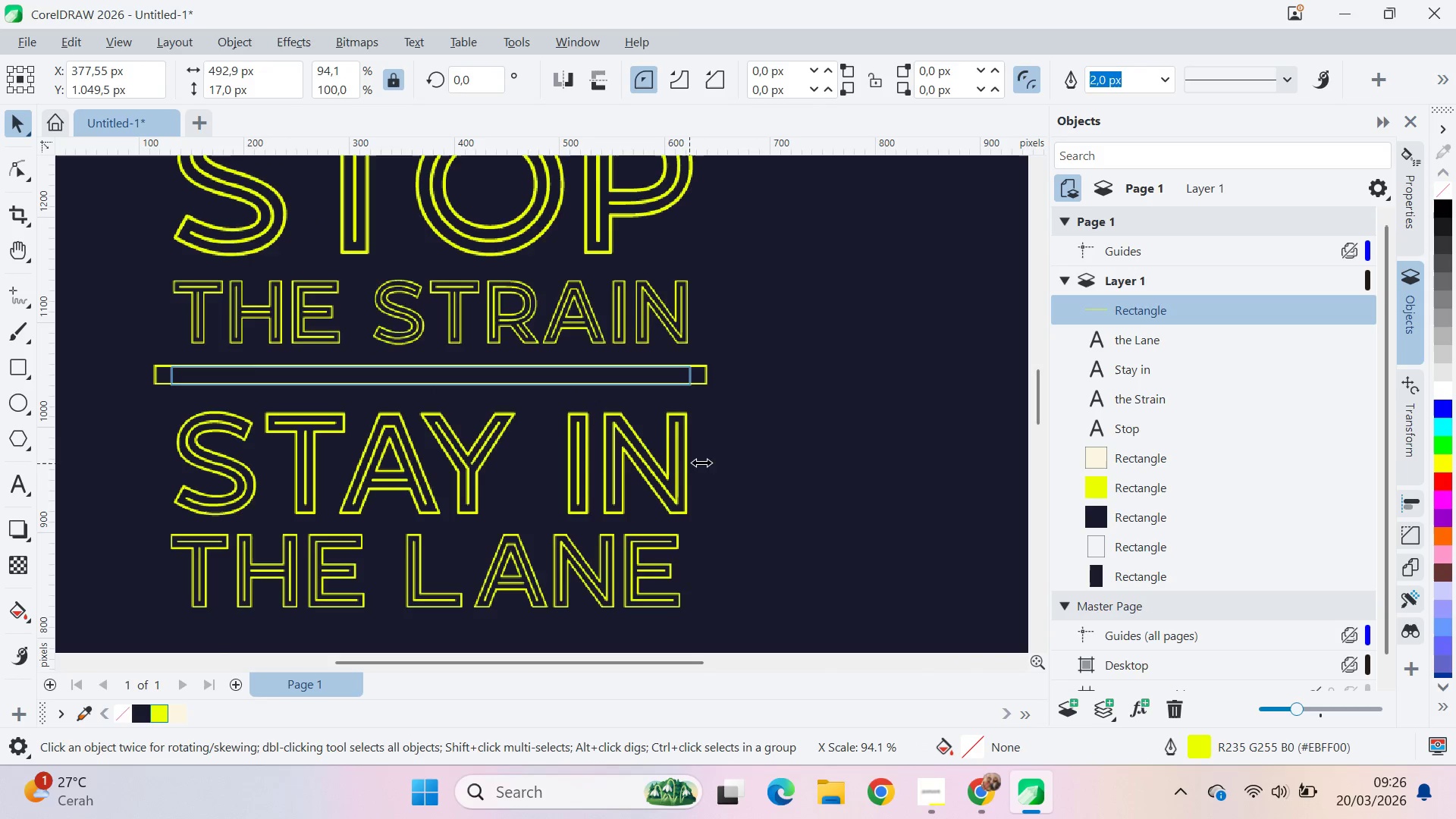 
scroll: coordinate [584, 384], scroll_direction: up, amount: 5.0
 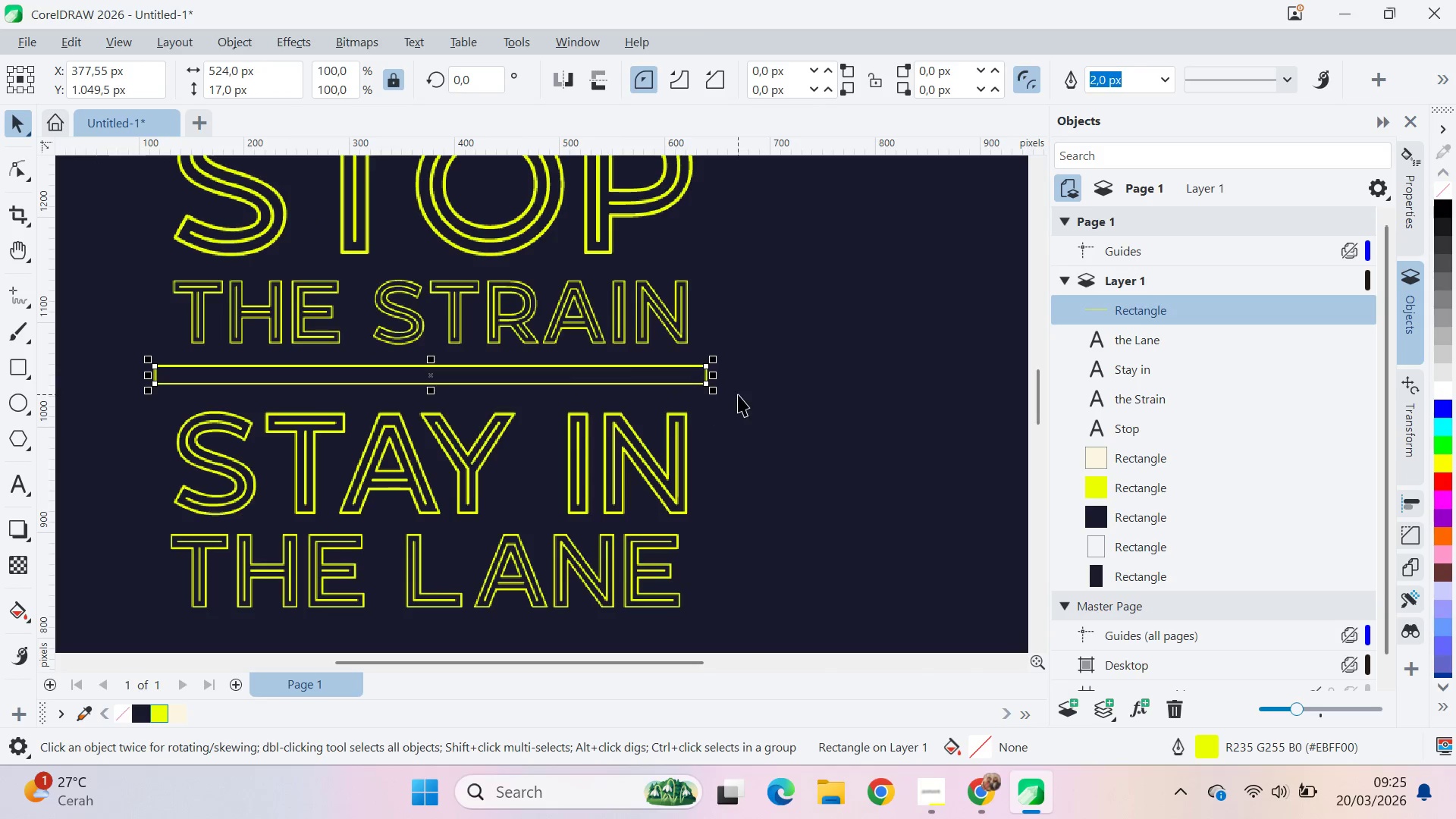 
left_click_drag(start_coordinate=[718, 375], to_coordinate=[701, 463])
 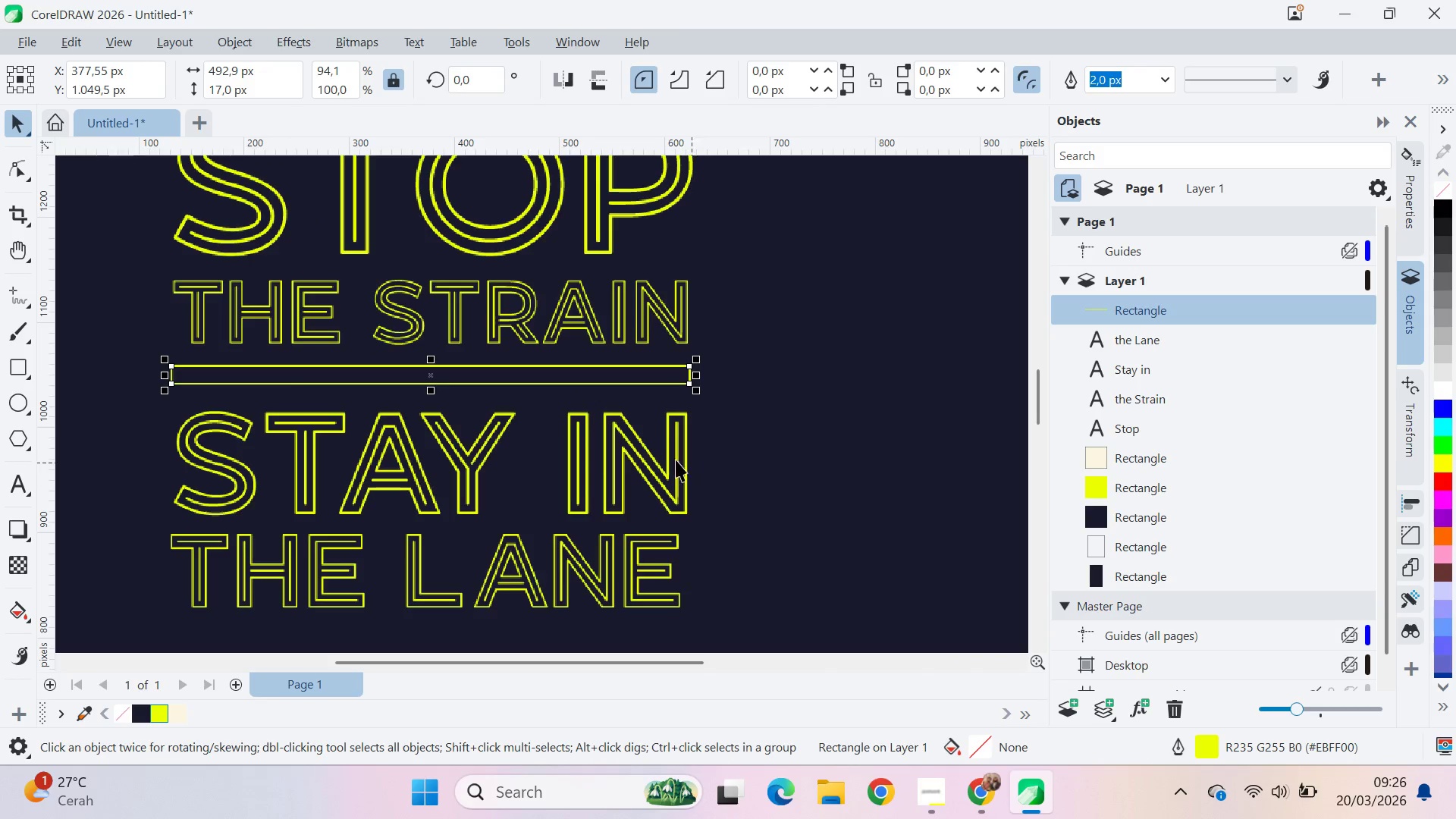 
hold_key(key=ShiftLeft, duration=0.94)
 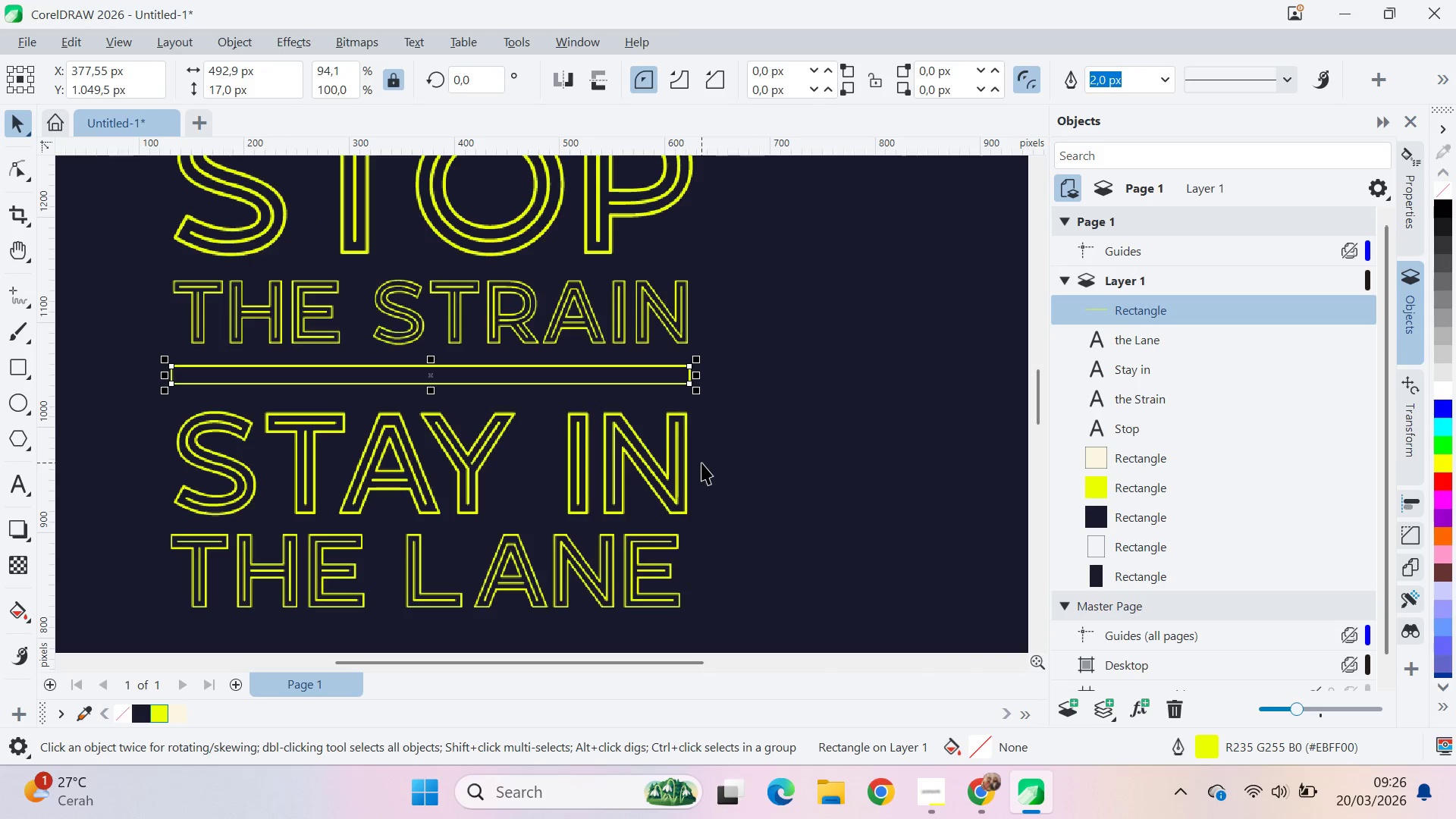 
key(V)
 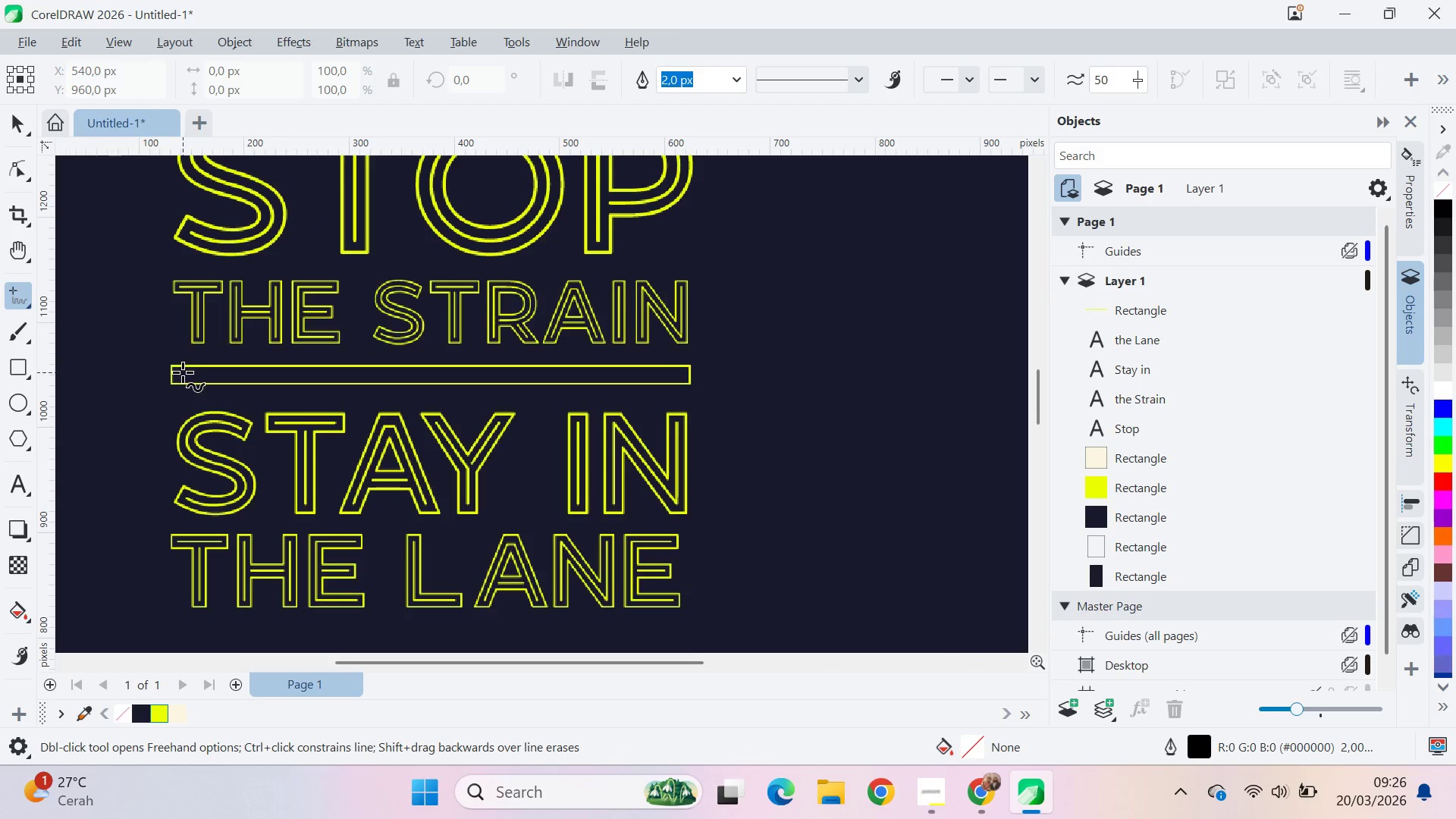 
left_click([182, 373])
 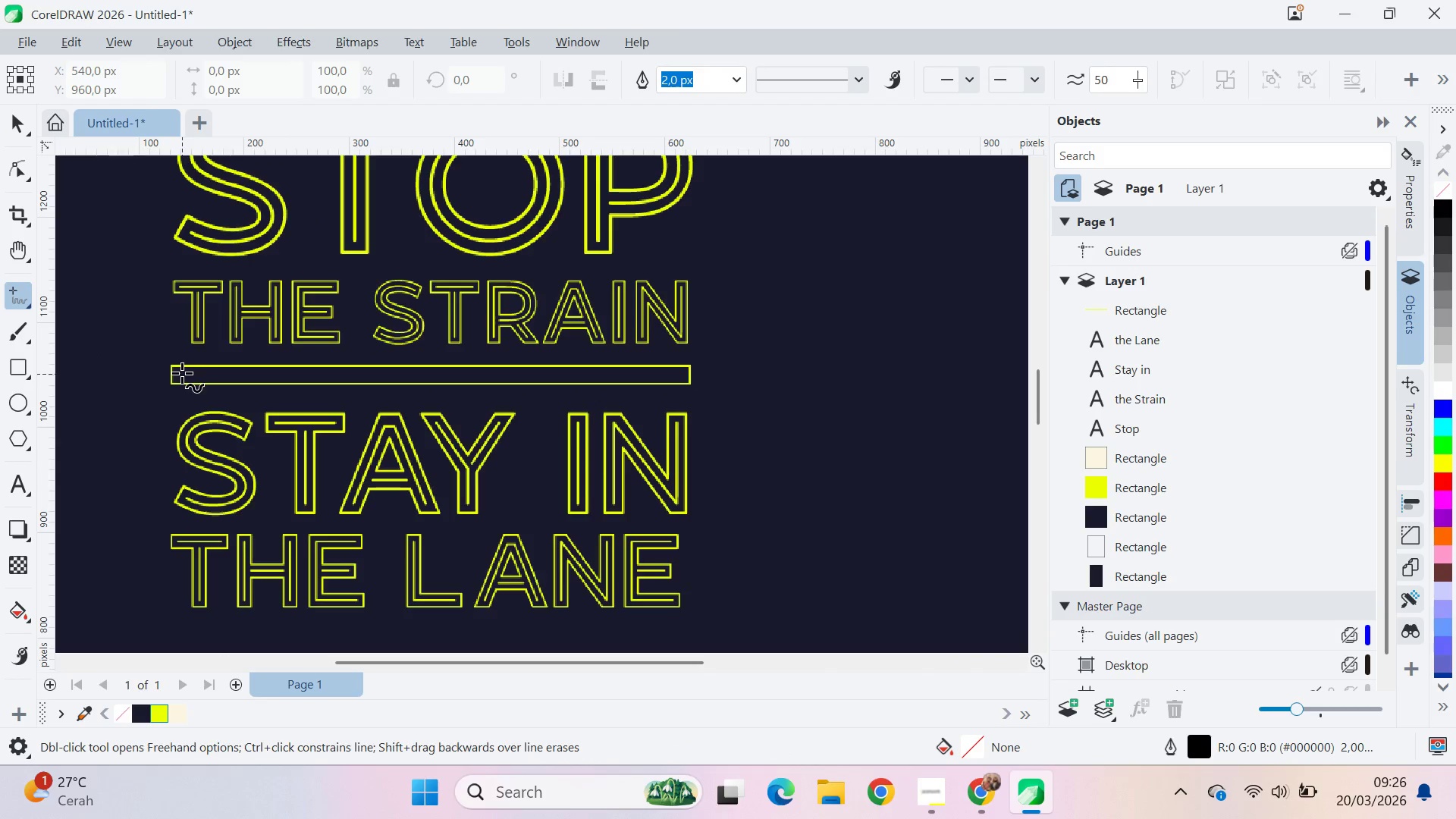 
hold_key(key=ShiftLeft, duration=1.5)
 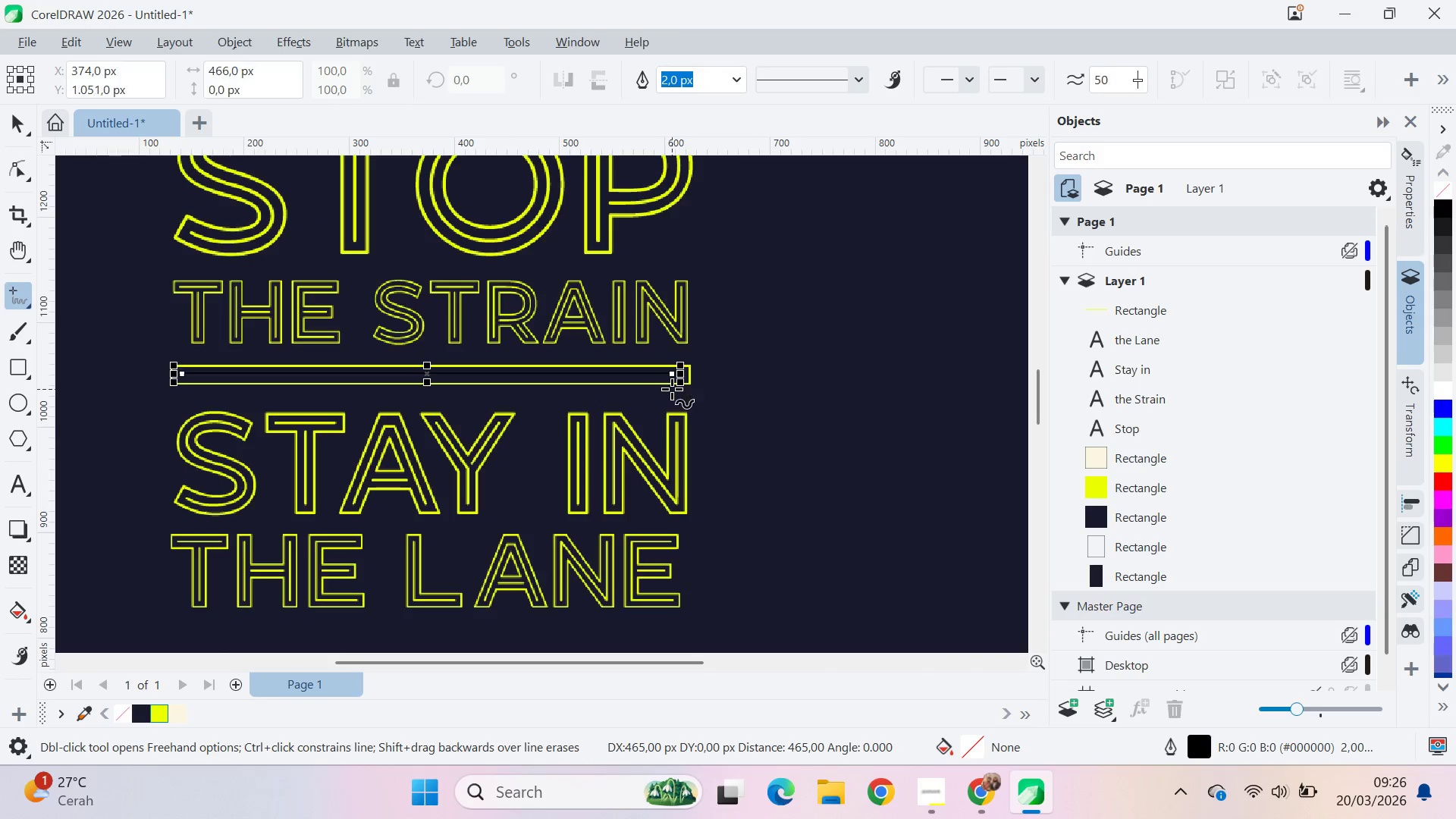 
hold_key(key=ShiftLeft, duration=0.59)
left_click([672, 389])
 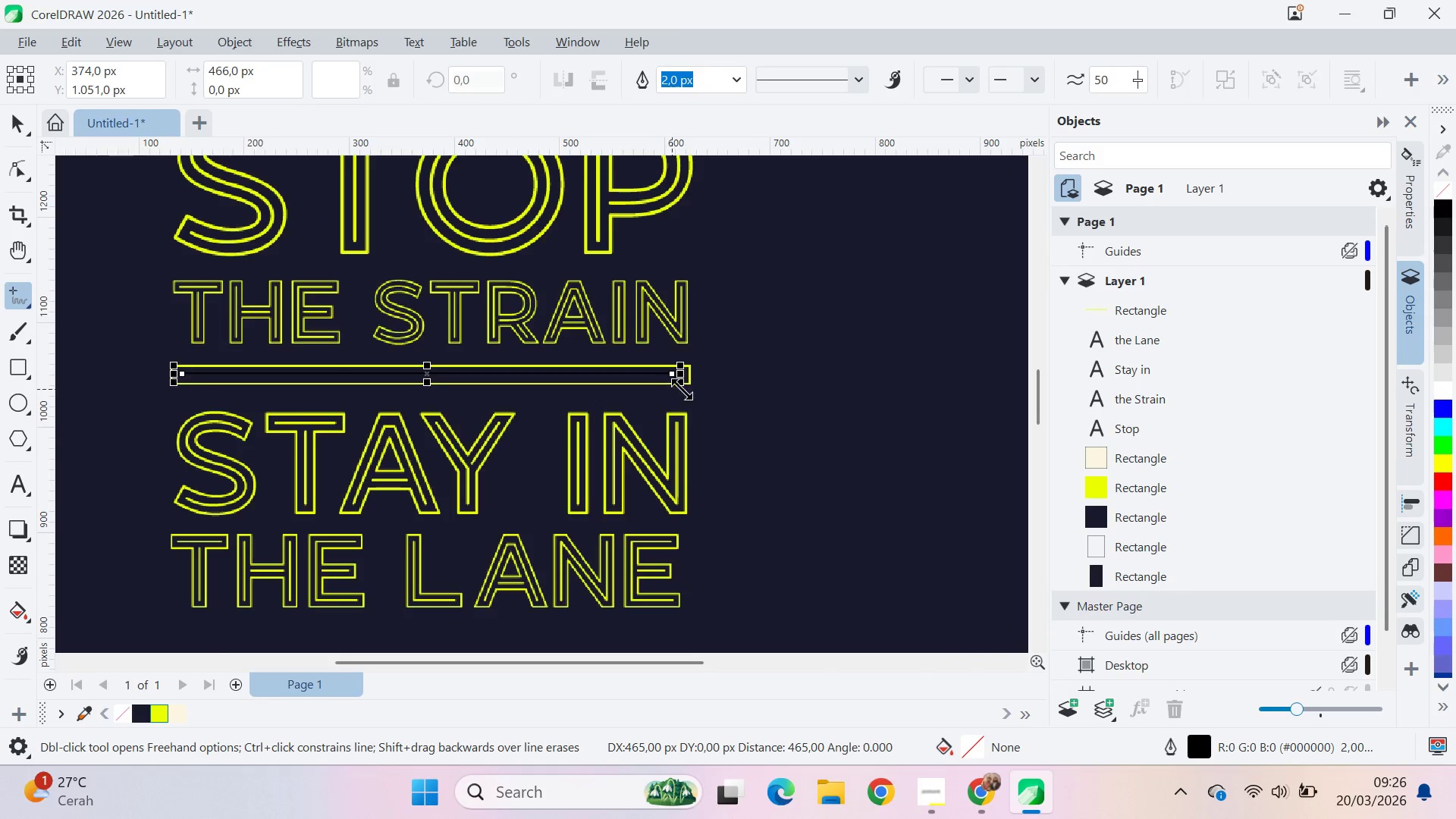 
type(vce)
 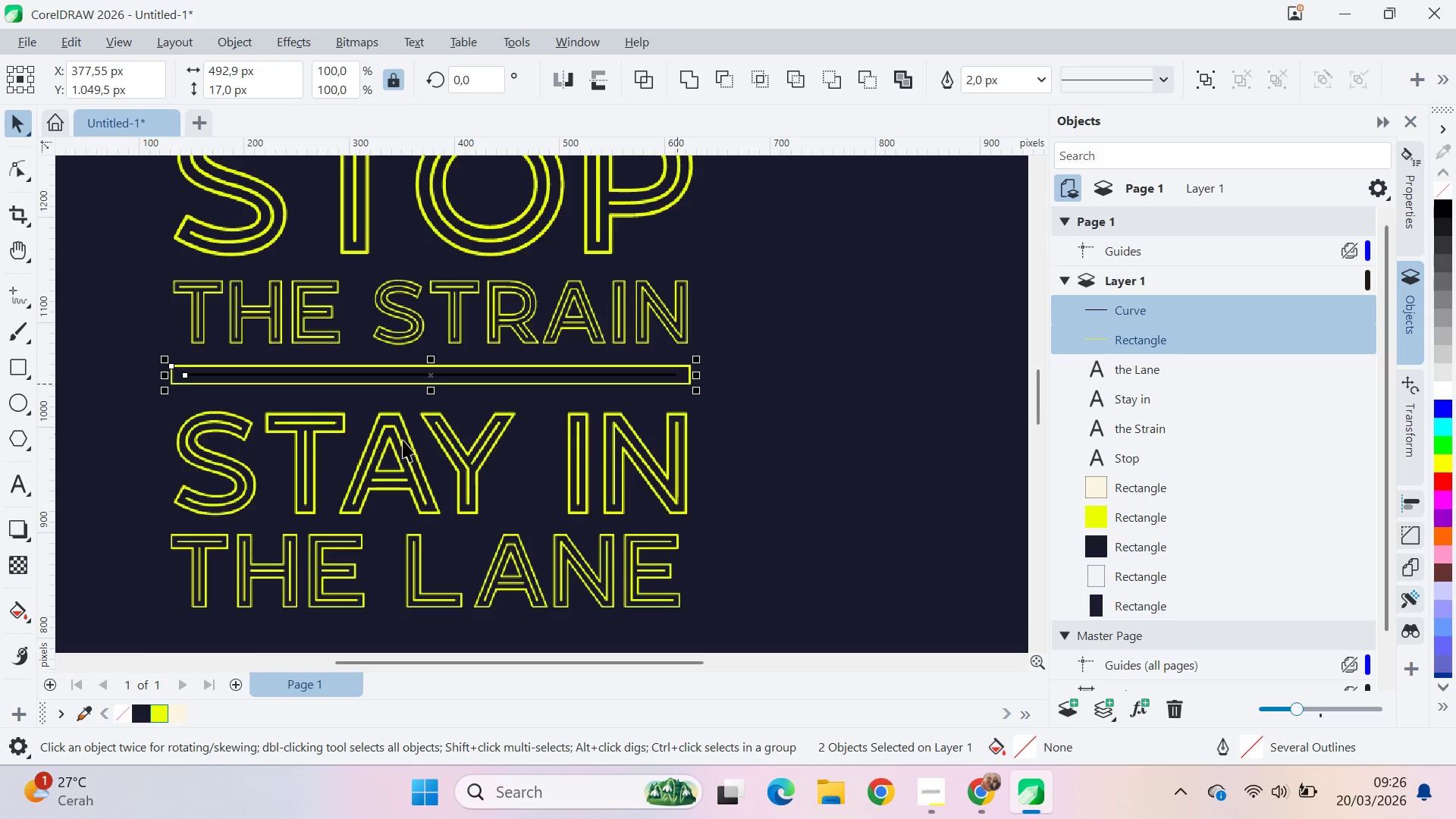 
type(vq)
 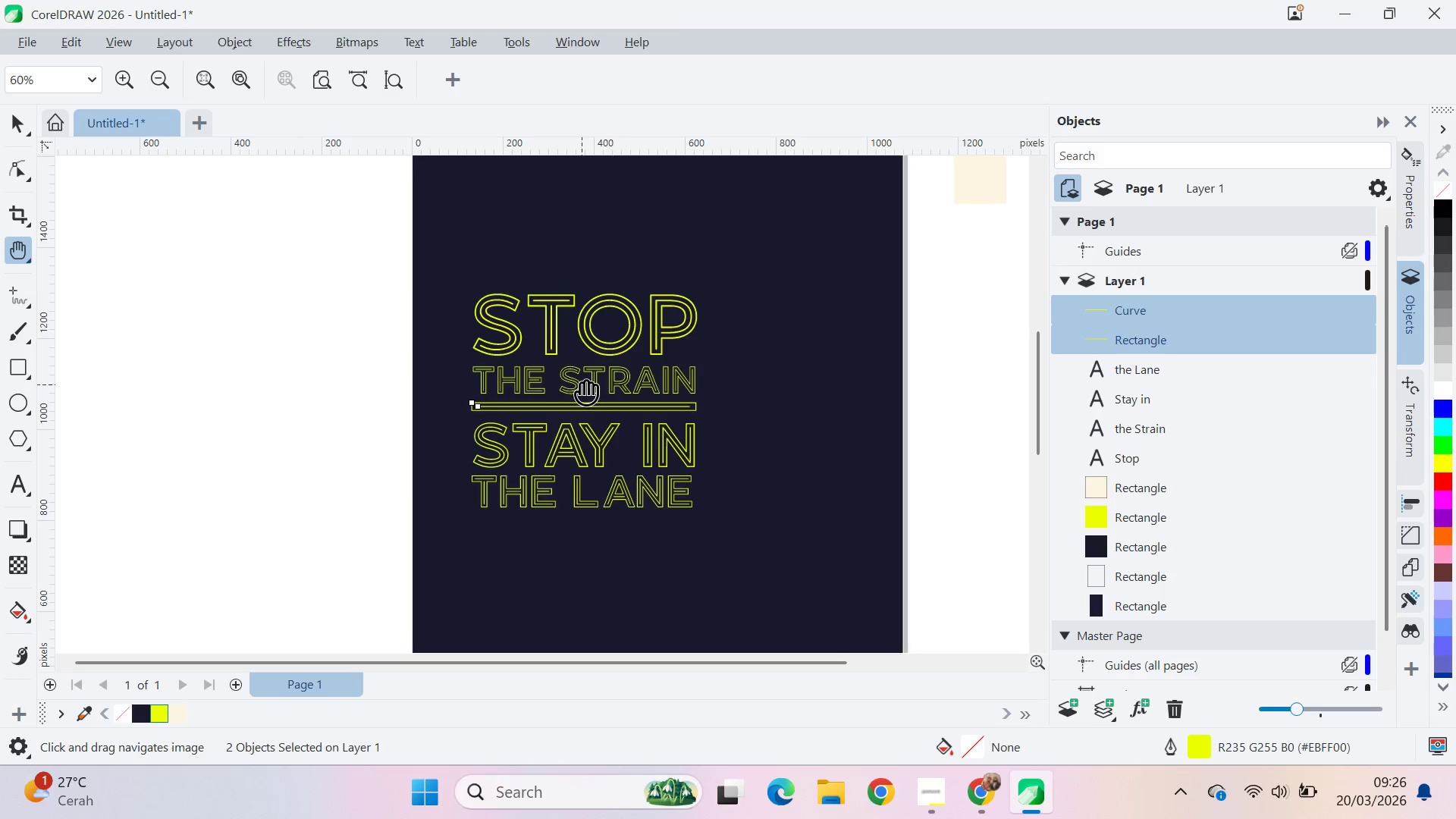 
left_click_drag(start_coordinate=[334, 353], to_coordinate=[582, 384])
 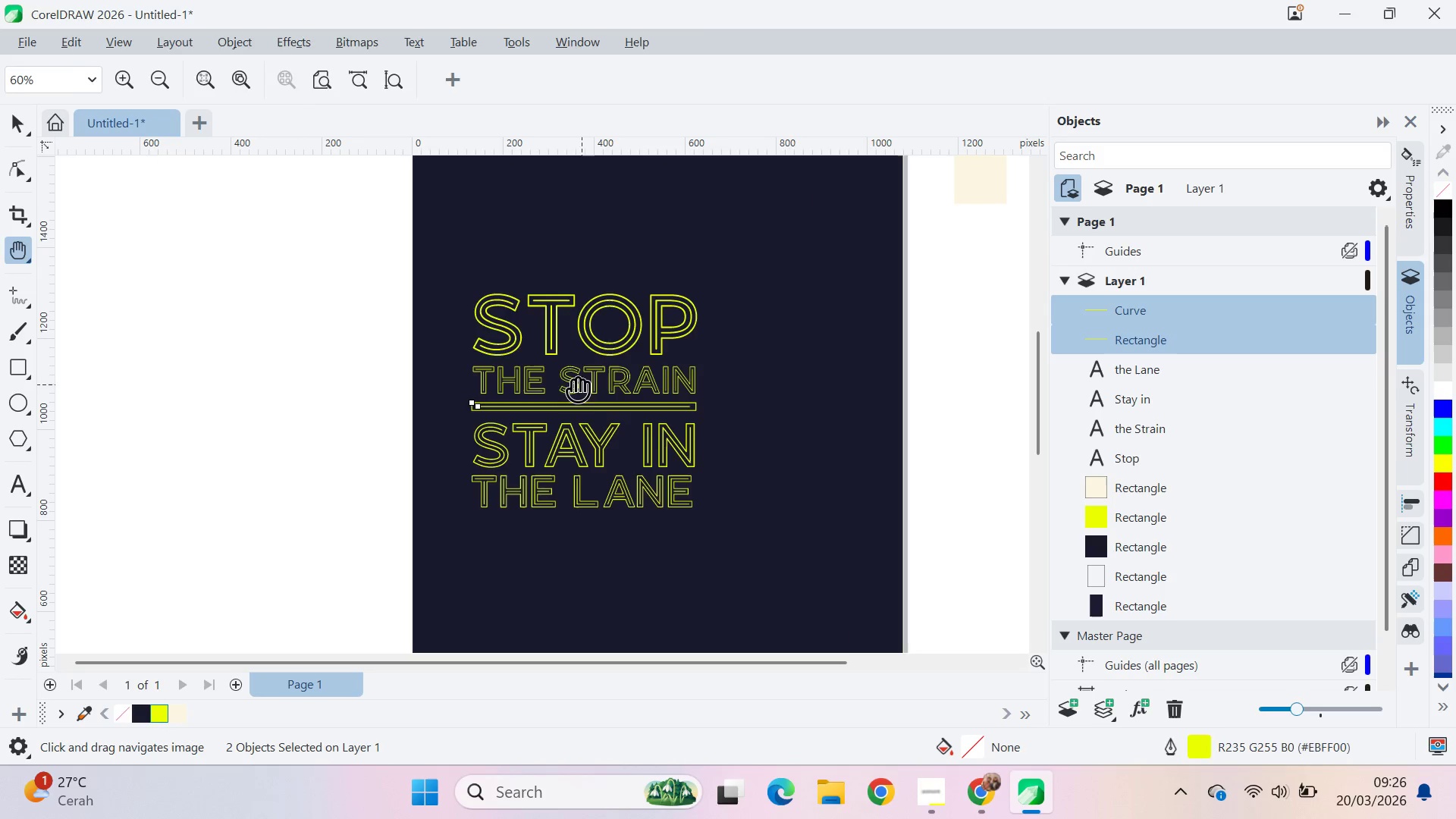 
scroll: coordinate [300, 370], scroll_direction: down, amount: 6.0
 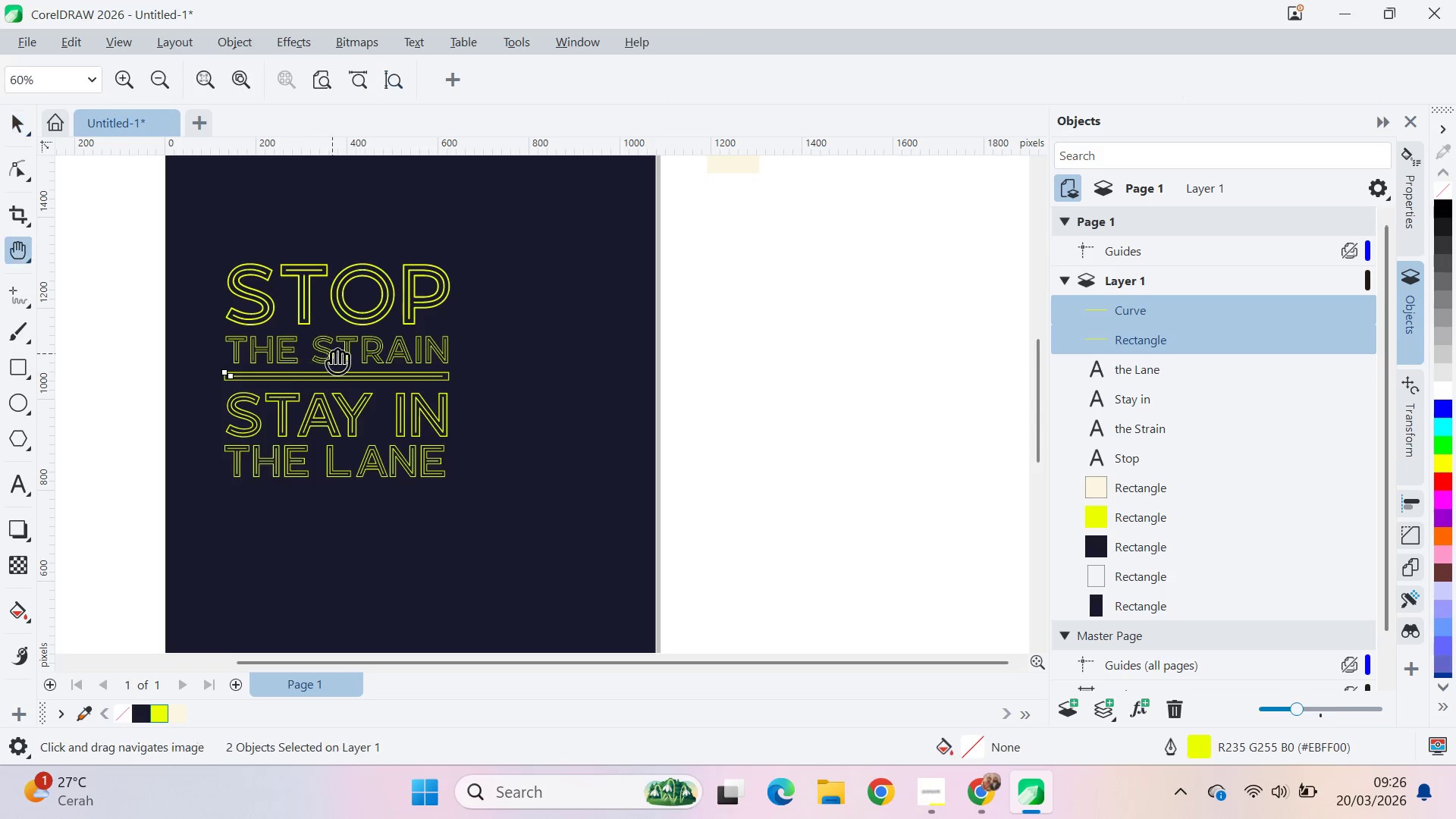 
key(V)
 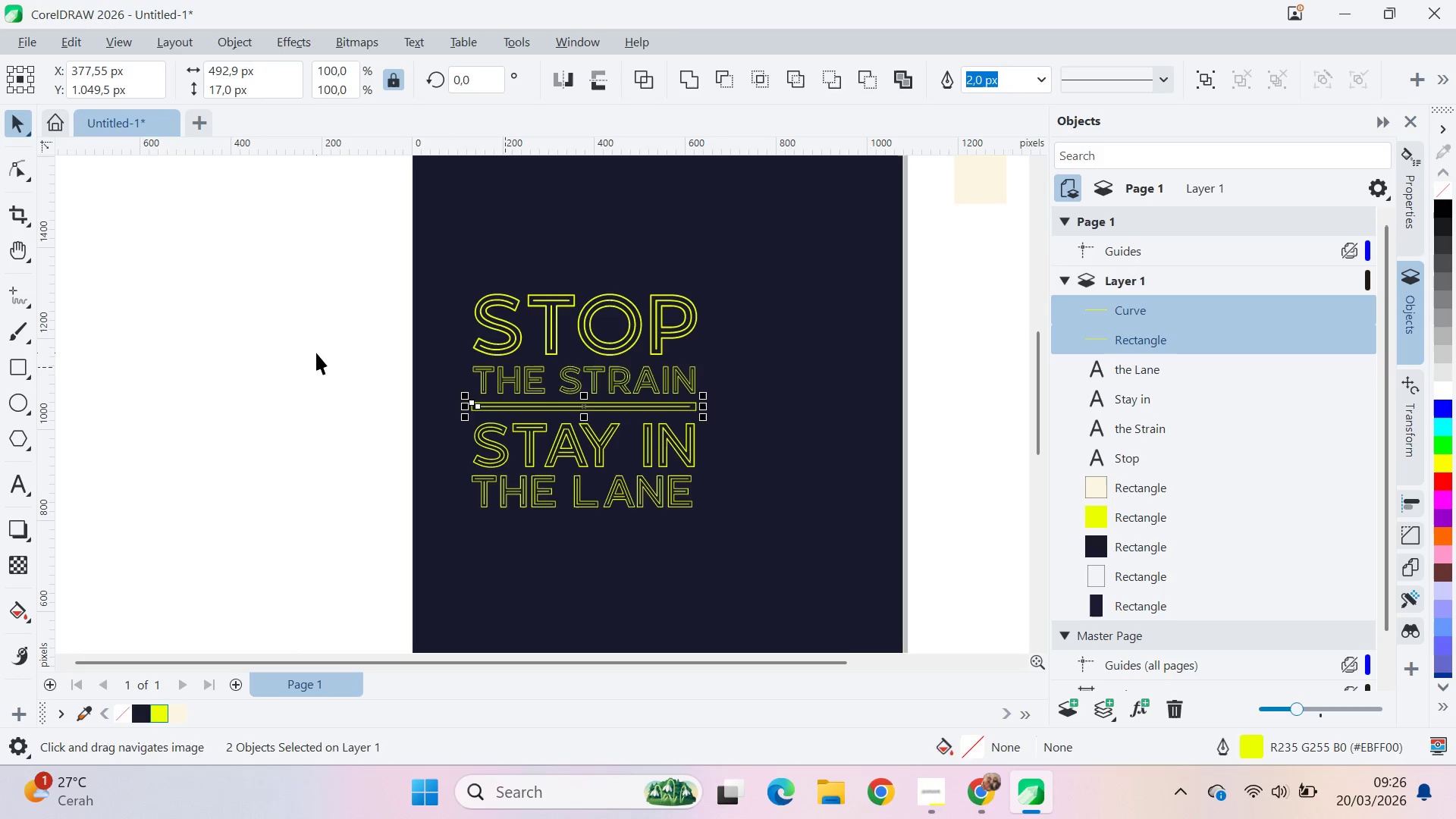 
left_click([316, 353])
 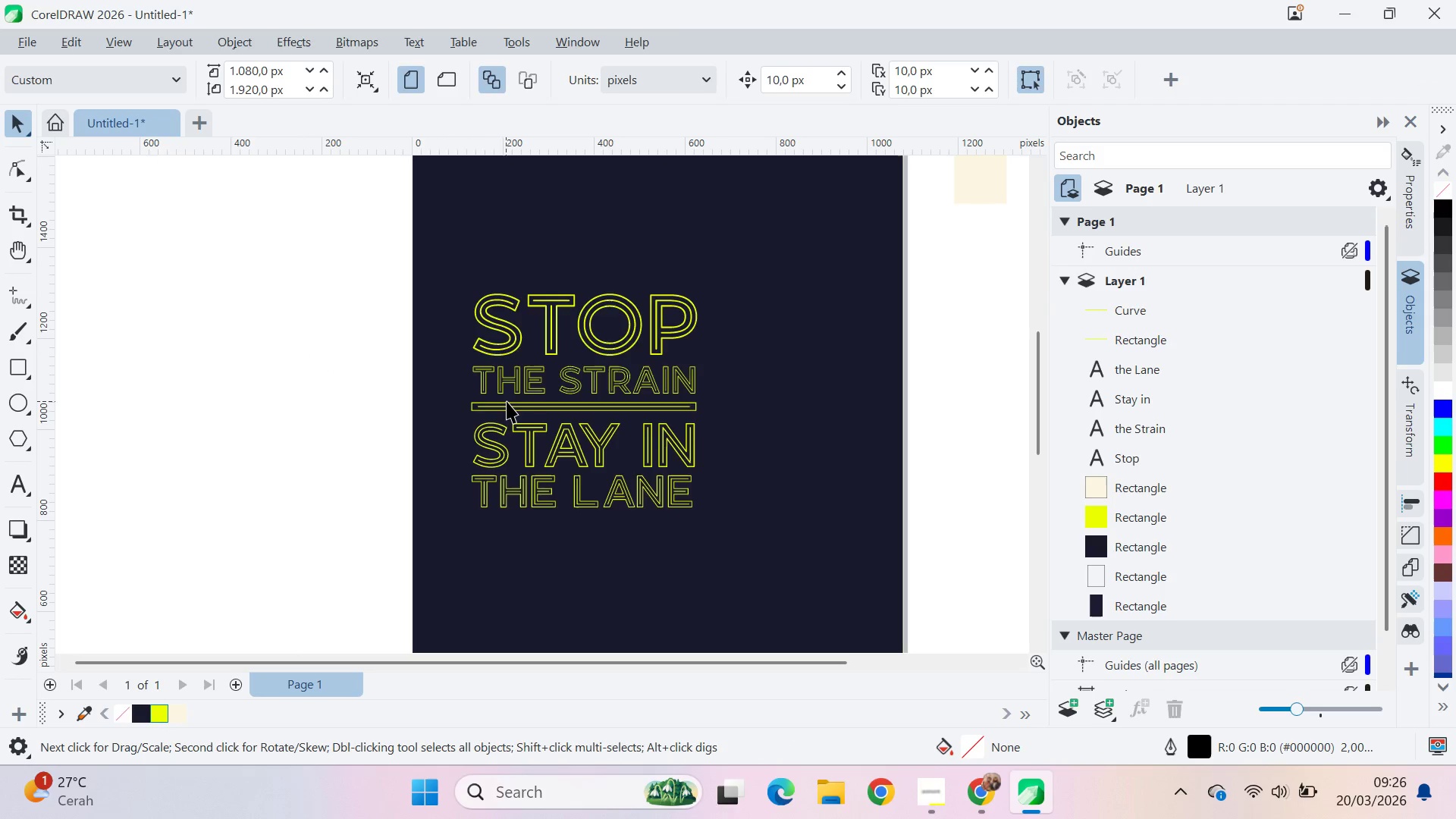 
left_click([511, 403])
 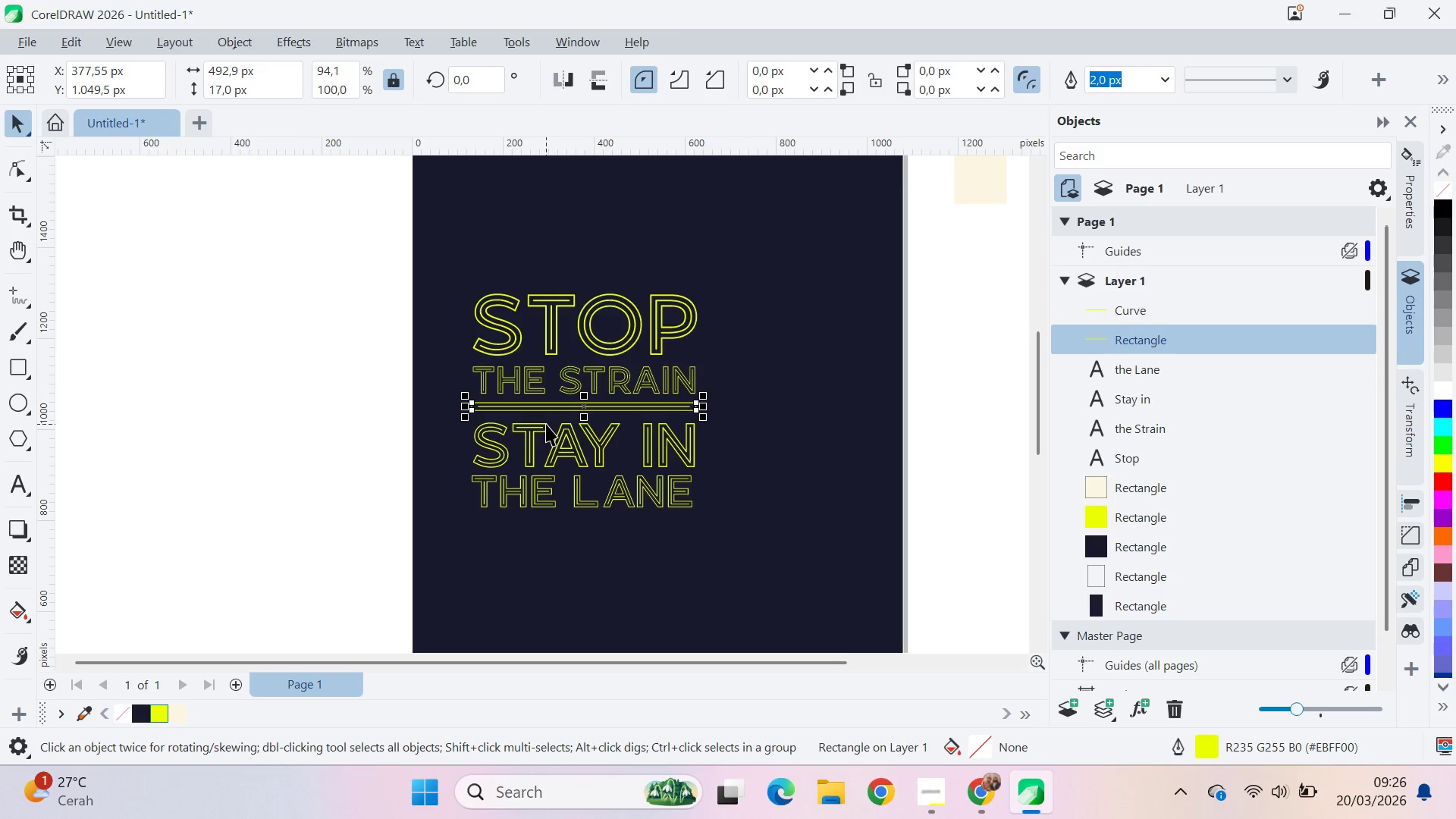 
key(Control+Shift+Q)
 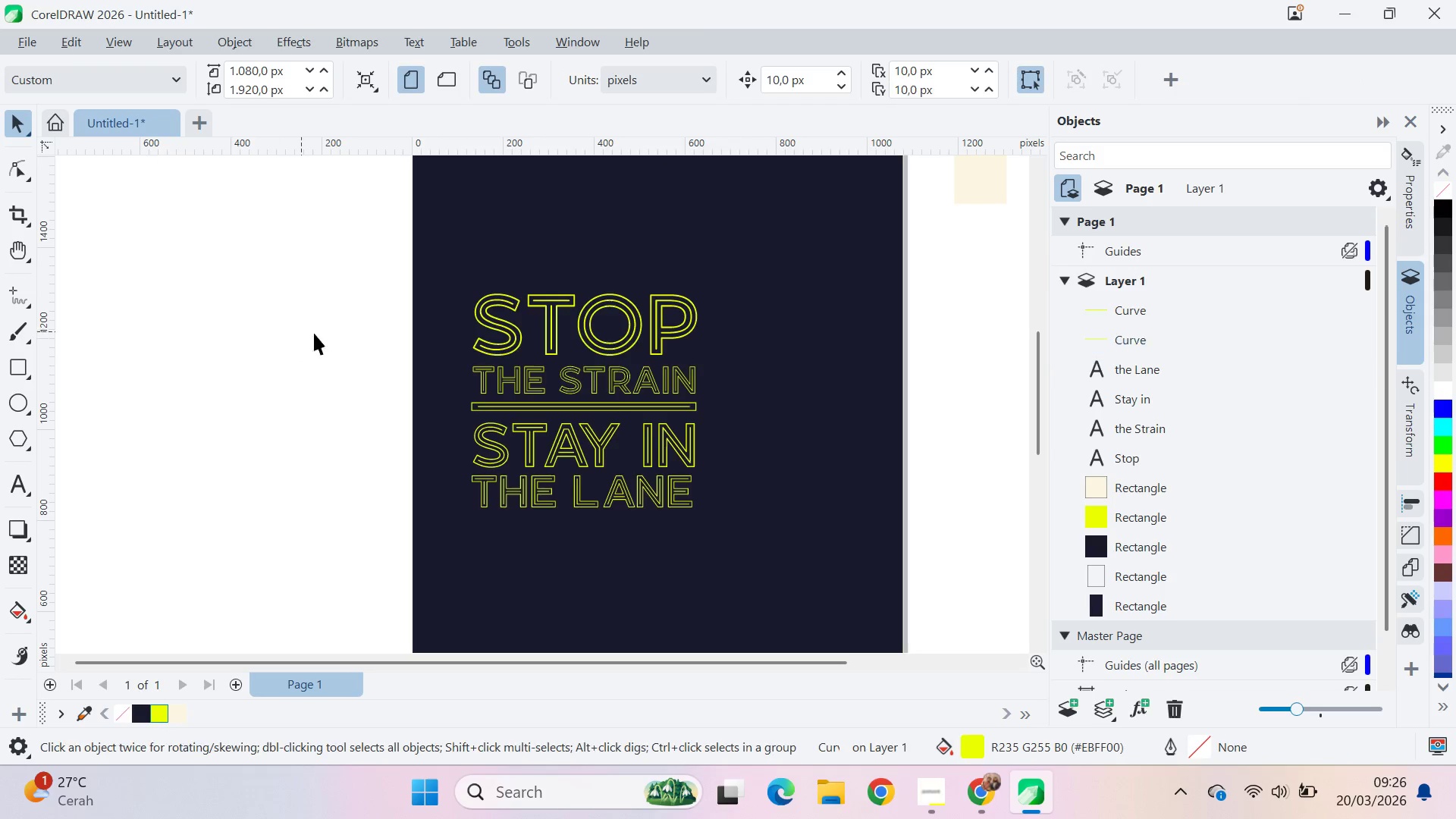 
scroll: coordinate [631, 397], scroll_direction: up, amount: 4.0
 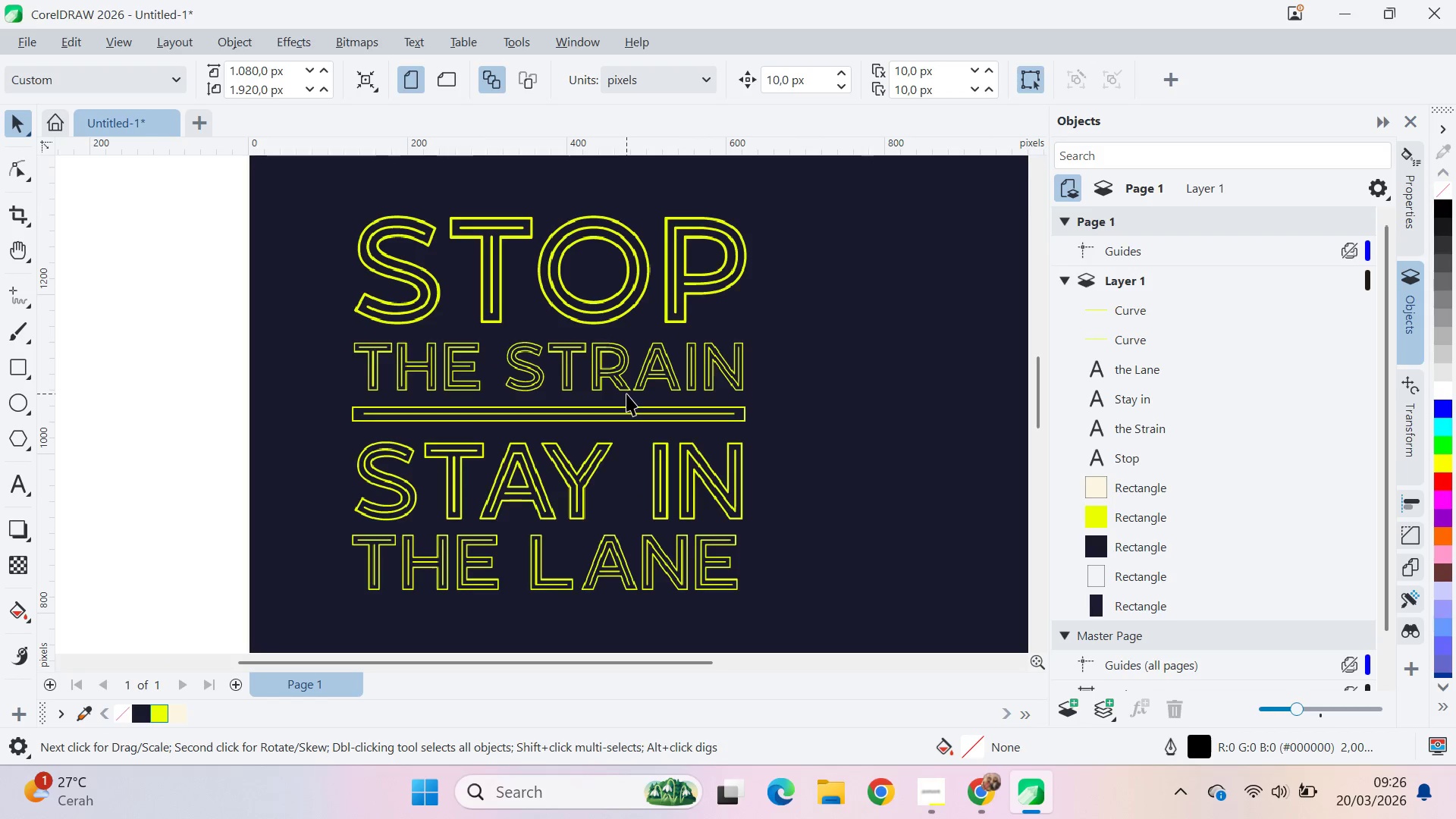 
scroll: coordinate [626, 394], scroll_direction: none, amount: 0.0
 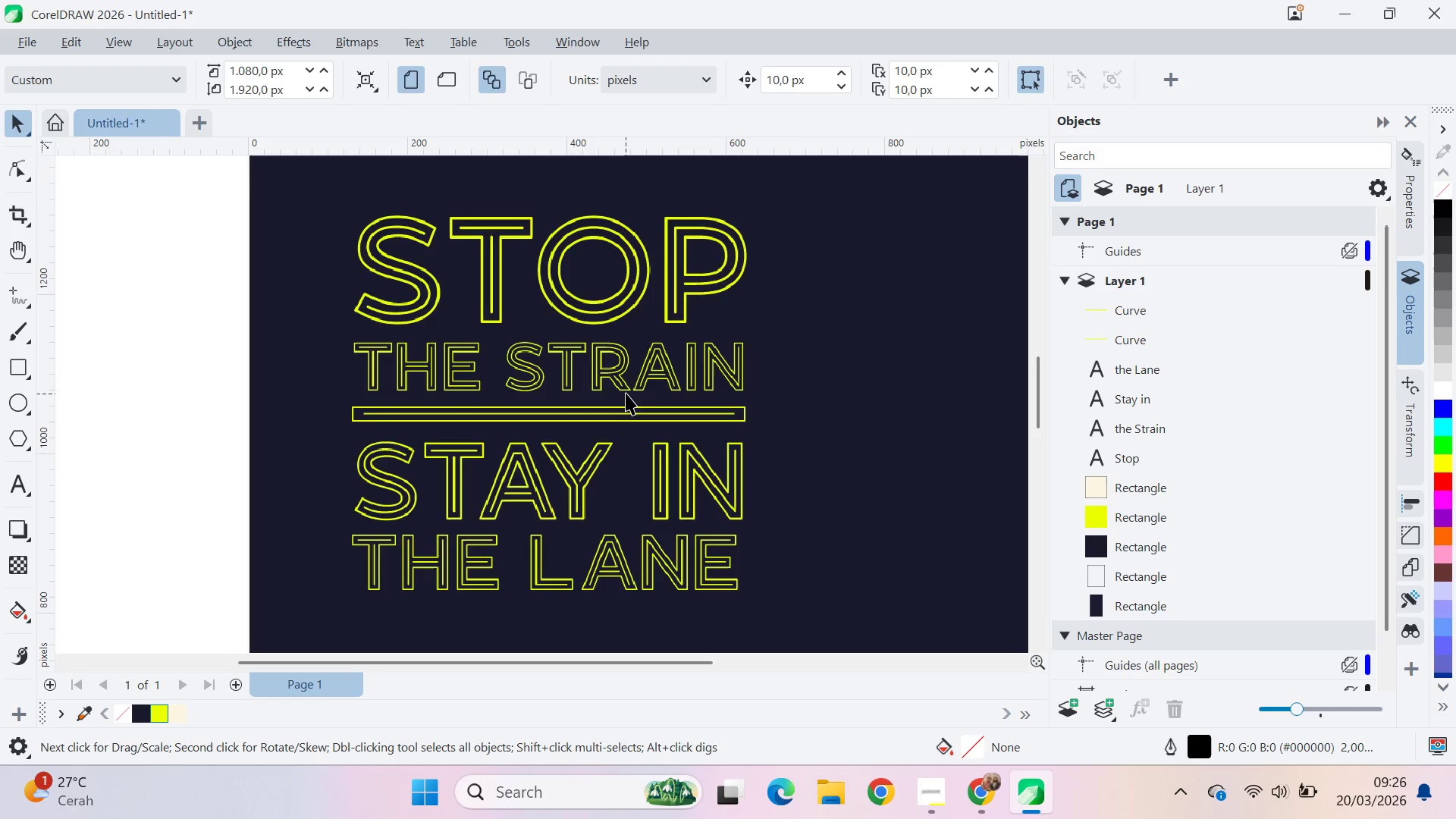 
scroll: coordinate [626, 393], scroll_direction: down, amount: 2.0
 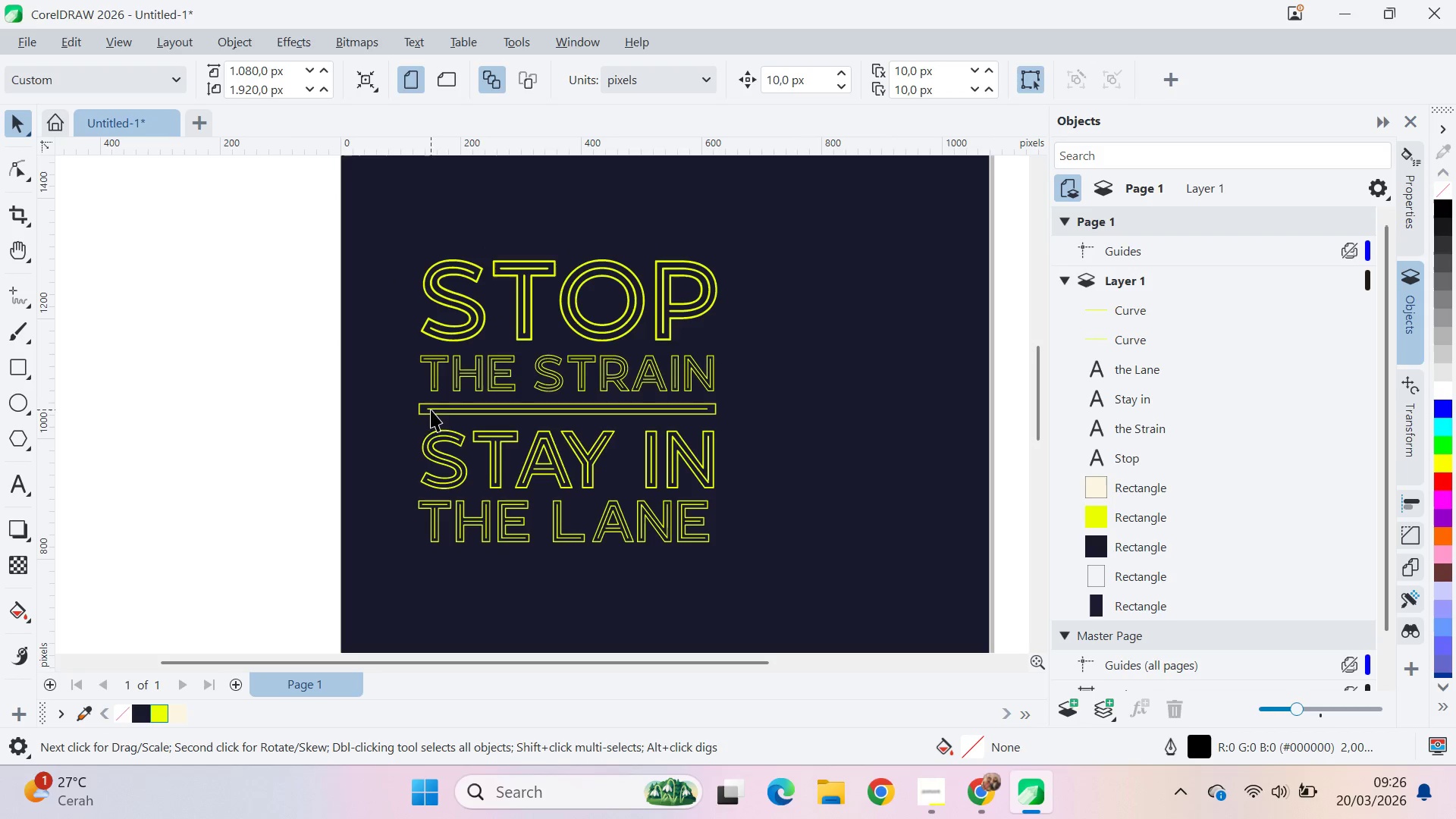 
left_click([439, 412])
 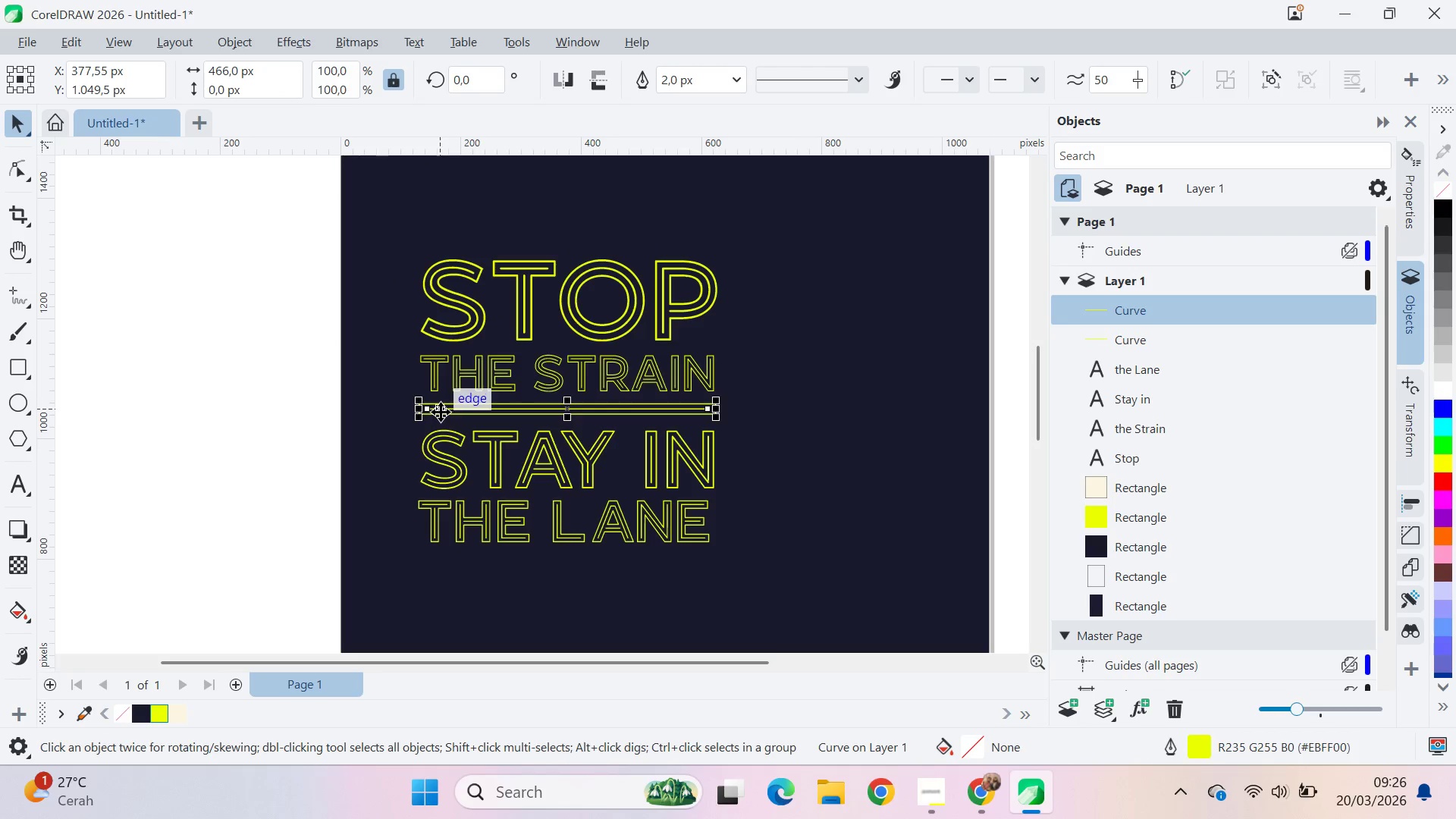 
hold_key(key=ShiftLeft, duration=0.78)
 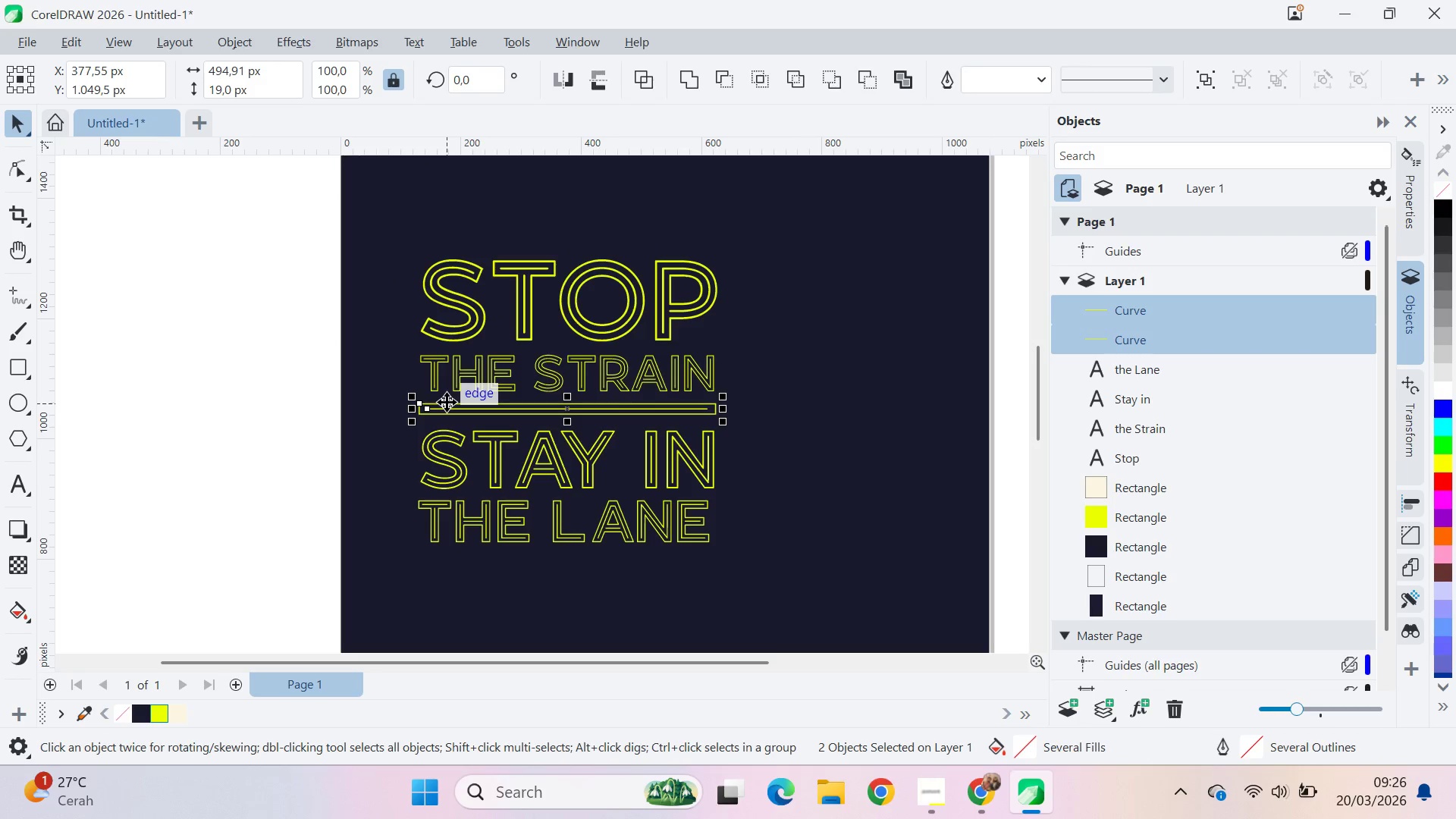 
key(Control+Shift+Q)
 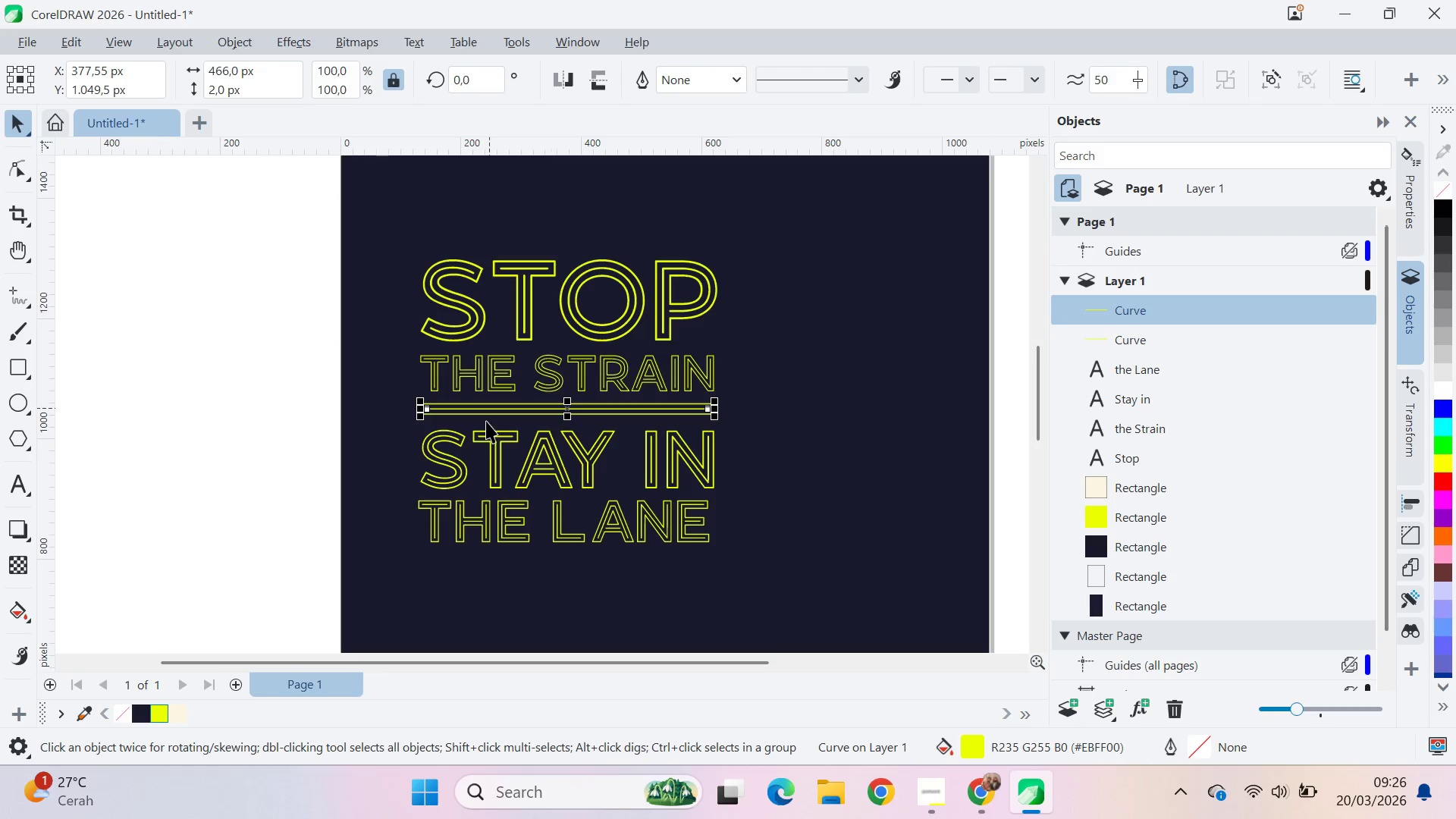 
hold_key(key=ShiftLeft, duration=1.5)
left_click([503, 402])
 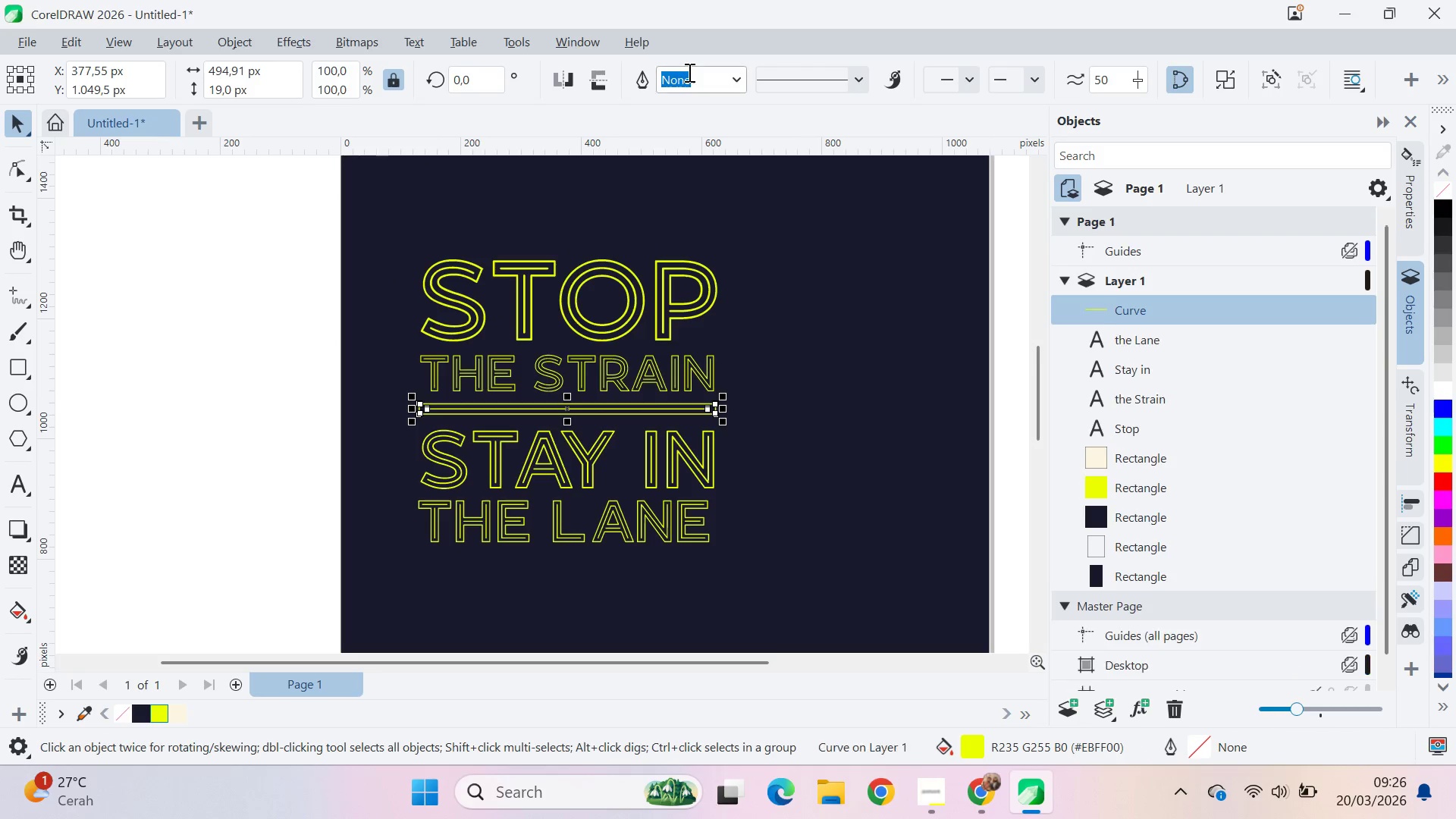 
left_click([242, 327])
 